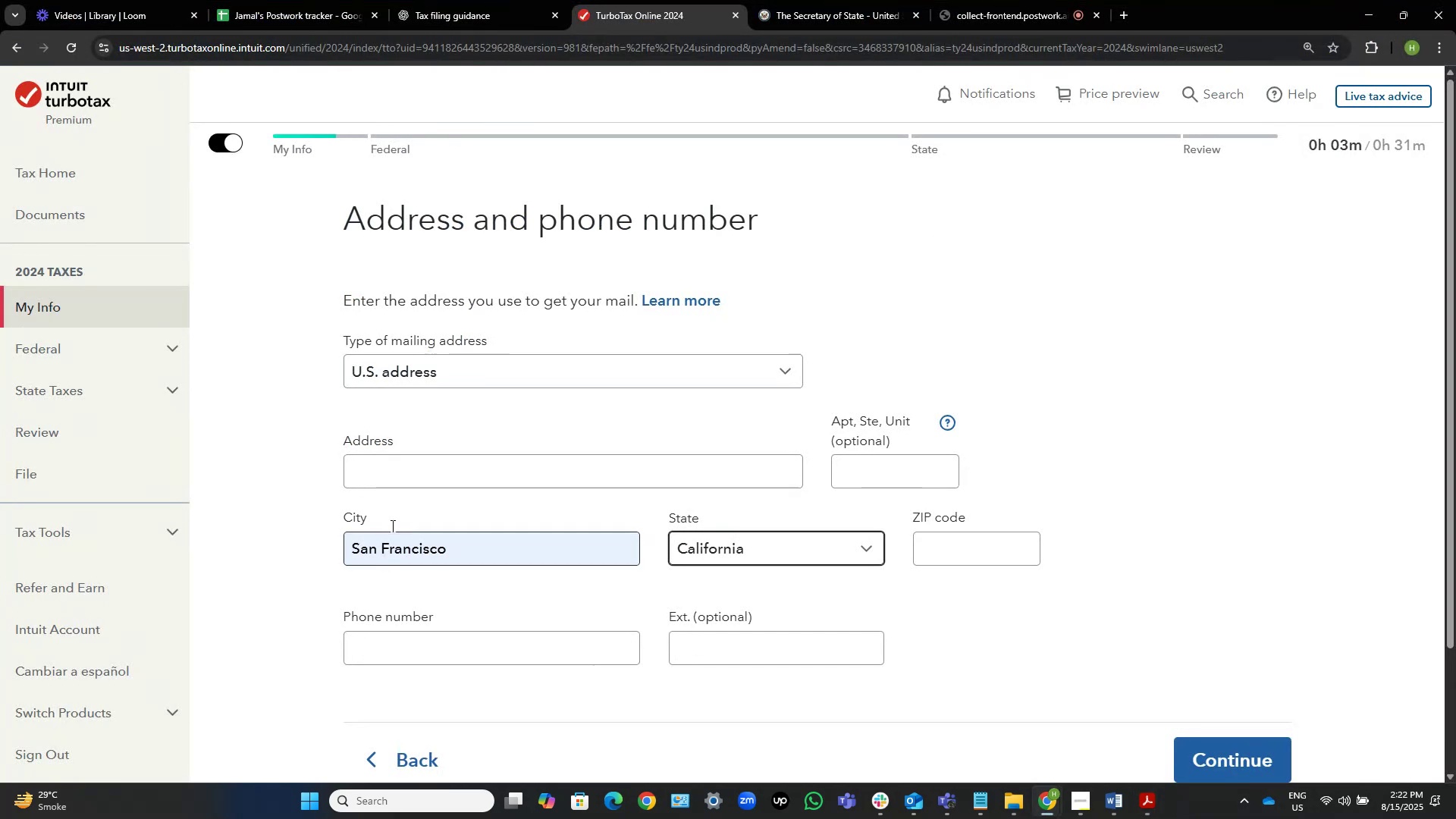 
key(Control+ControlLeft)
 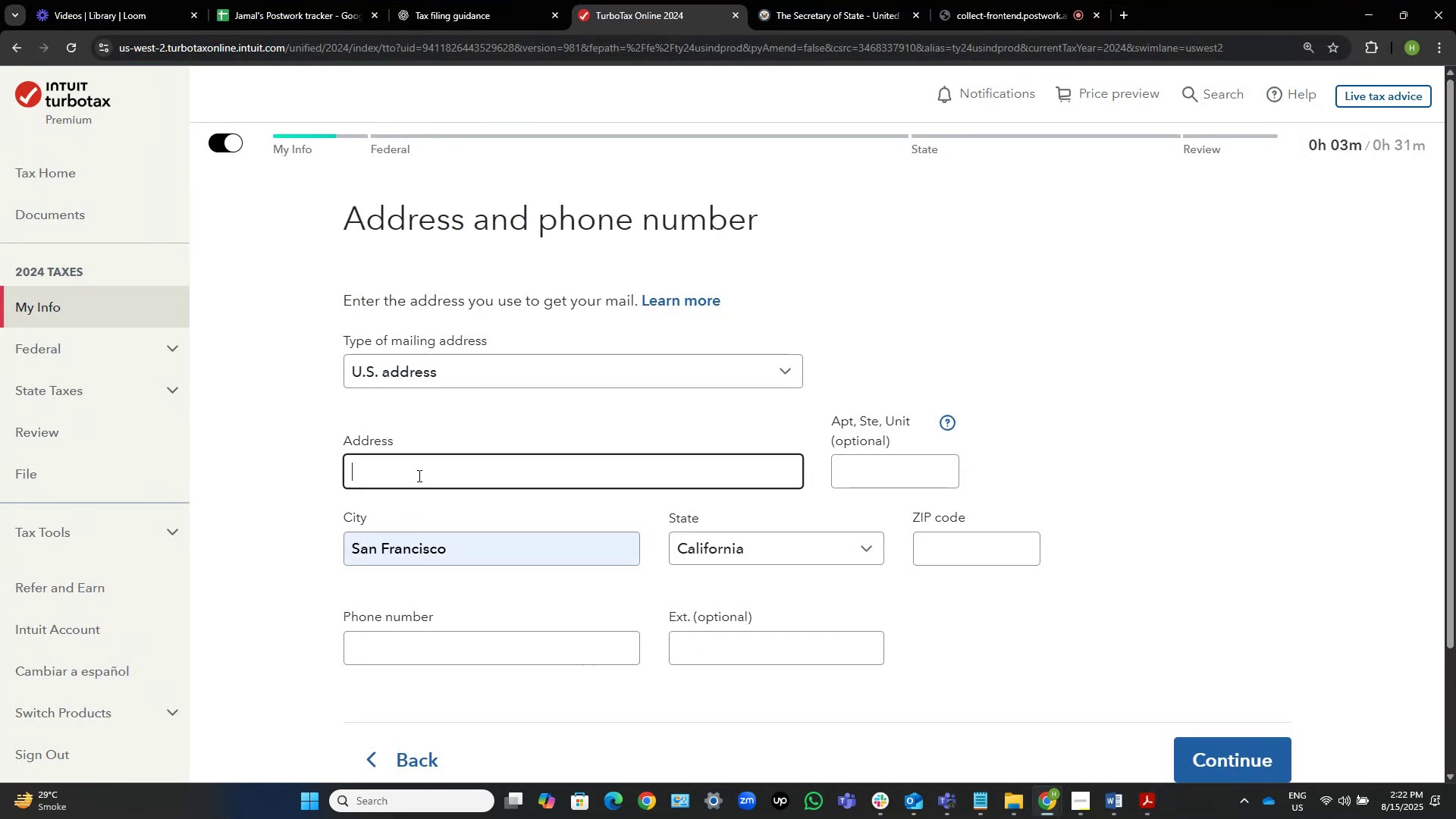 
left_click([418, 475])
 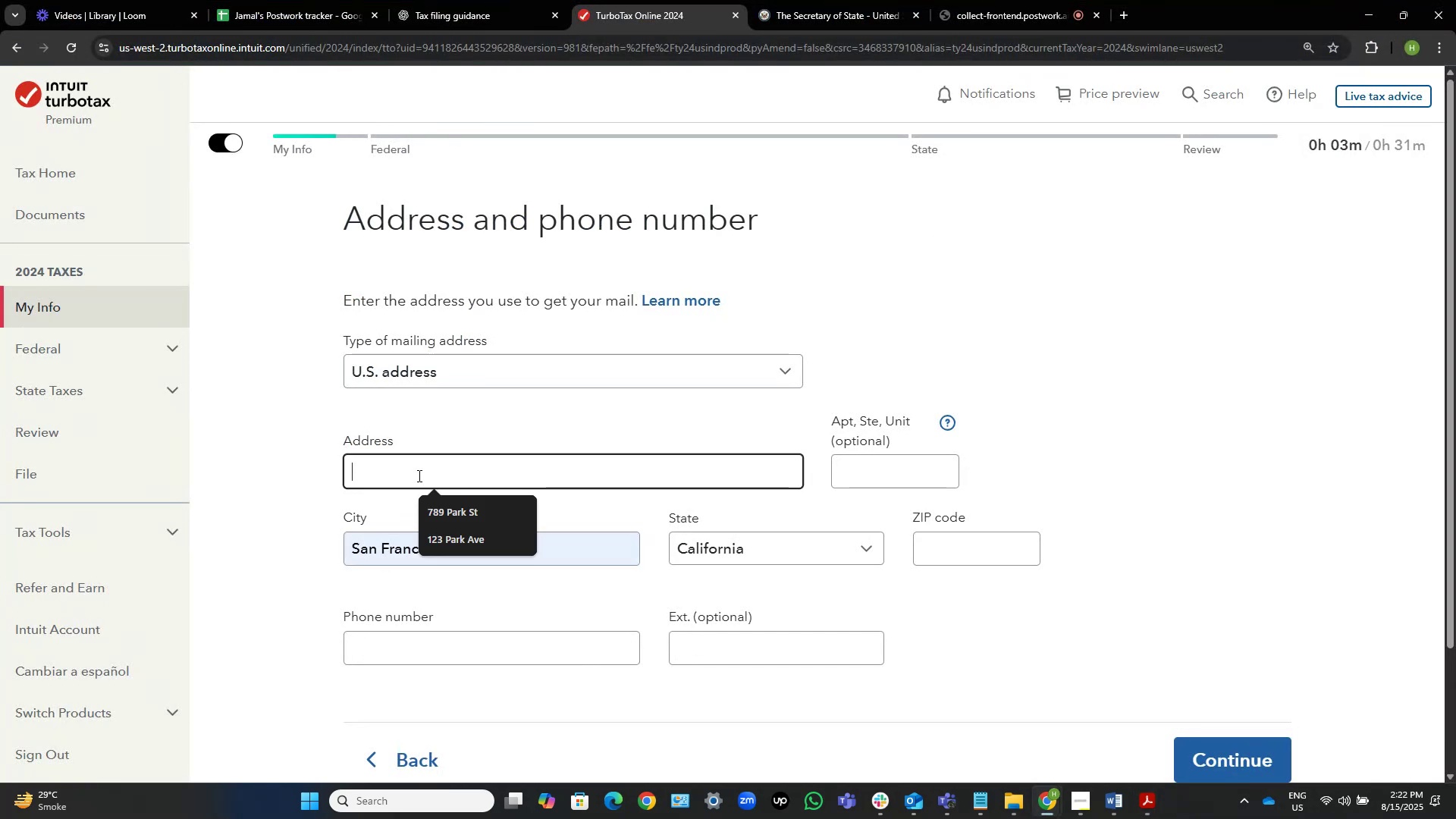 
key(Control+V)
 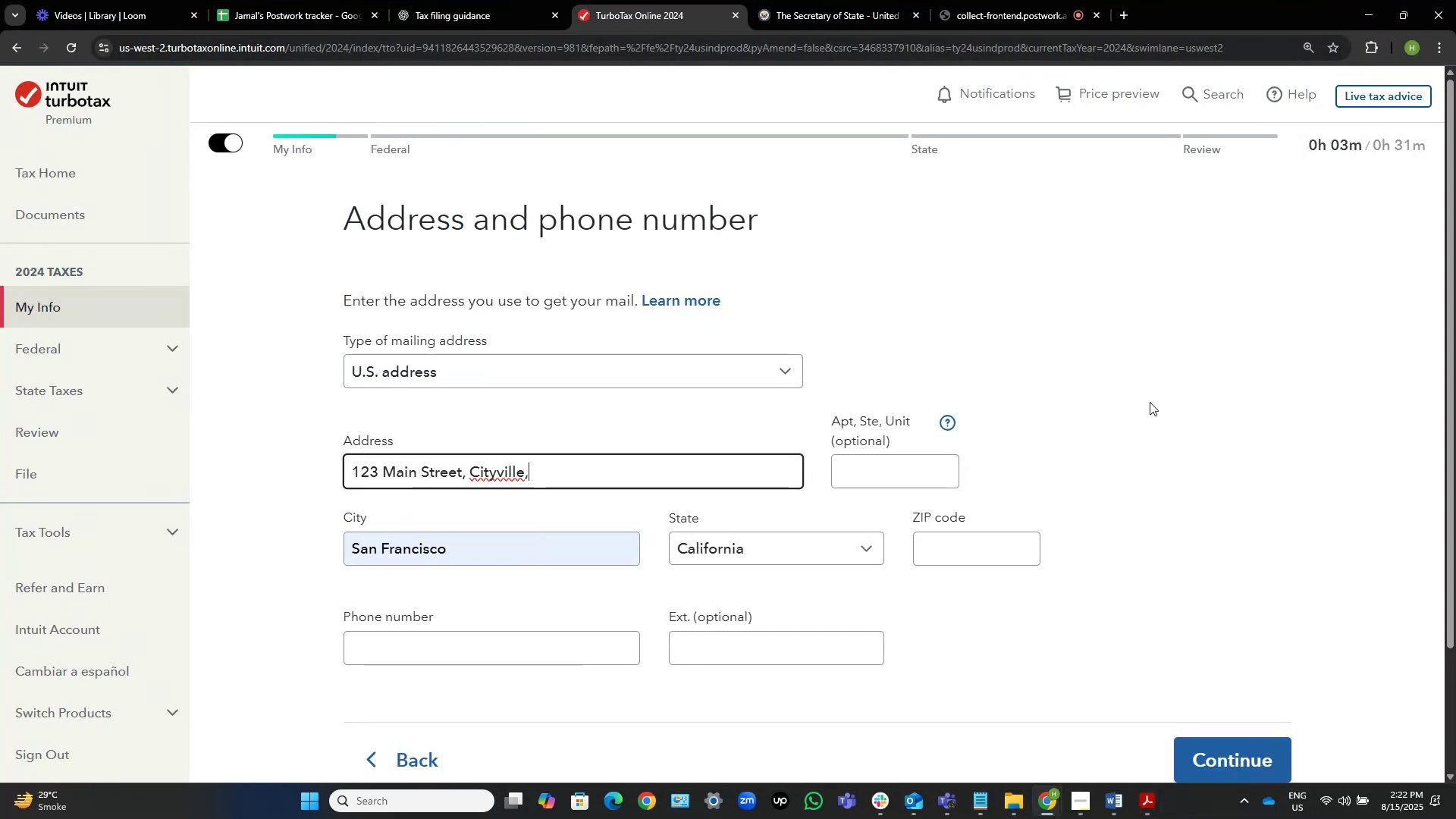 
key(Backspace)
 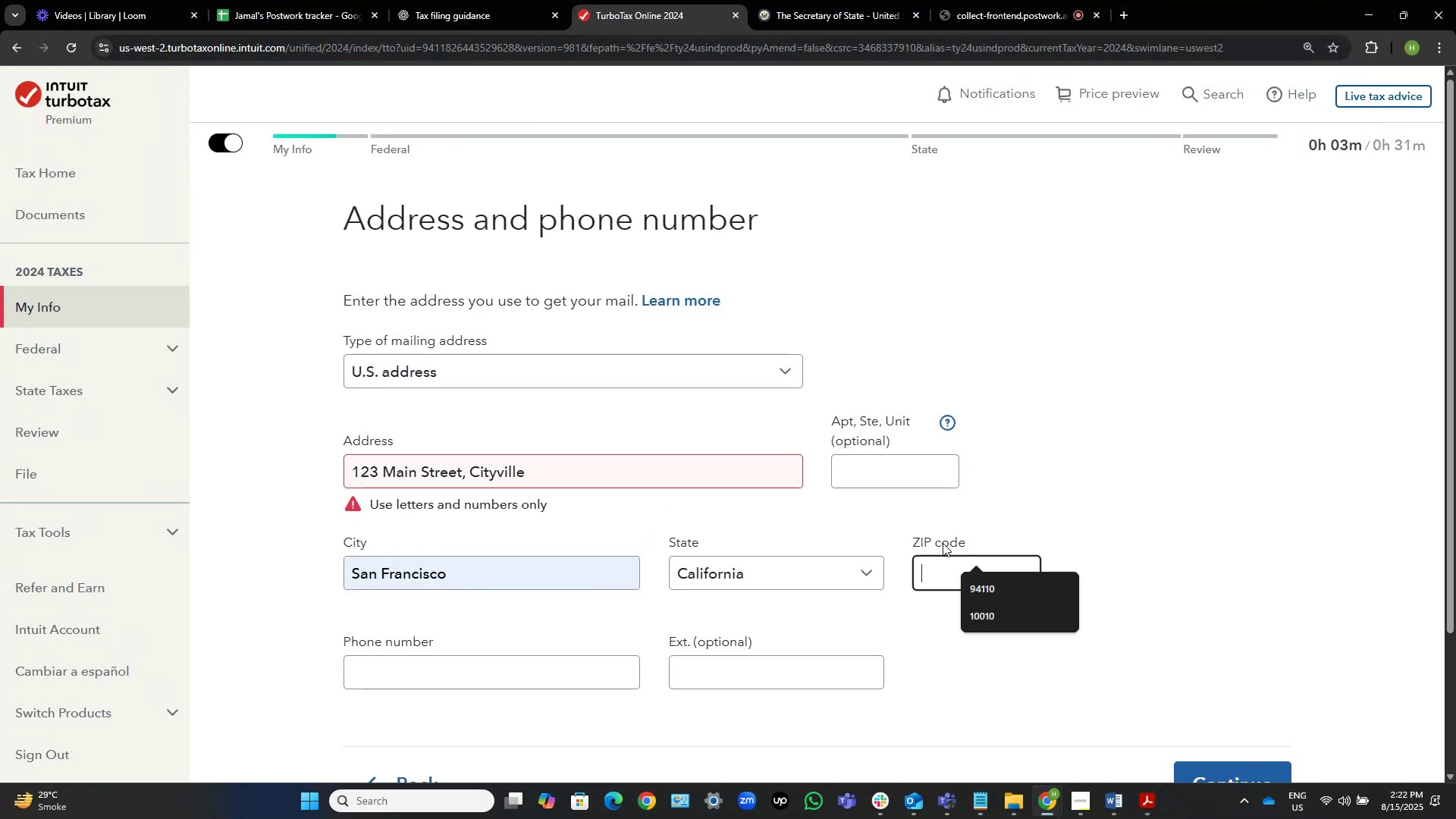 
wait(9.53)
 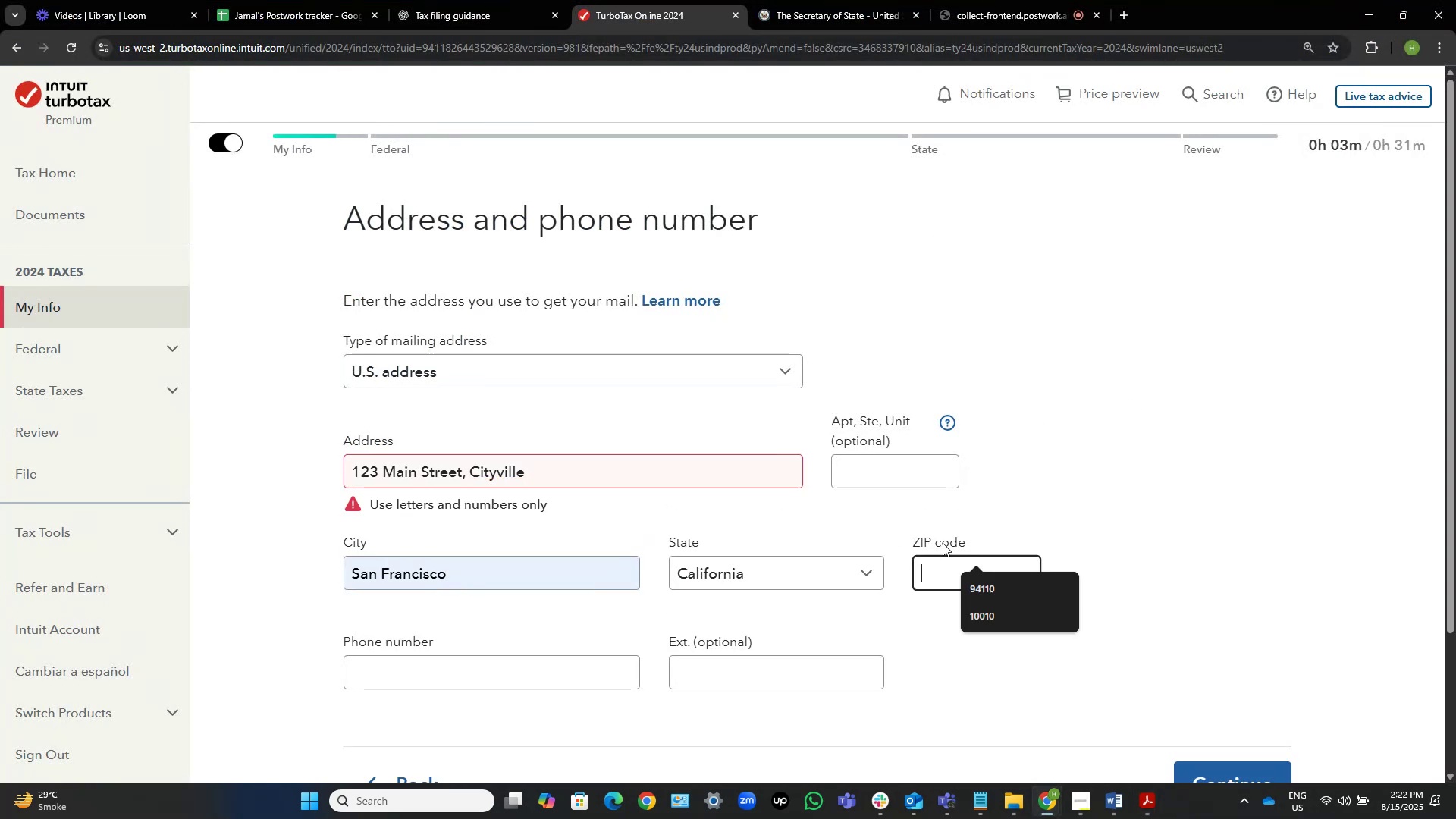 
left_click([472, 467])
 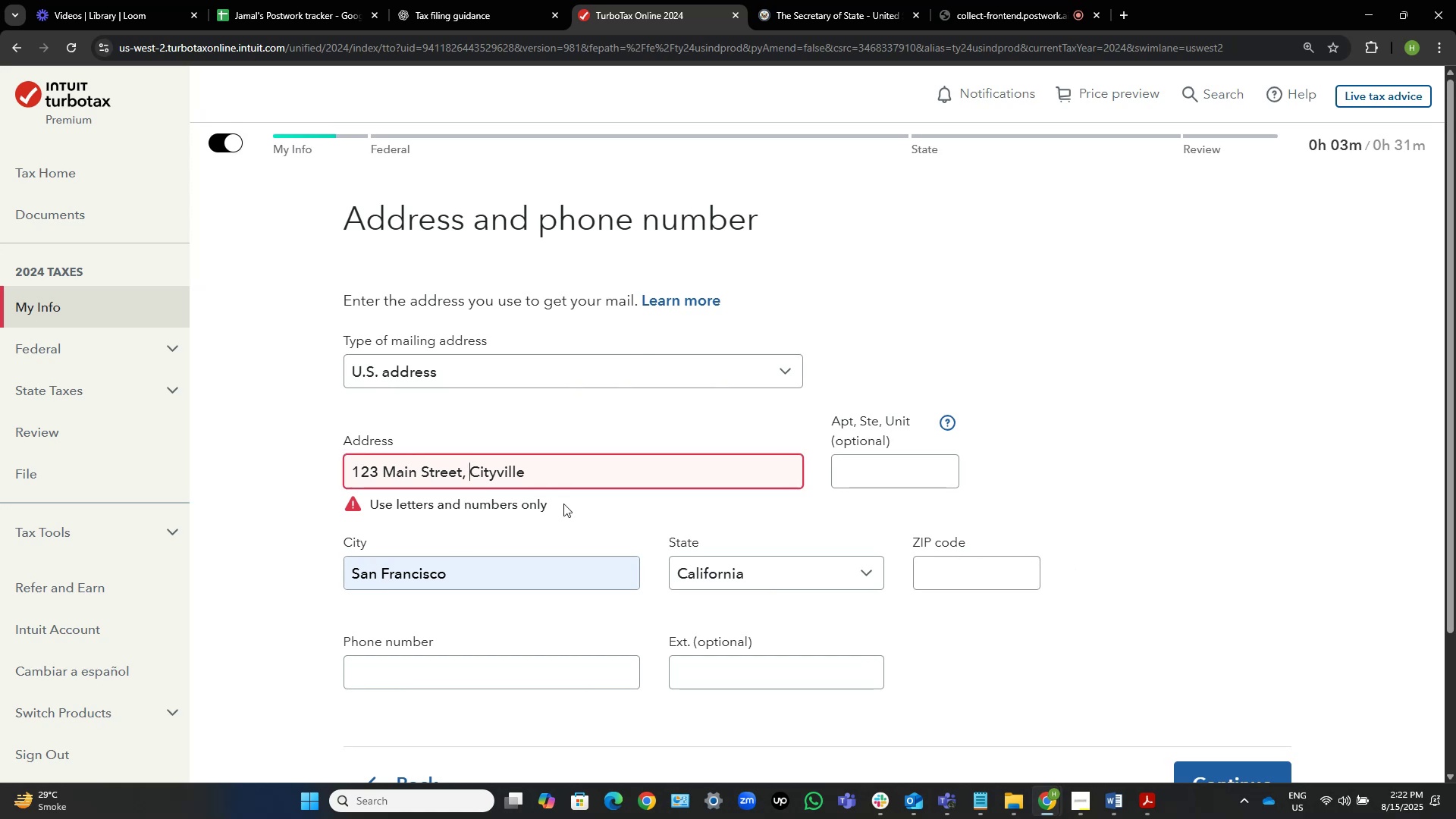 
key(Backspace)
 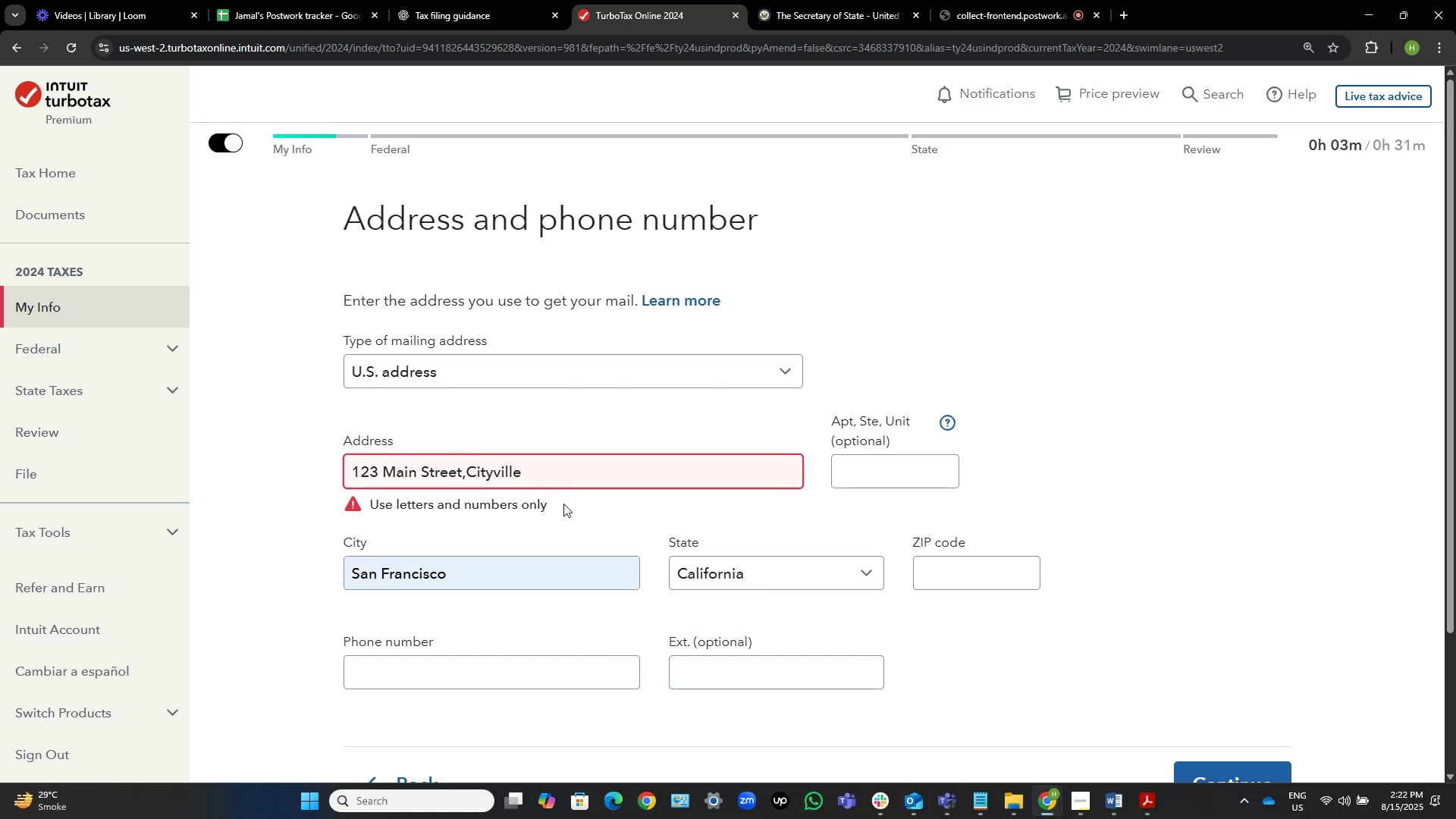 
key(Backspace)
 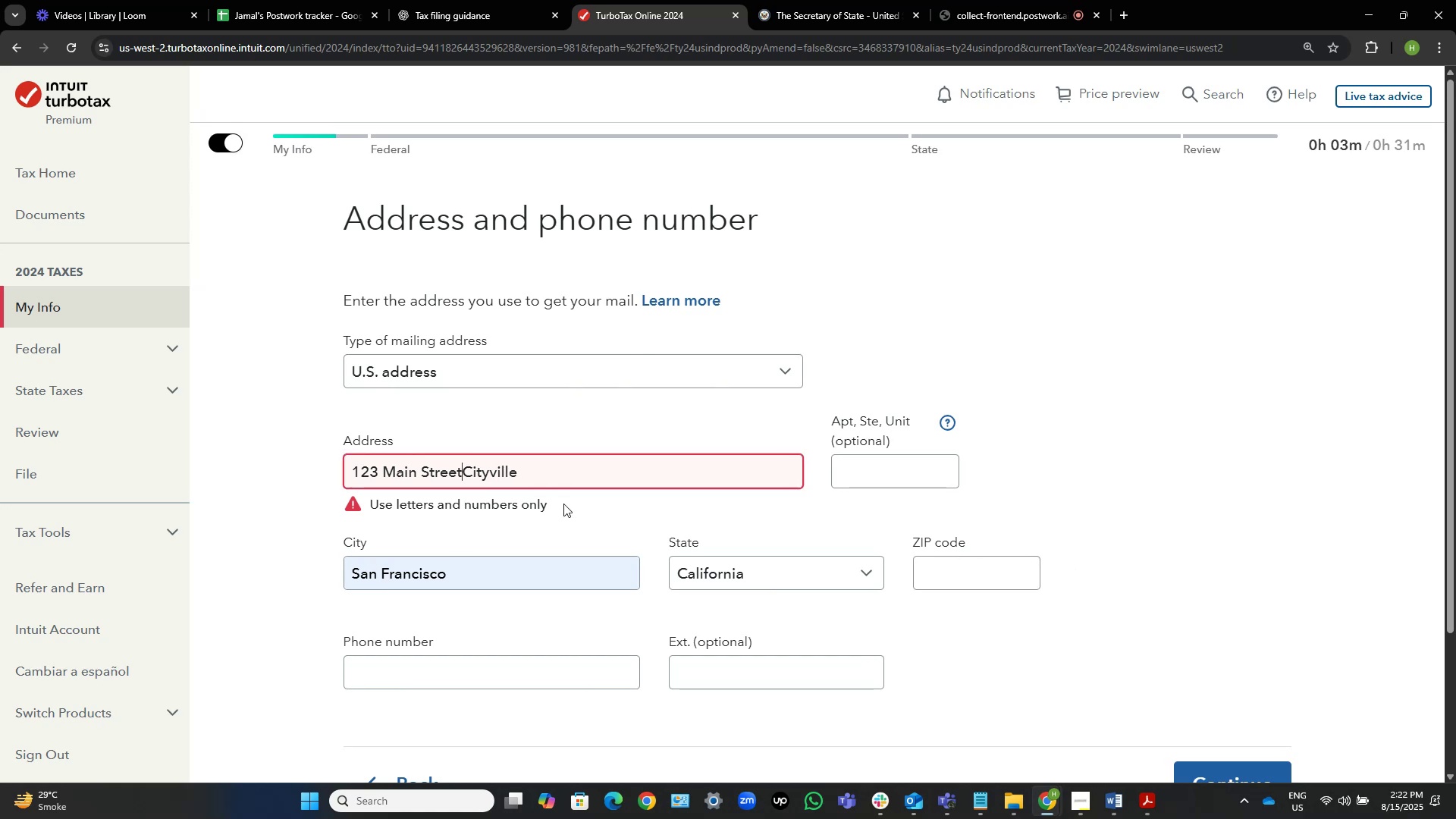 
key(Space)
 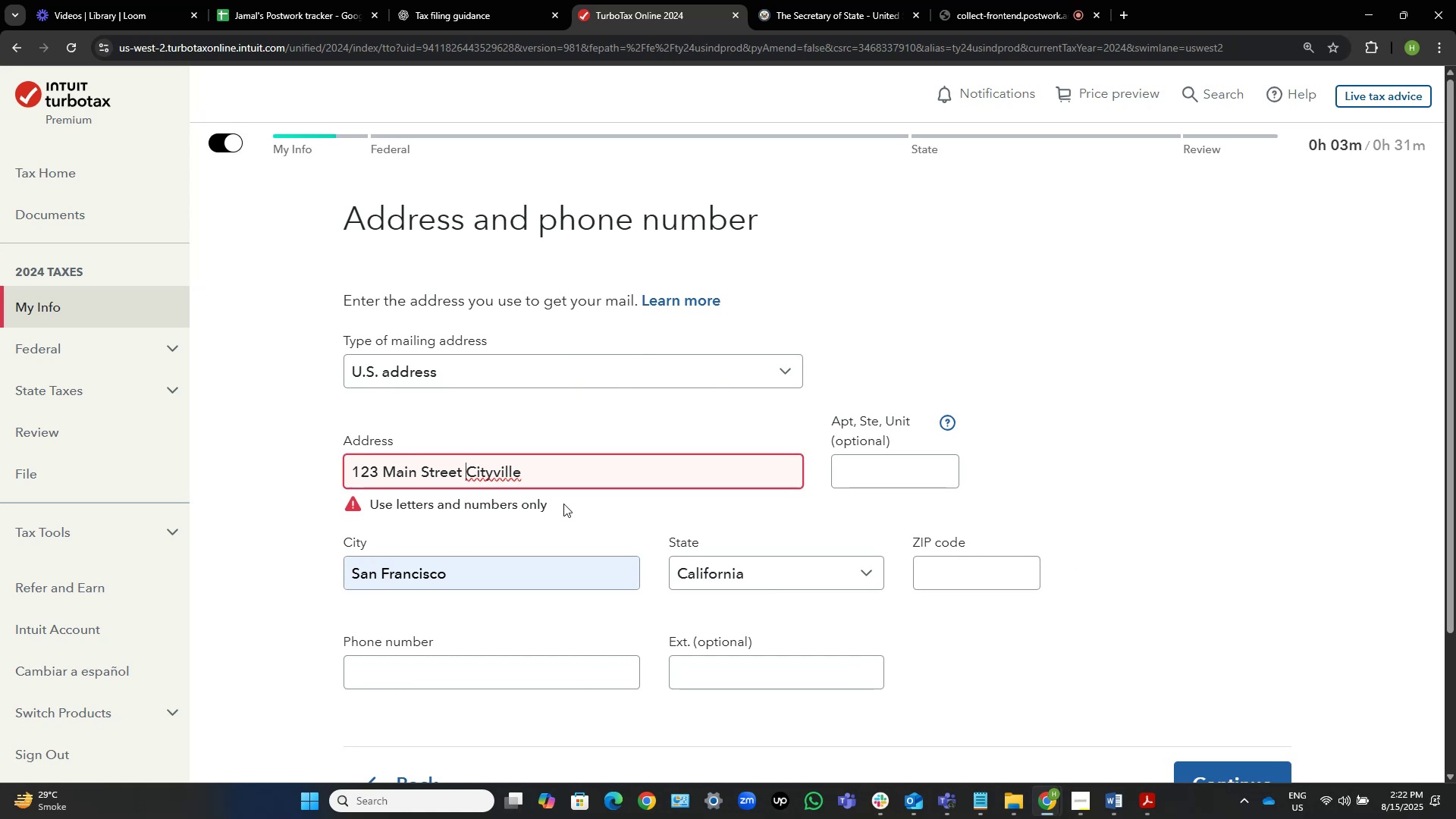 
key(Tab)
 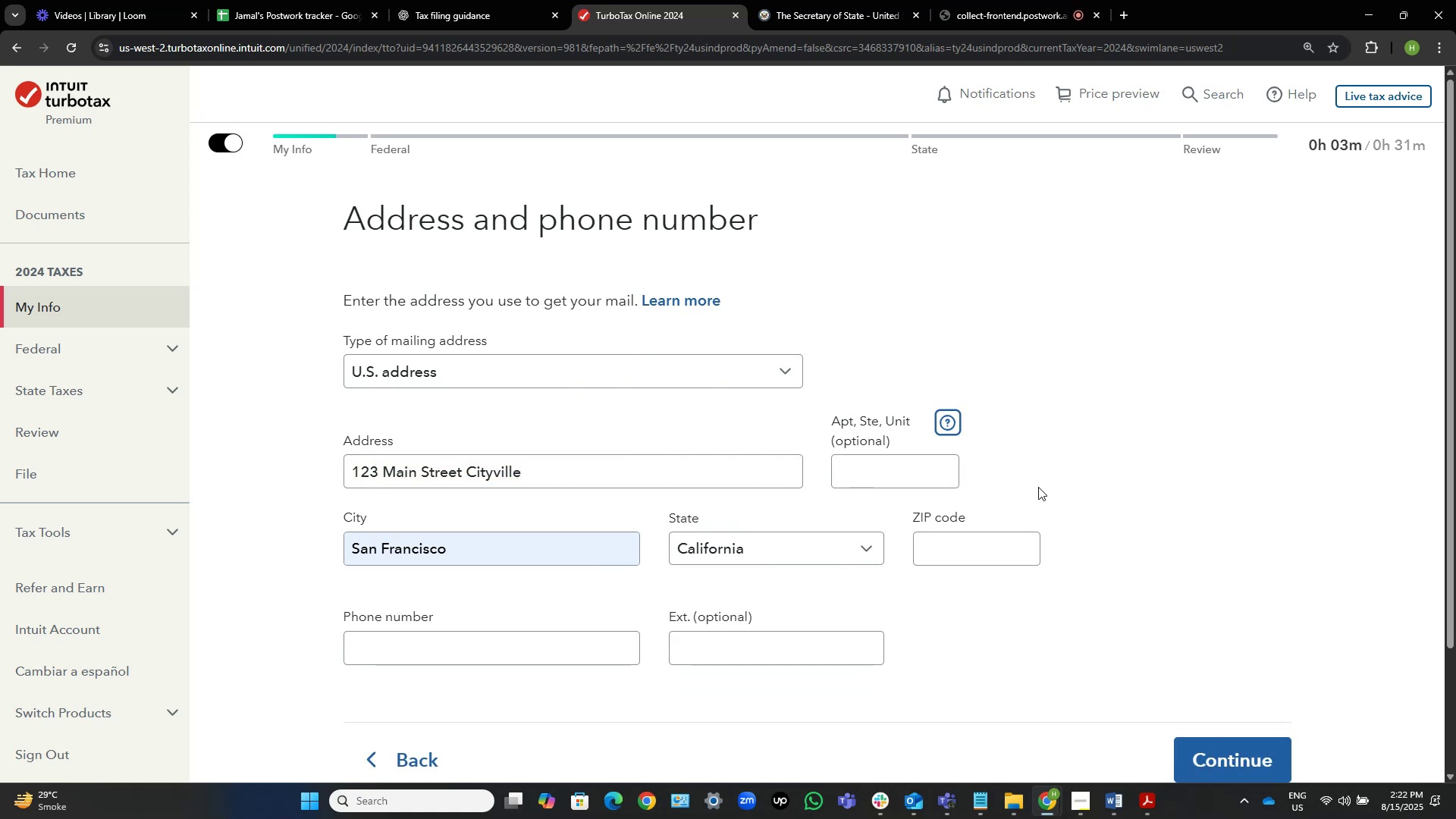 
left_click([1134, 475])
 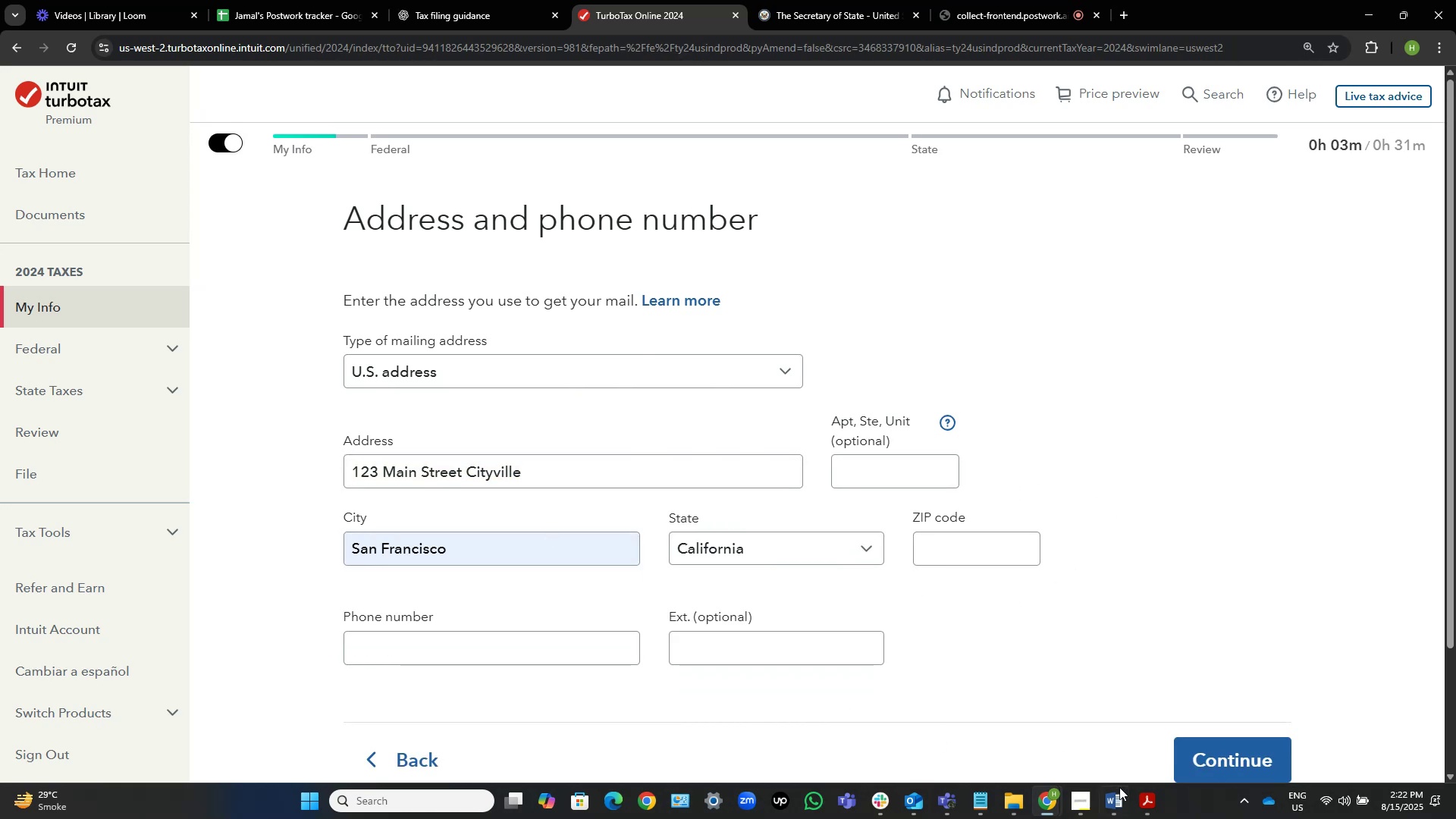 
left_click([1119, 804])
 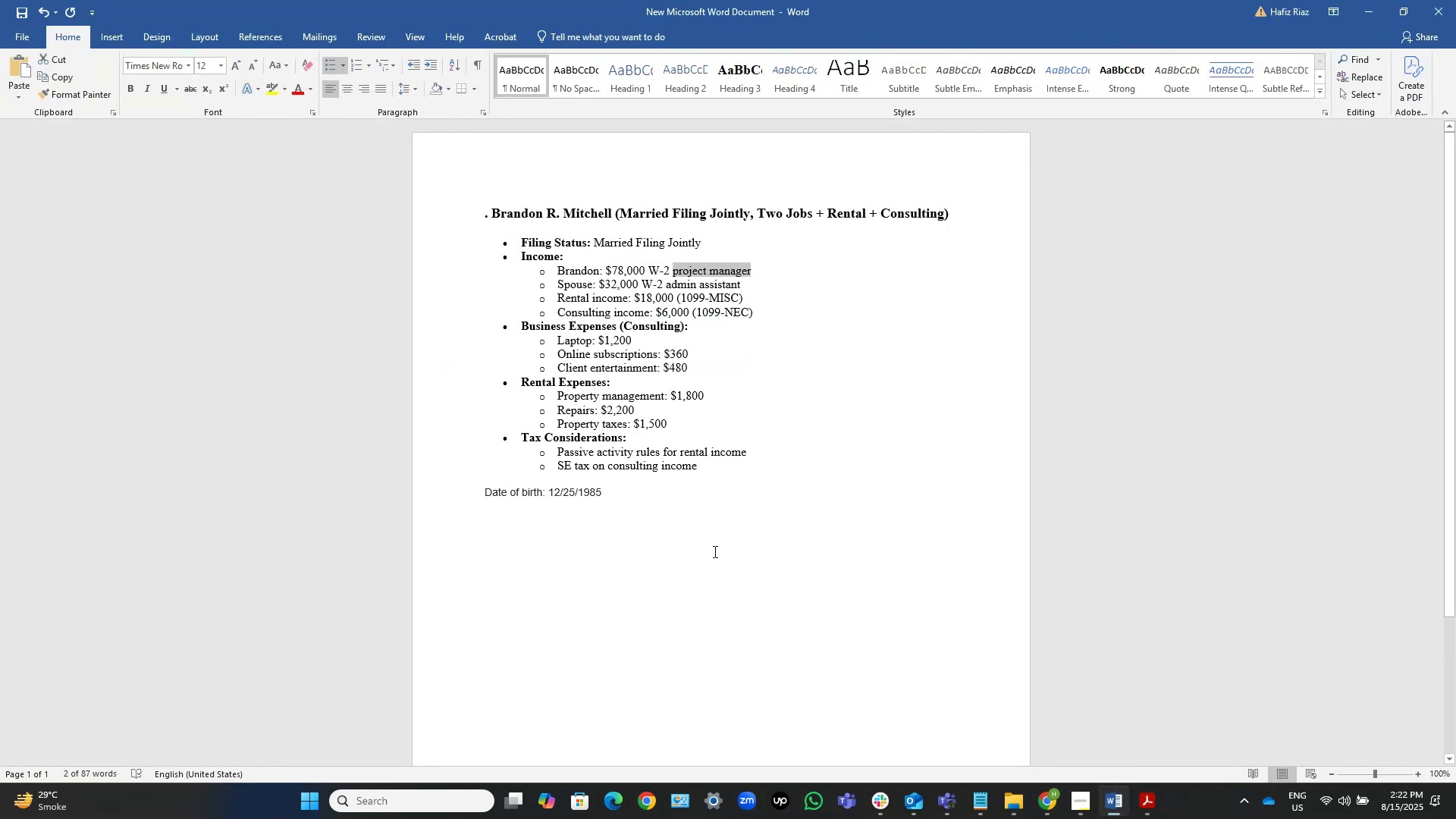 
left_click([615, 508])
 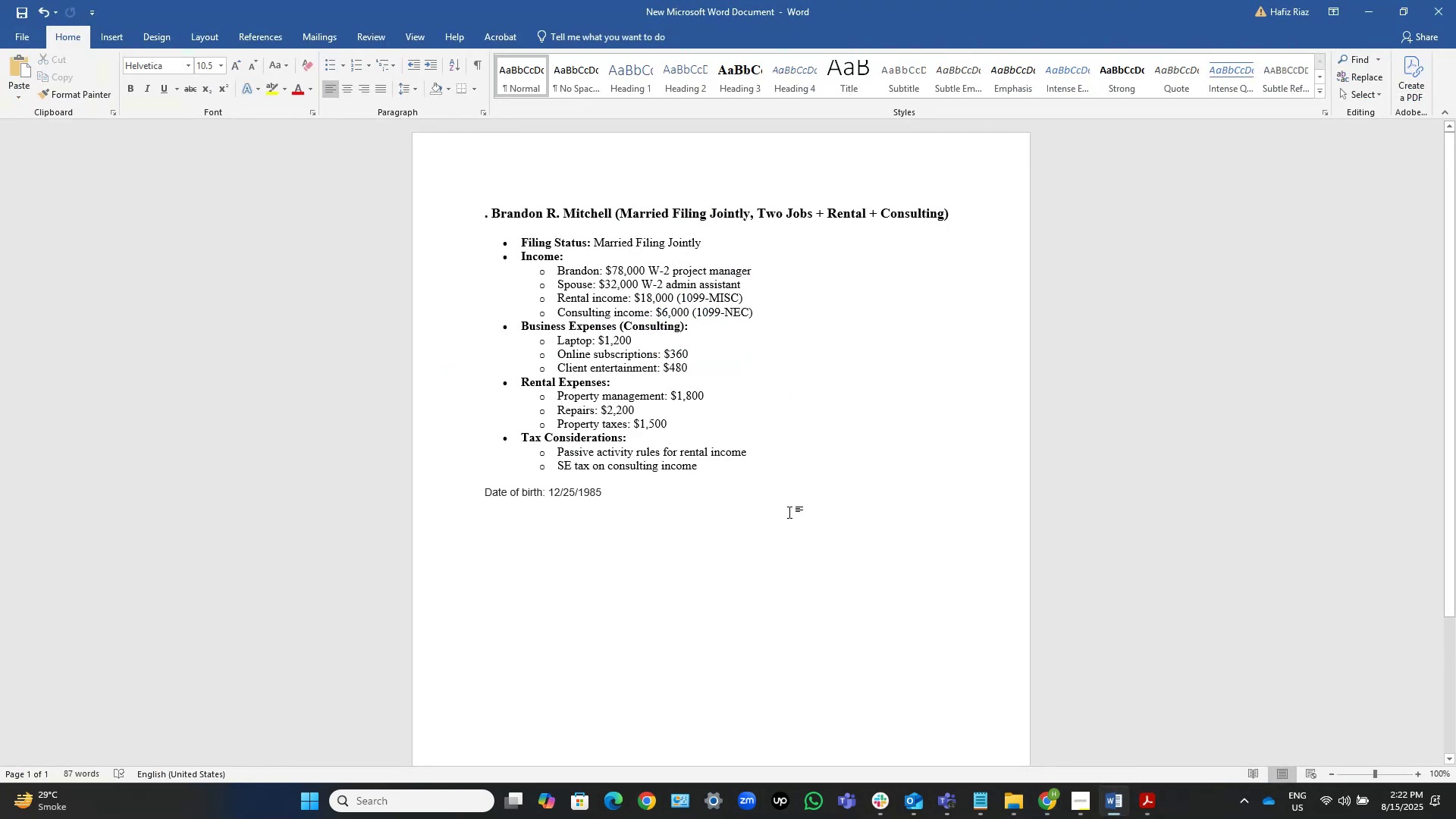 
key(NumpadEnter)
type(Addss:)
 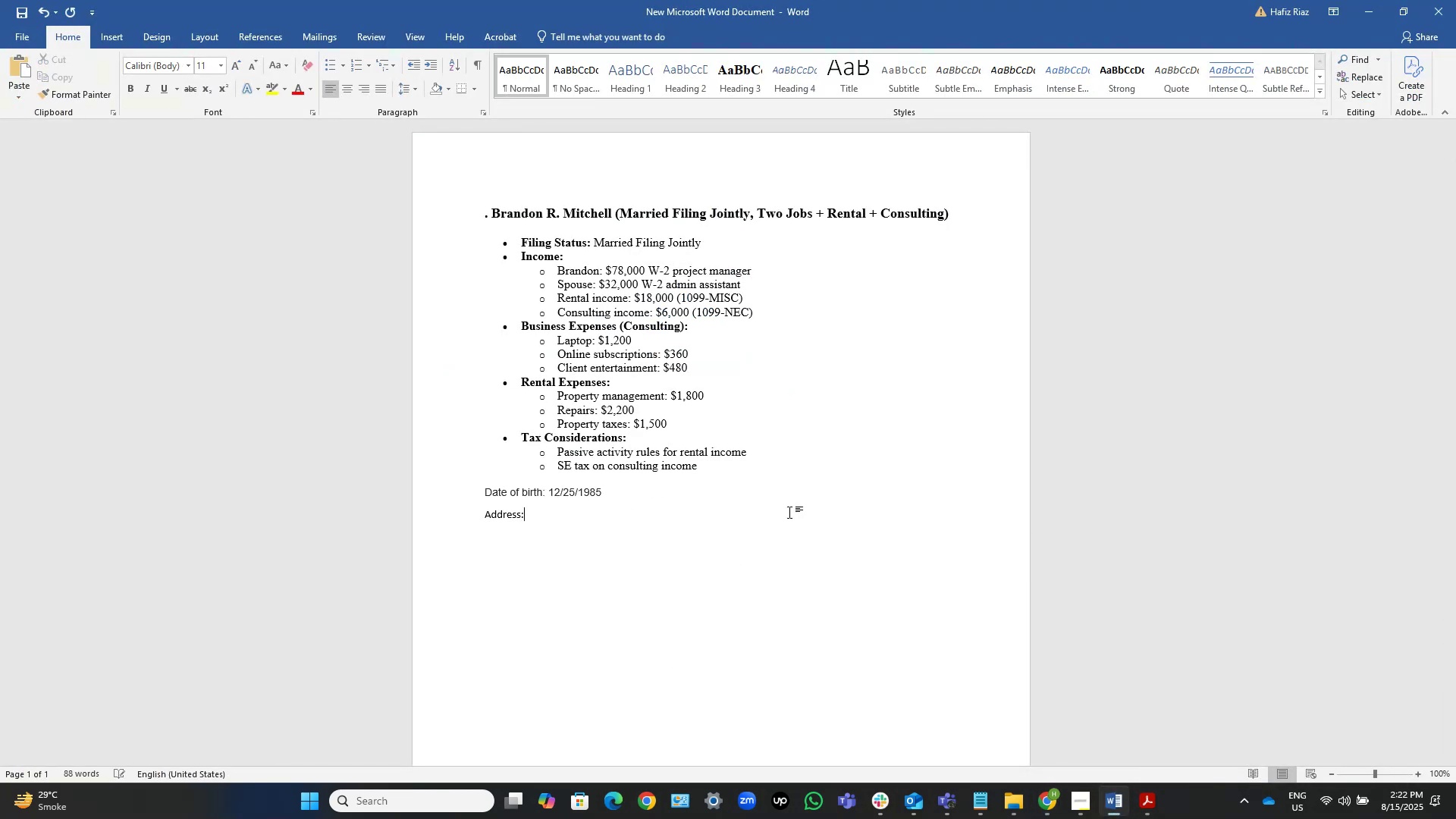 
 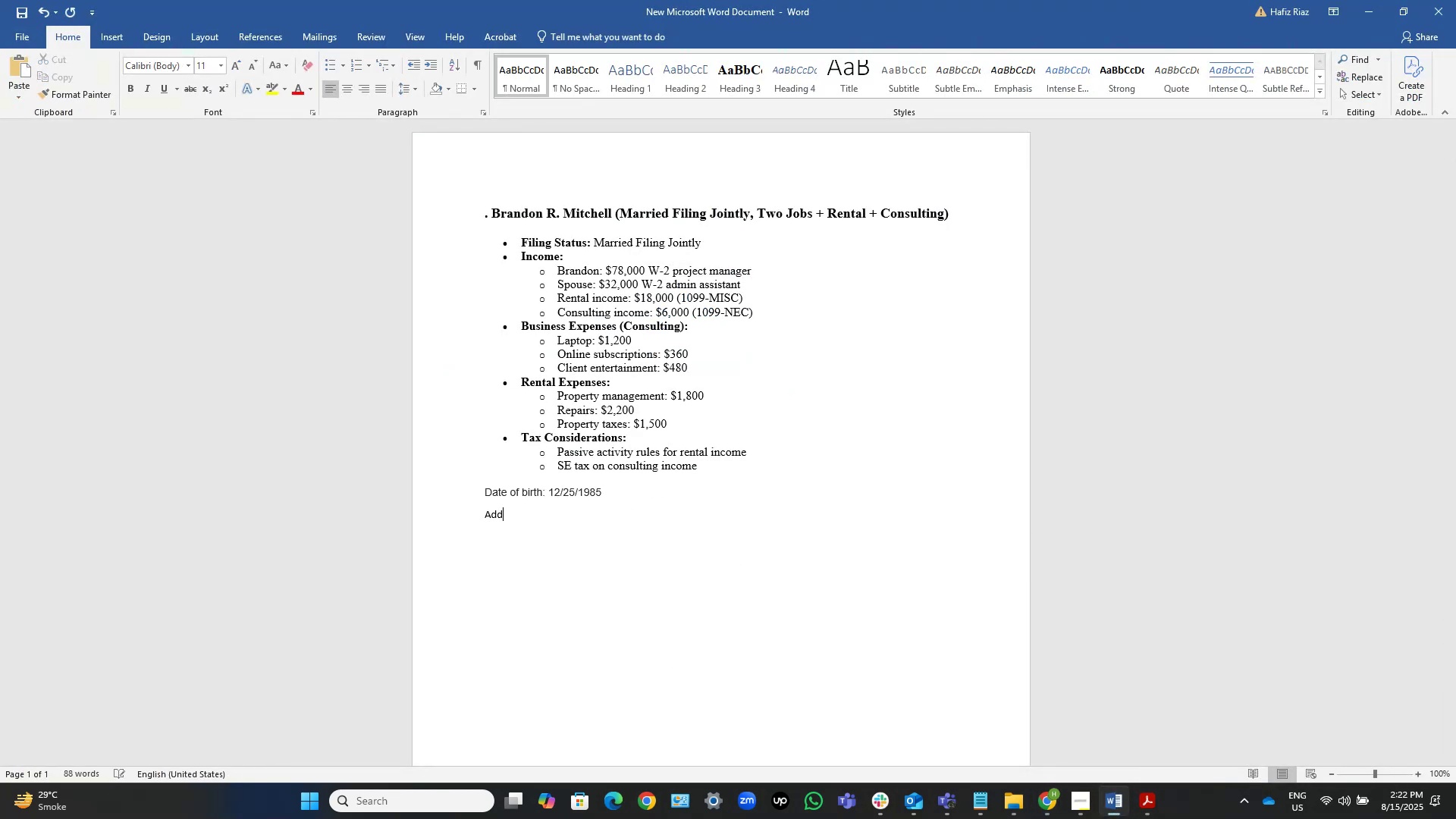 
hold_key(key=R, duration=0.31)
 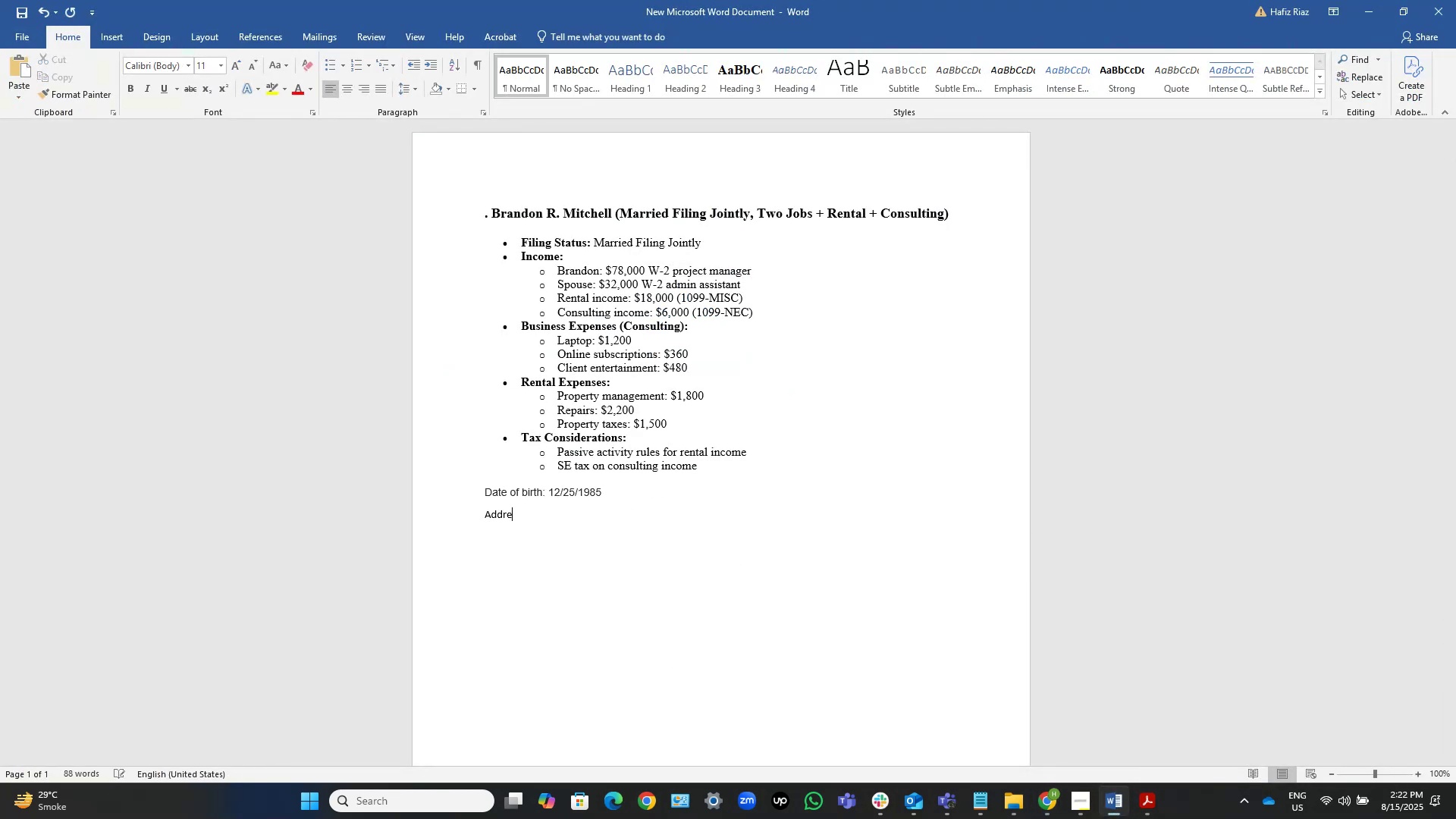 
hold_key(key=E, duration=0.33)
 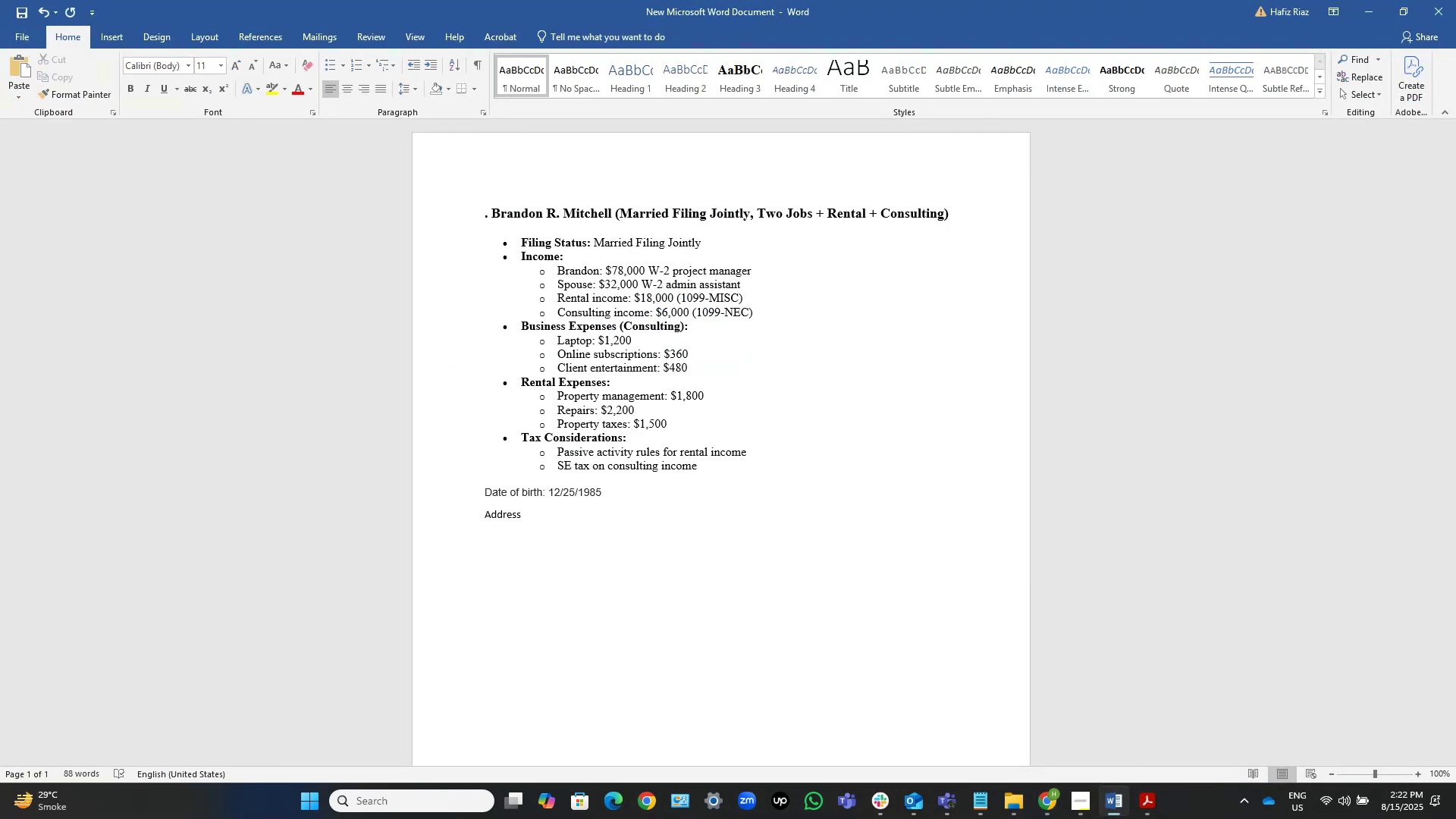 
left_click([1159, 794])
 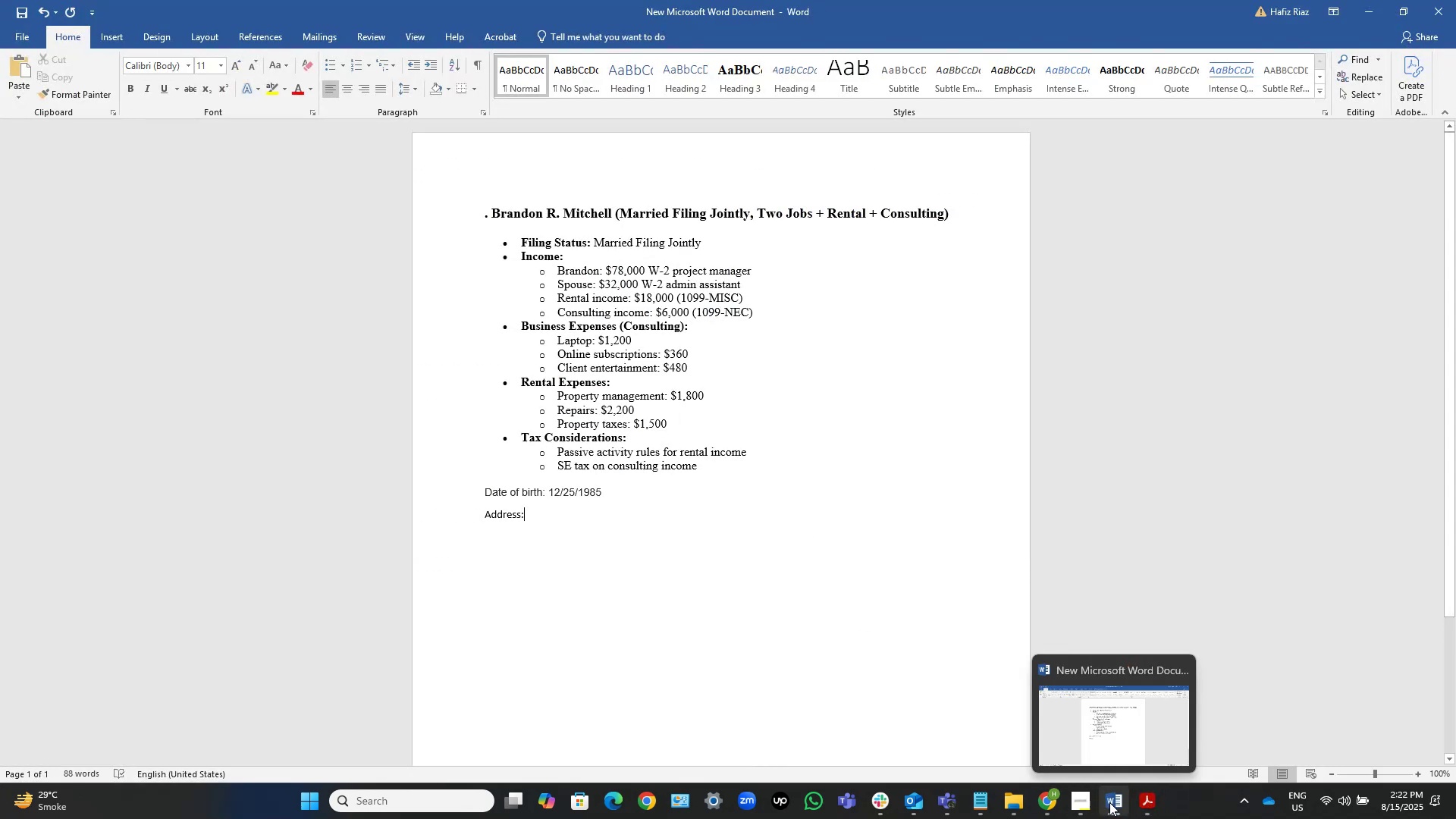 
left_click([1048, 800])
 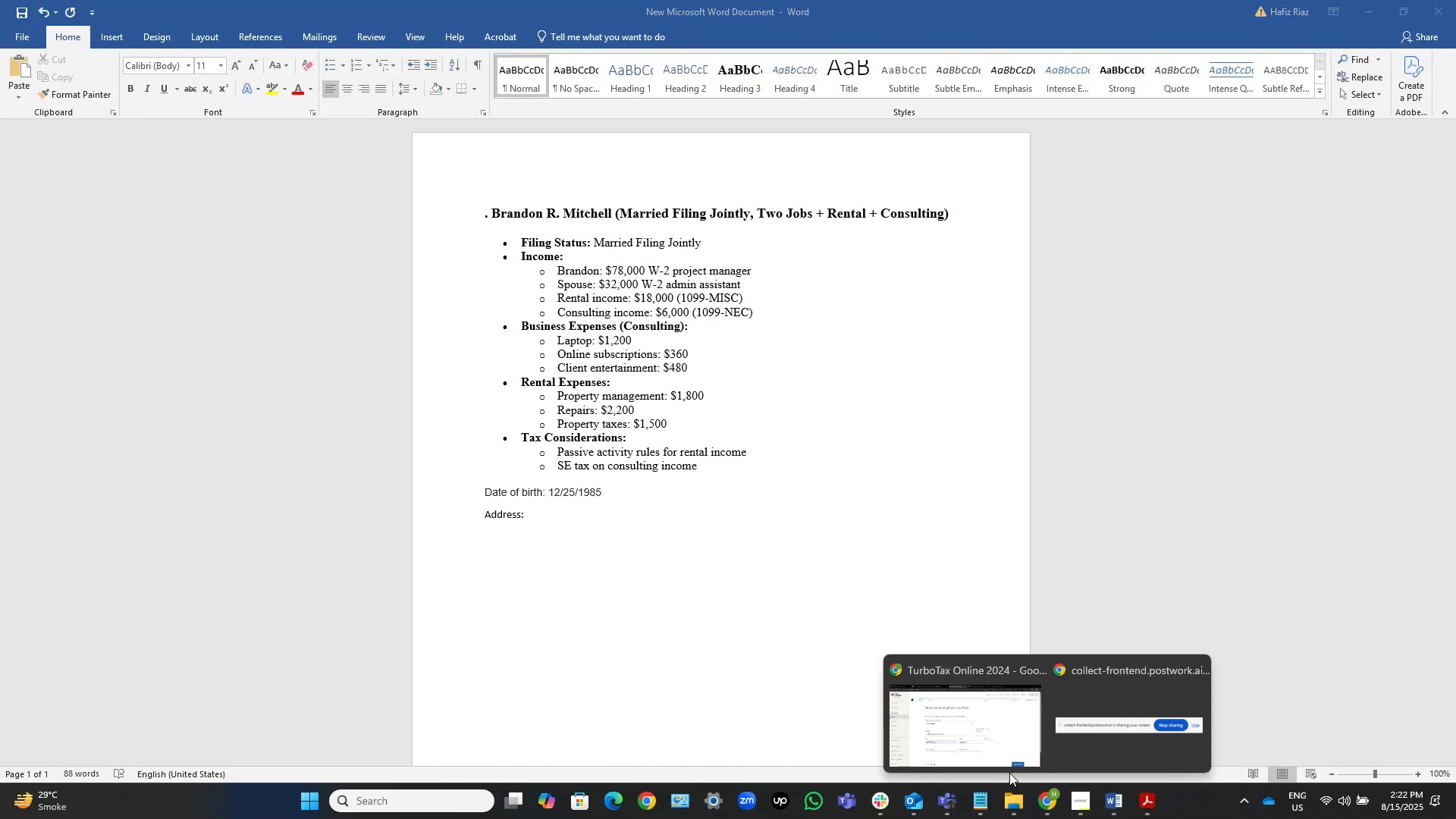 
left_click([1000, 756])
 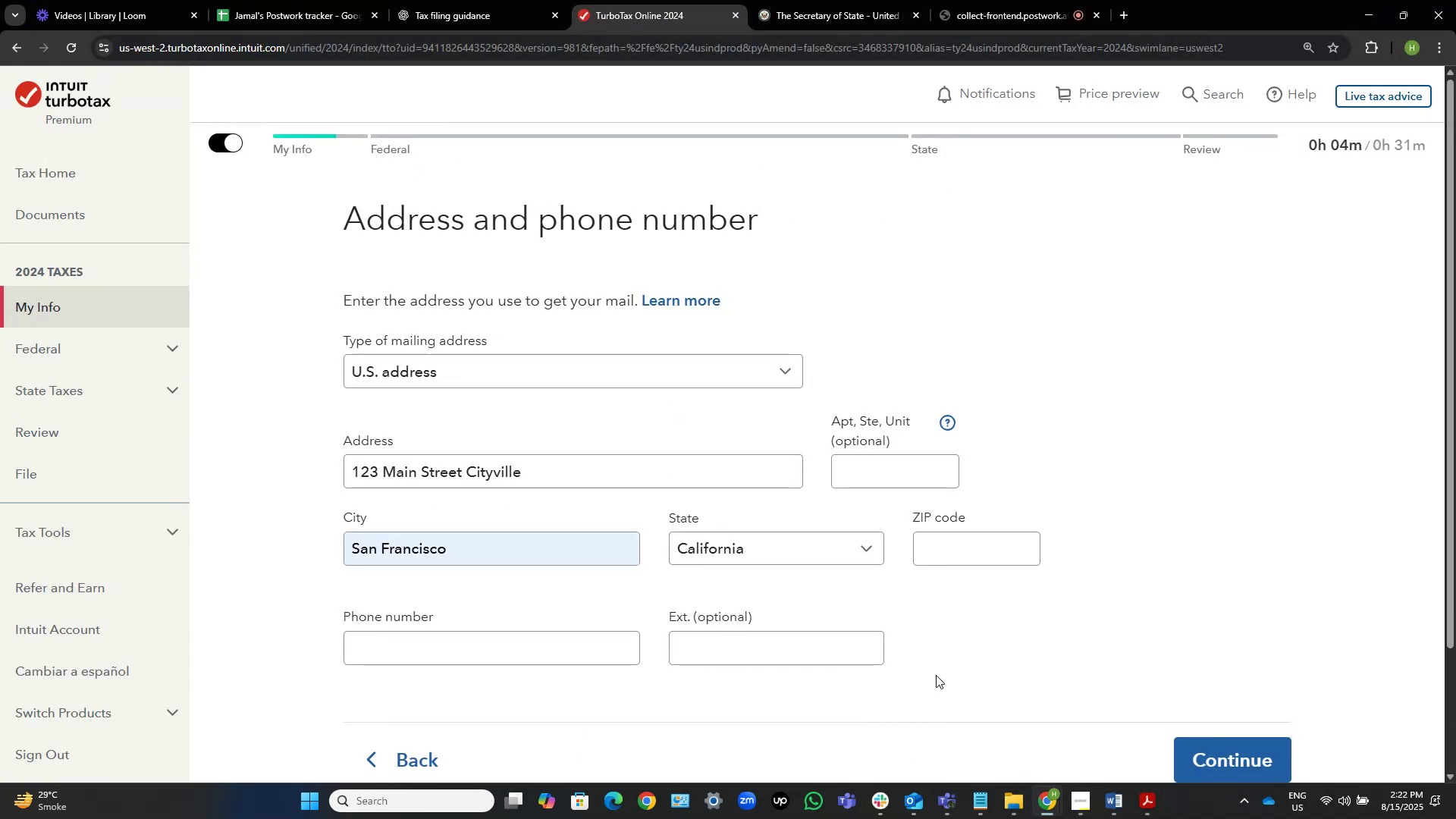 
key(Alt+Tab)
 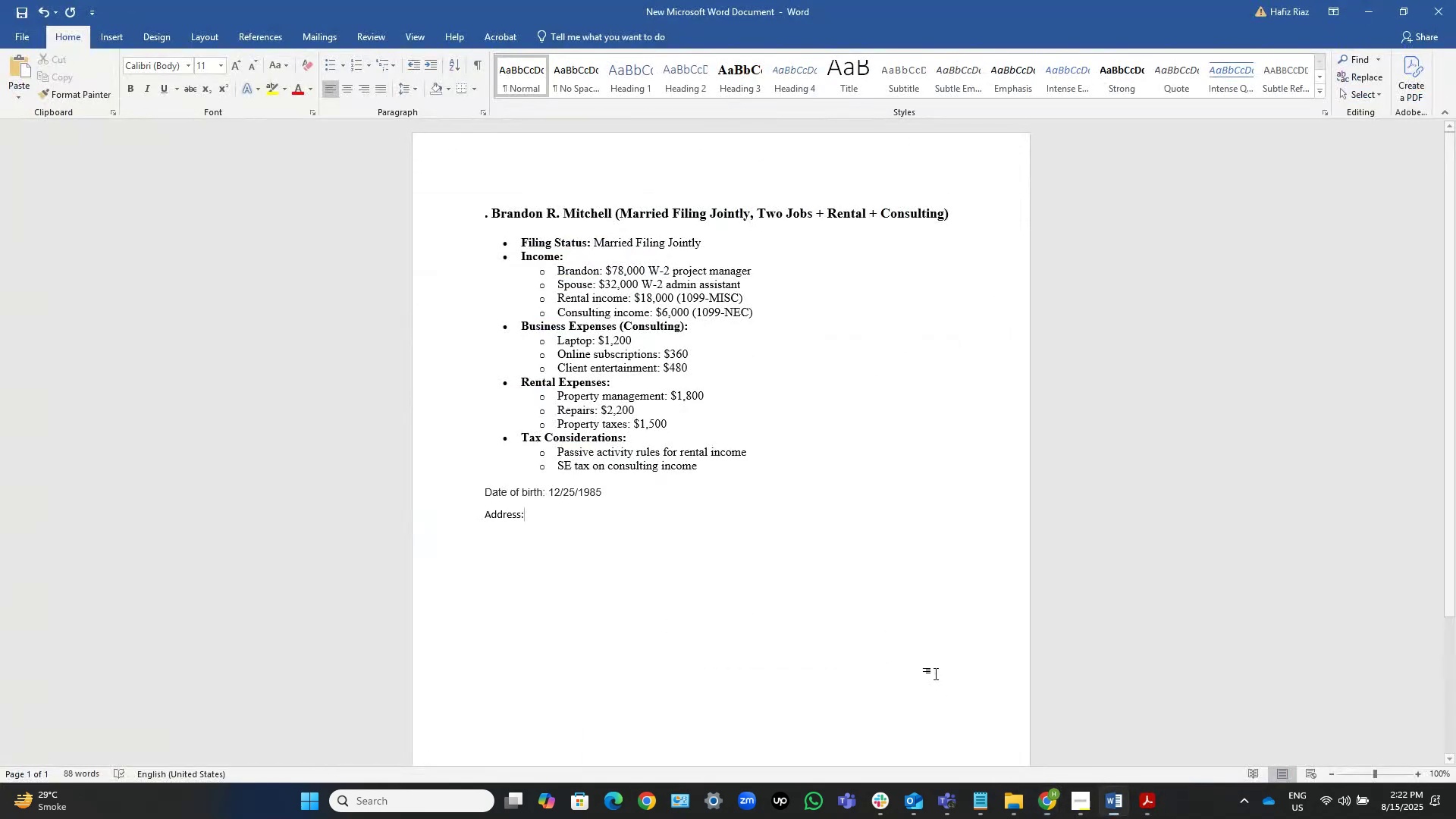 
key(Alt+AltLeft)
 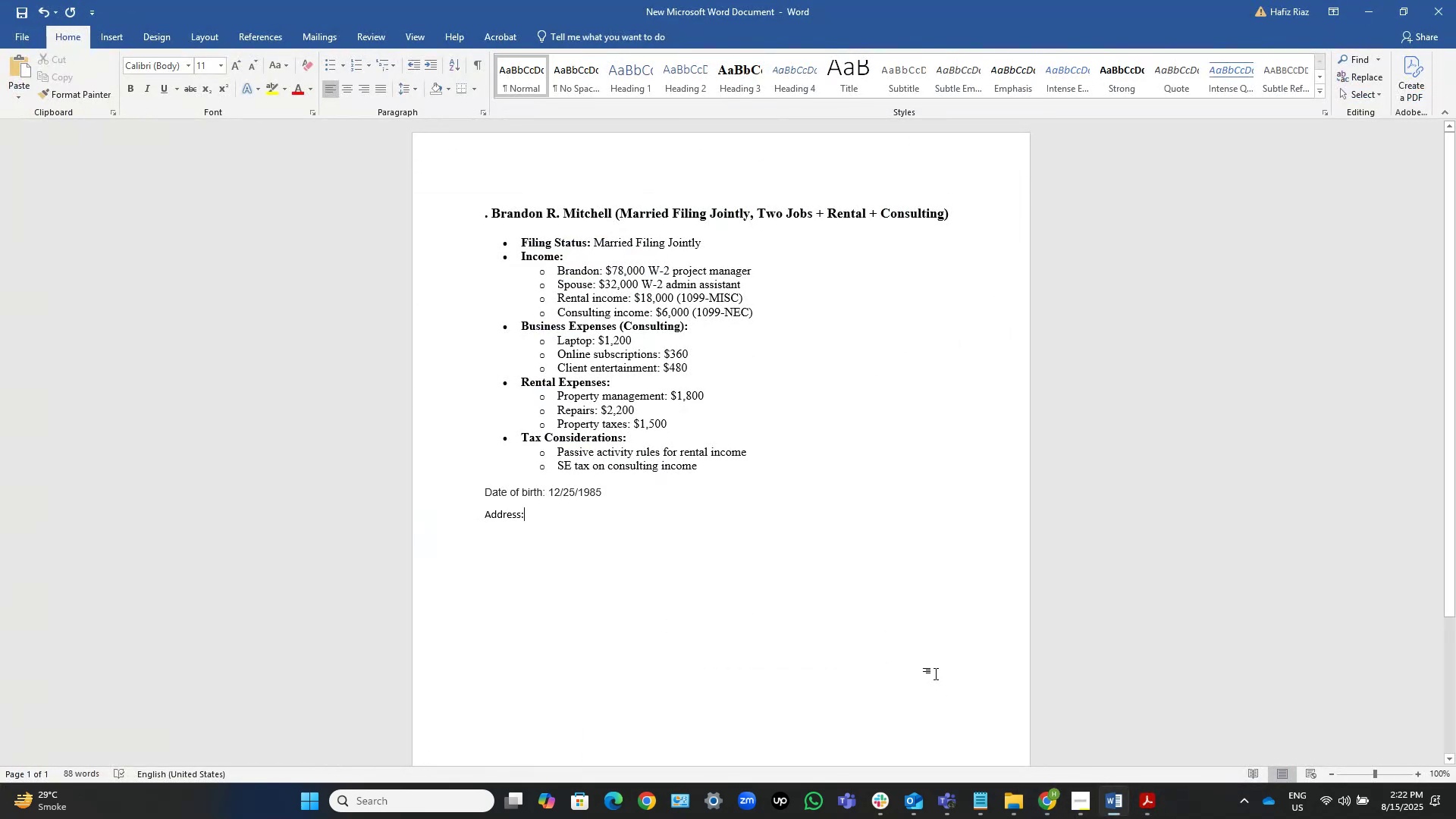 
key(Alt+Tab)
 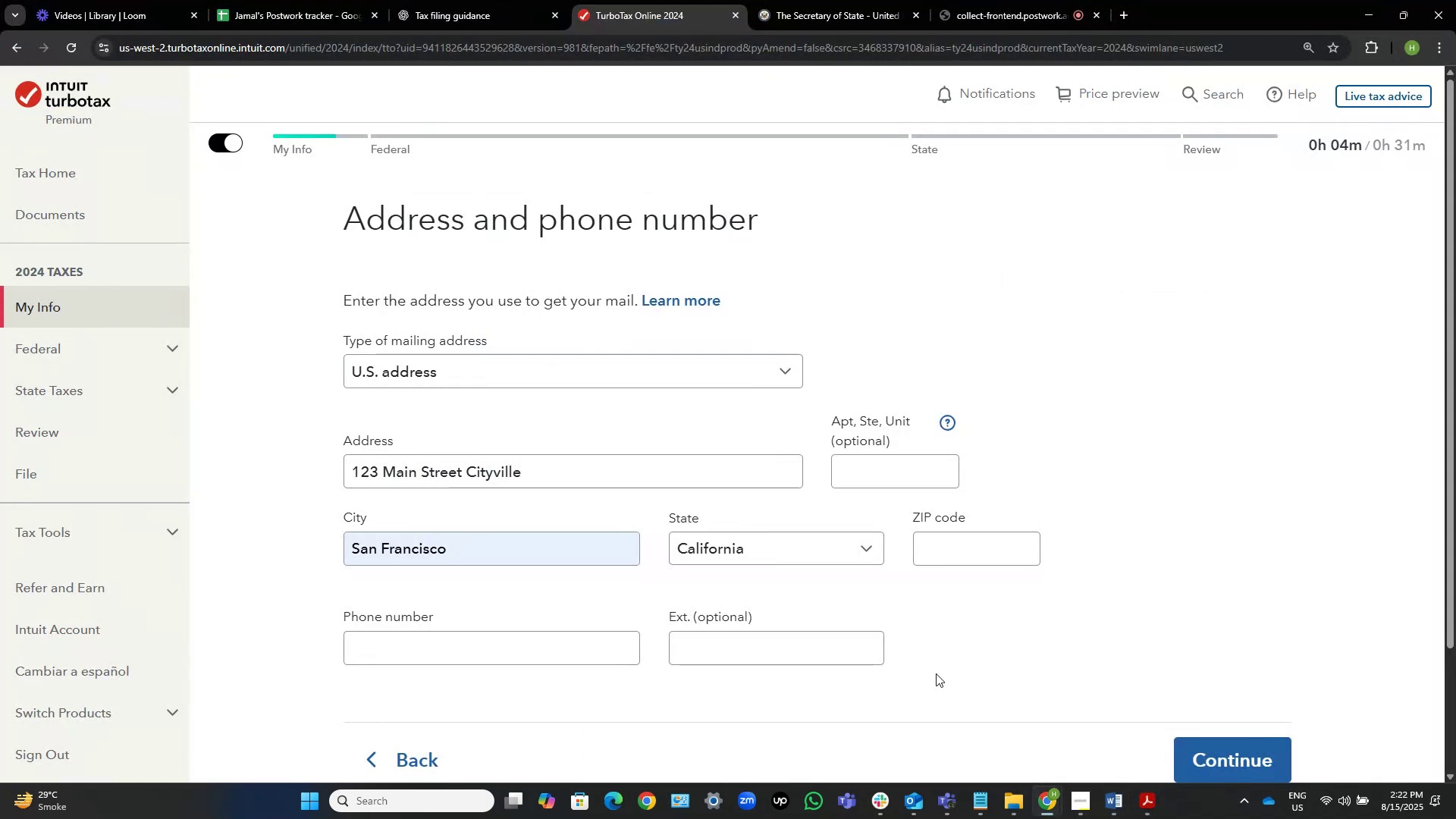 
key(Alt+AltLeft)
 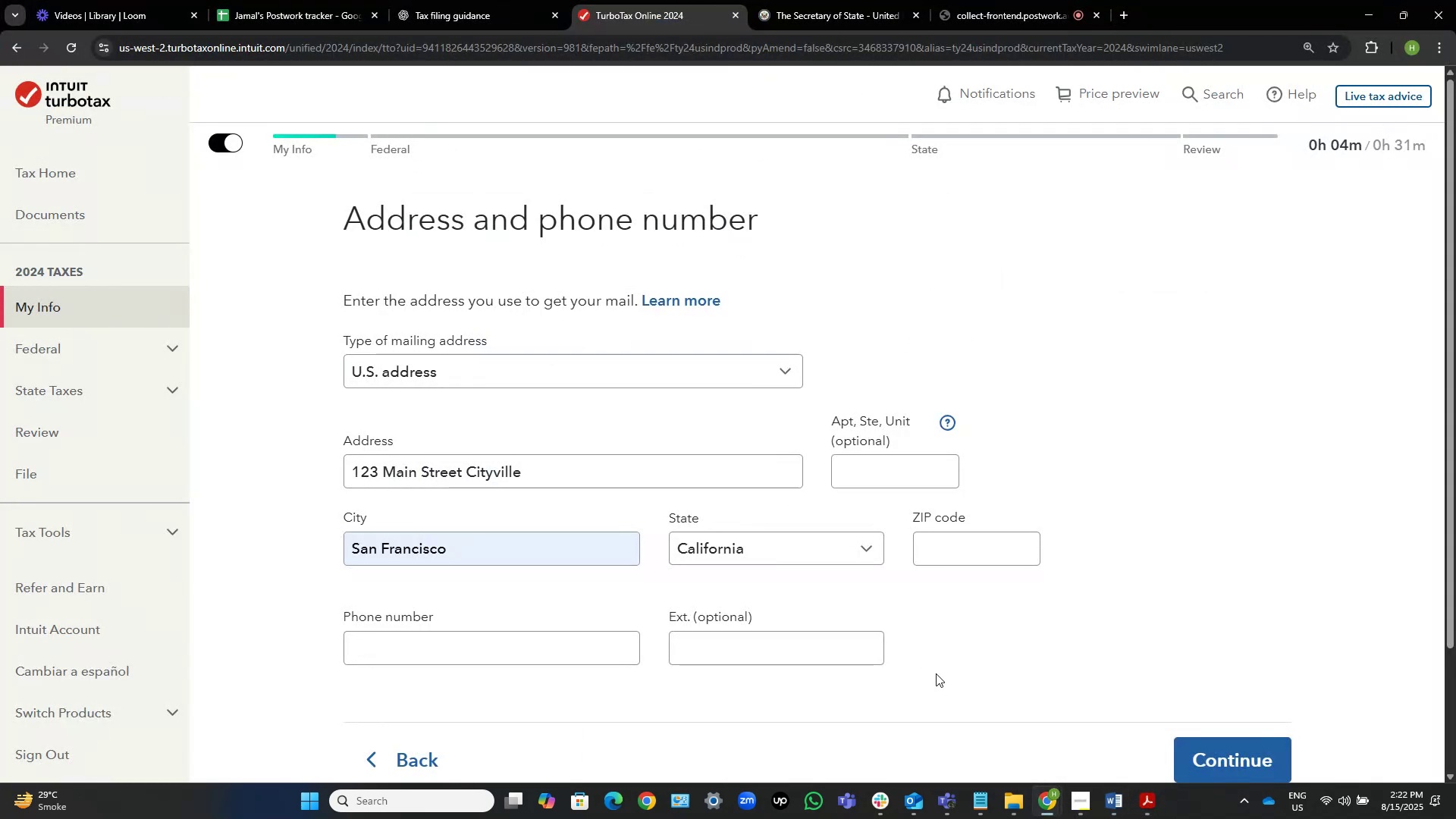 
key(Alt+Tab)
 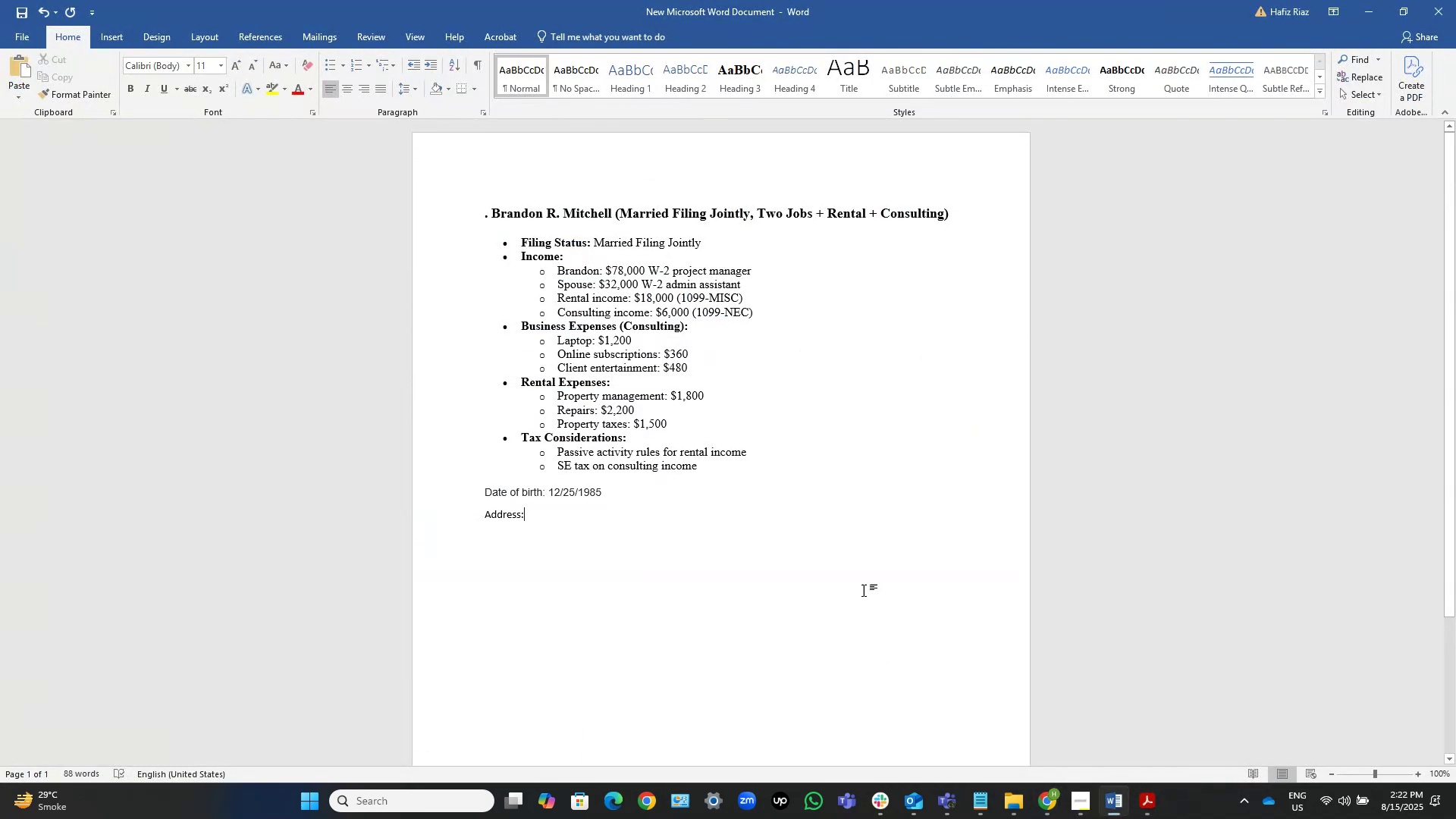 
key(Alt+AltLeft)
 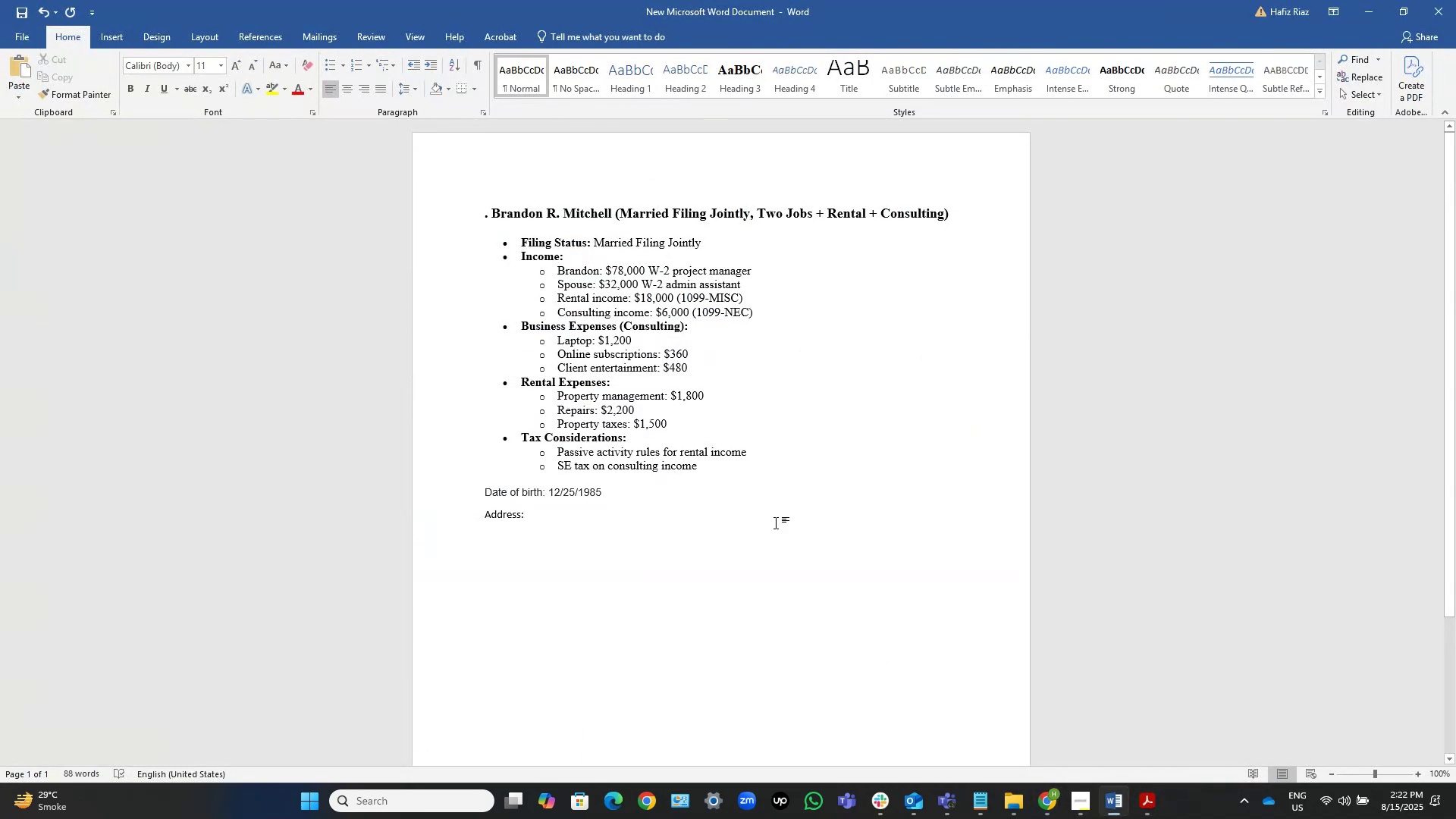 
key(Alt+Tab)
 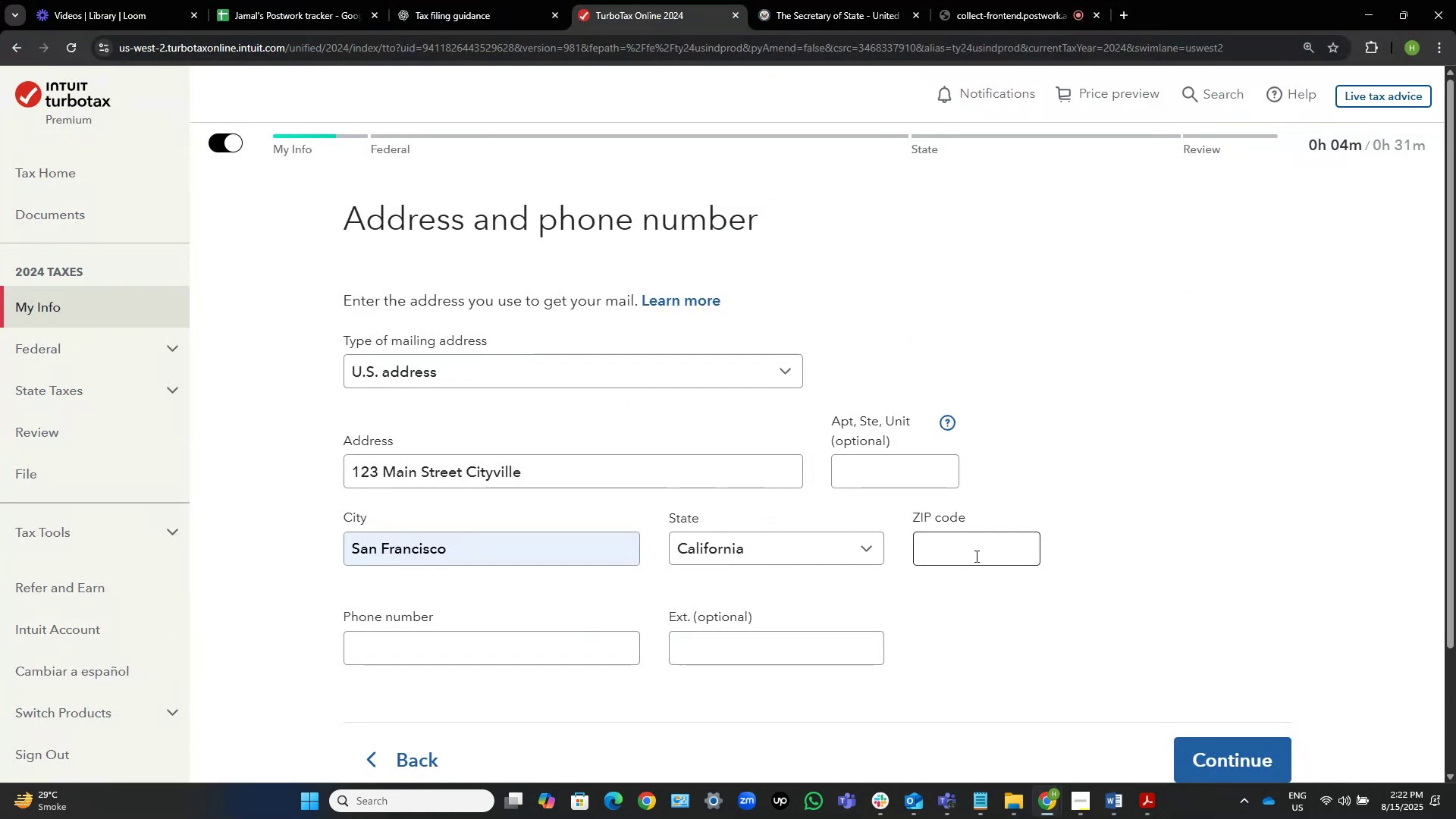 
left_click([975, 556])
 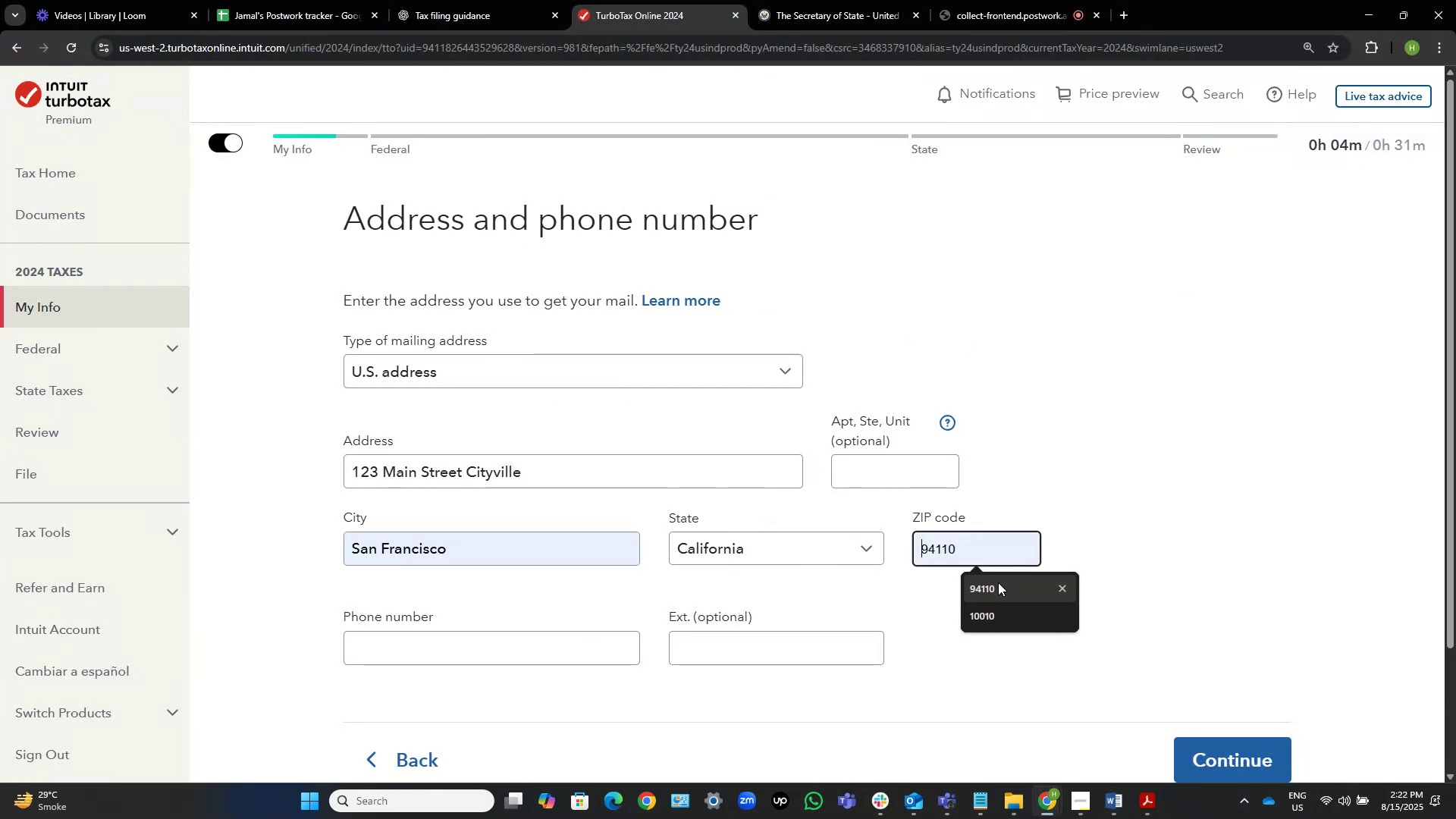 
left_click([999, 587])
 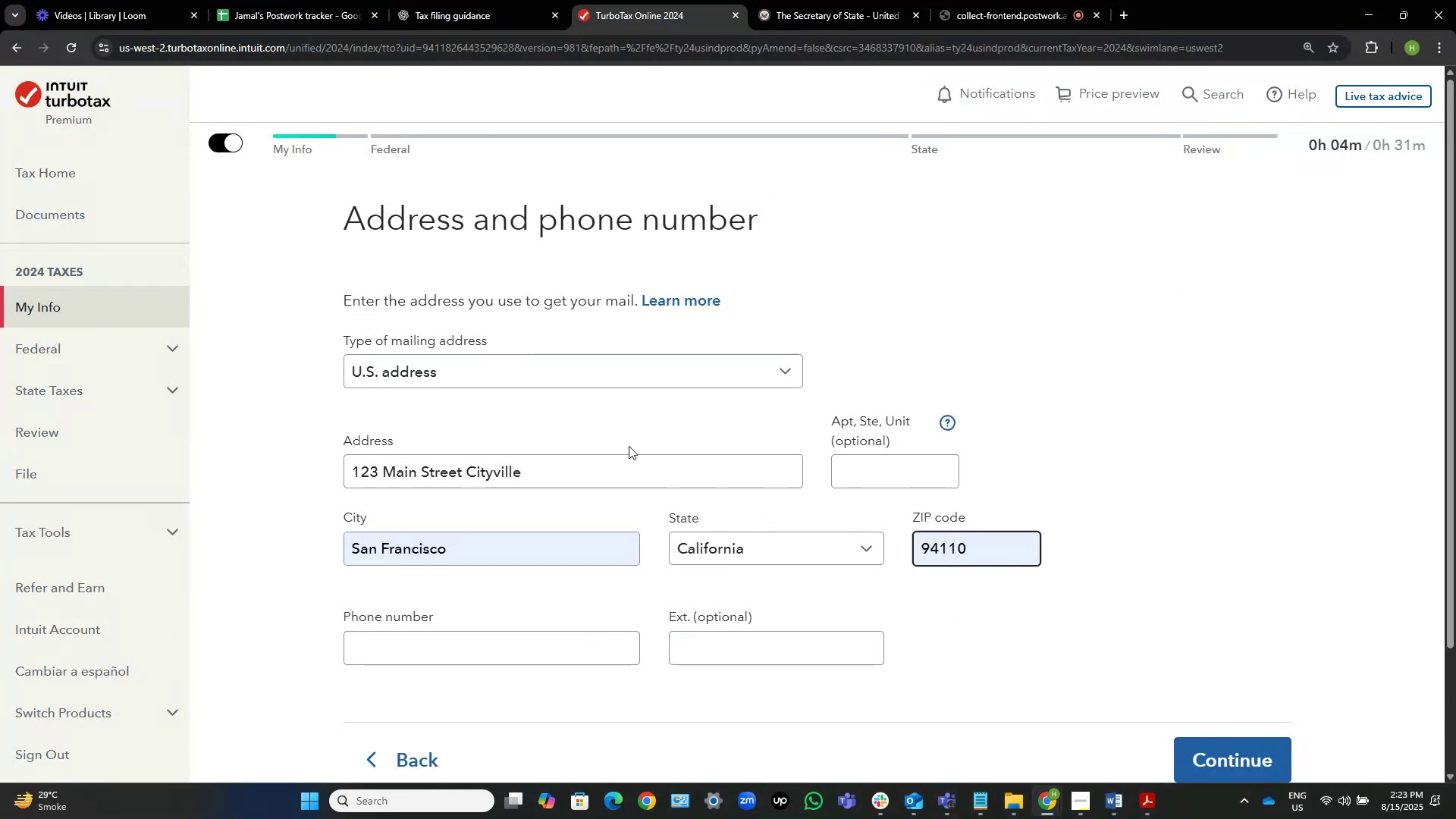 
left_click([559, 480])
 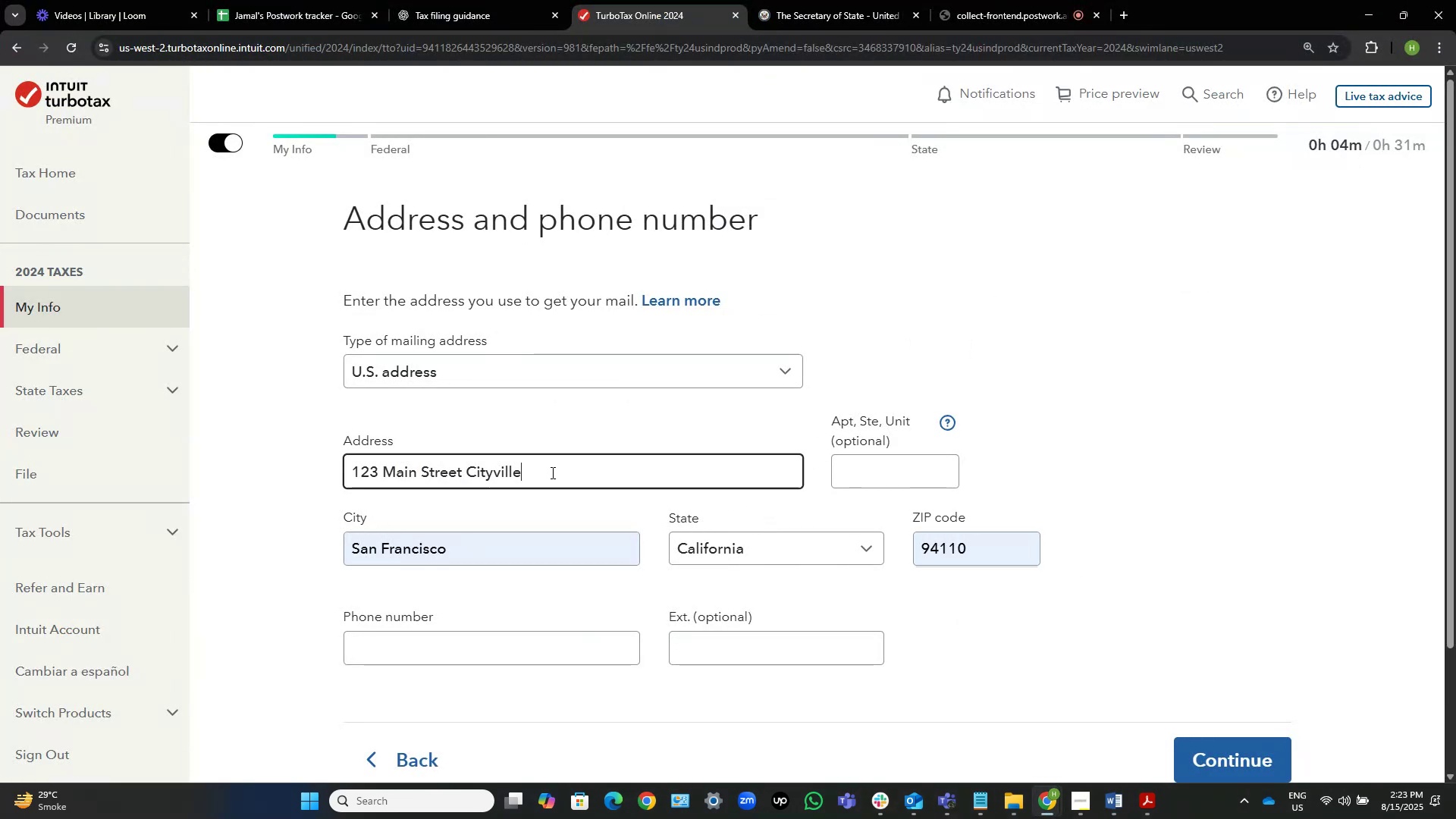 
left_click_drag(start_coordinate=[551, 472], to_coordinate=[225, 473])
 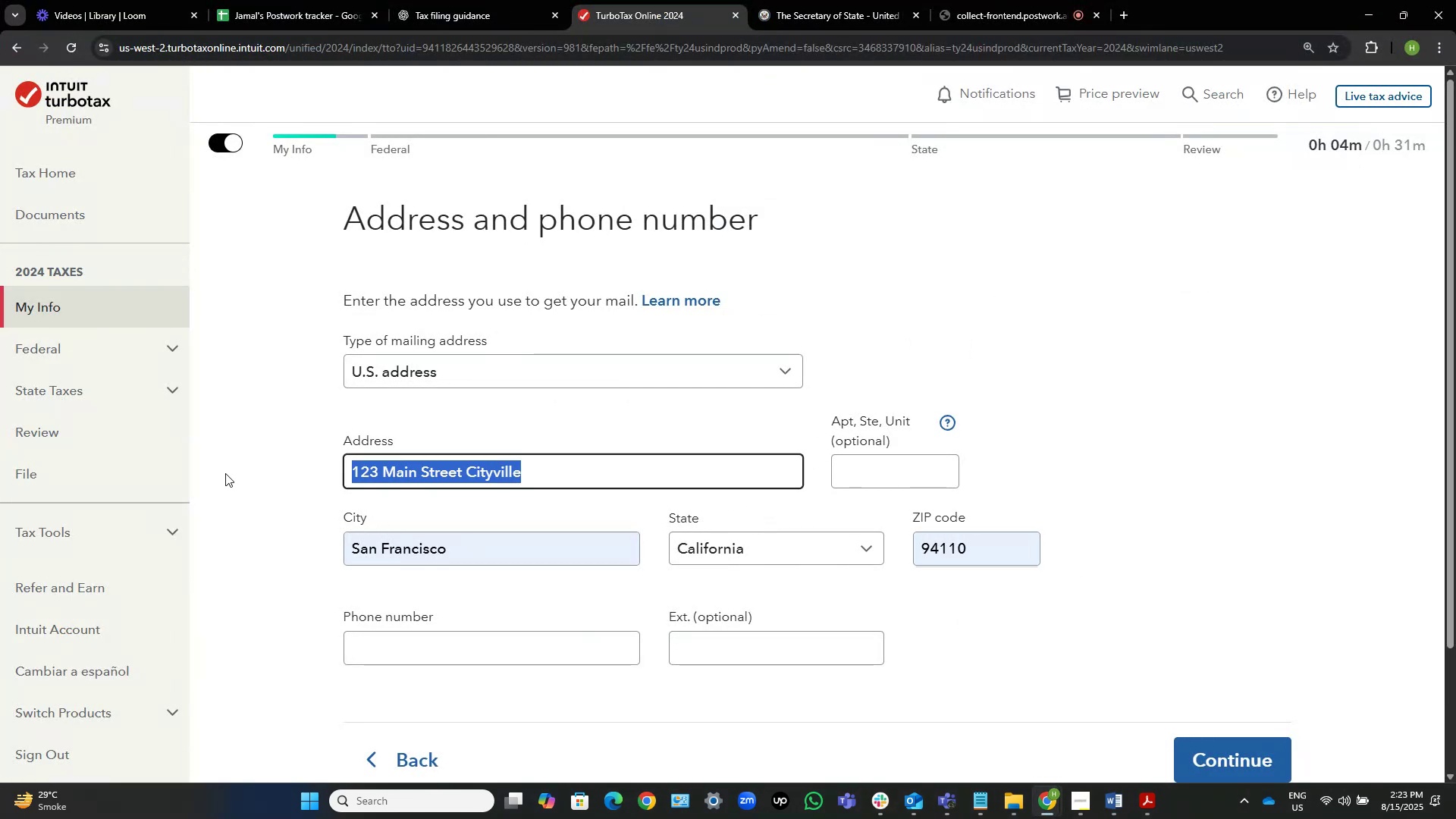 
key(Control+C)
 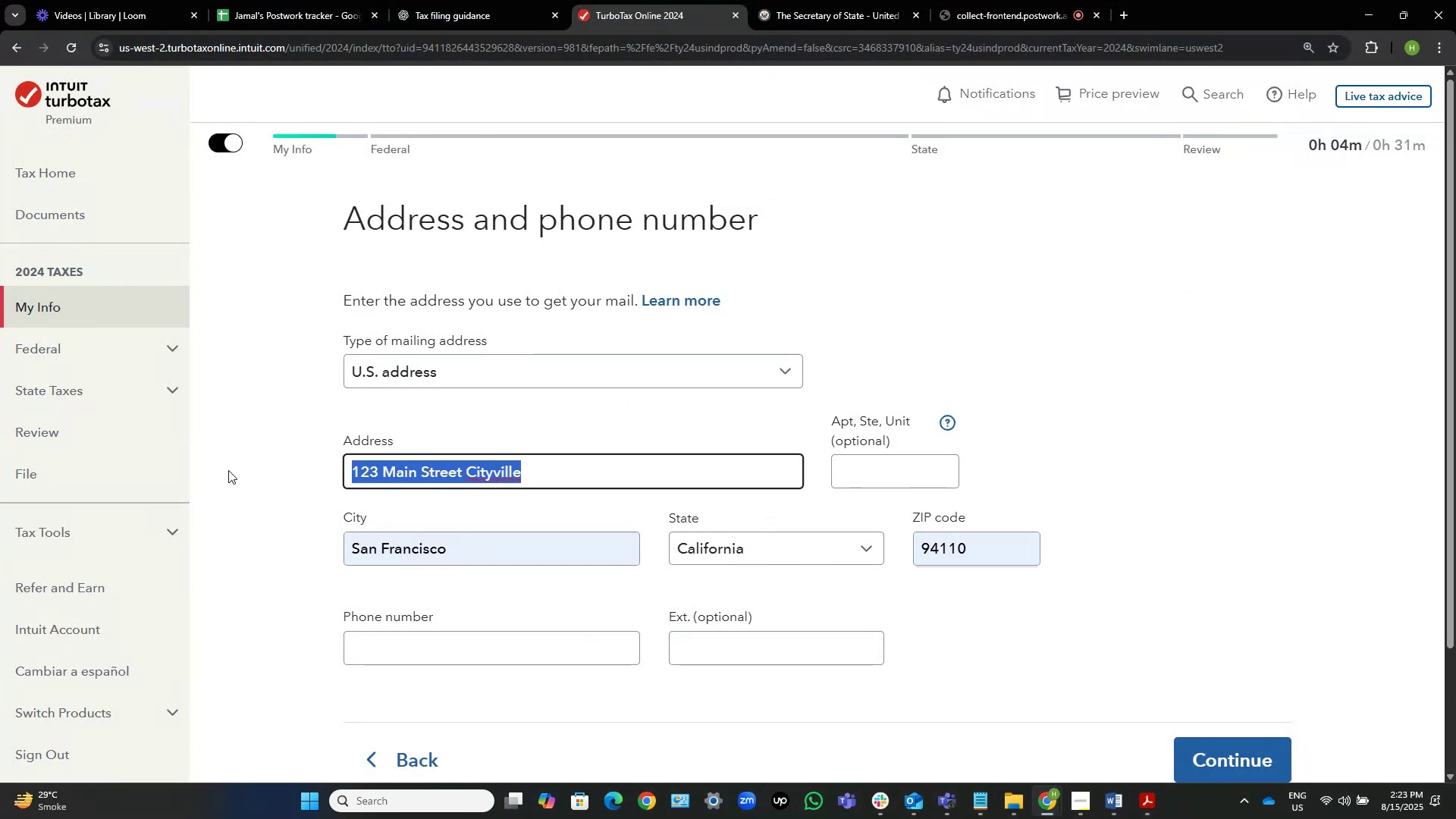 
key(Tab)
 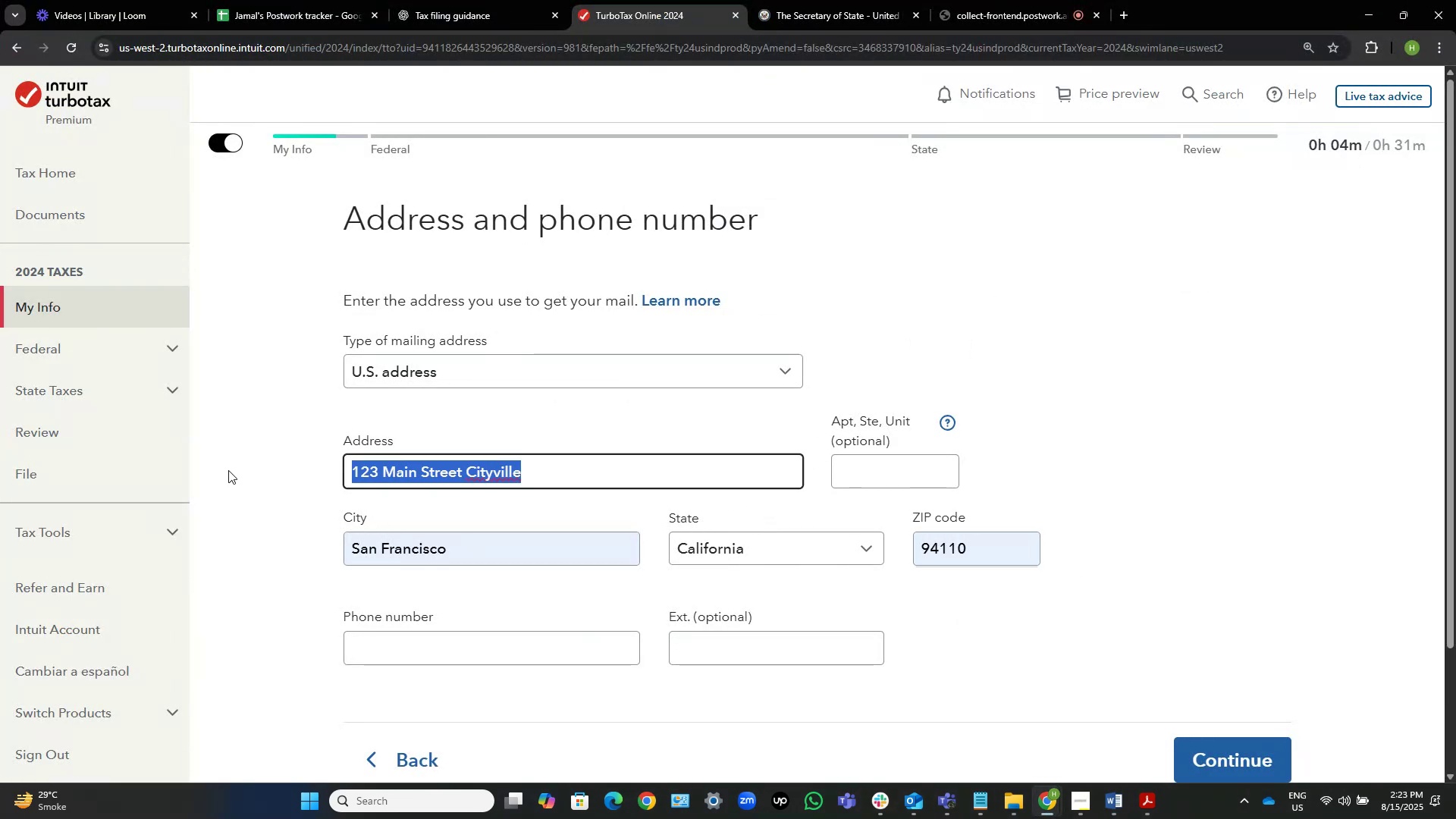 
key(Alt+AltLeft)
 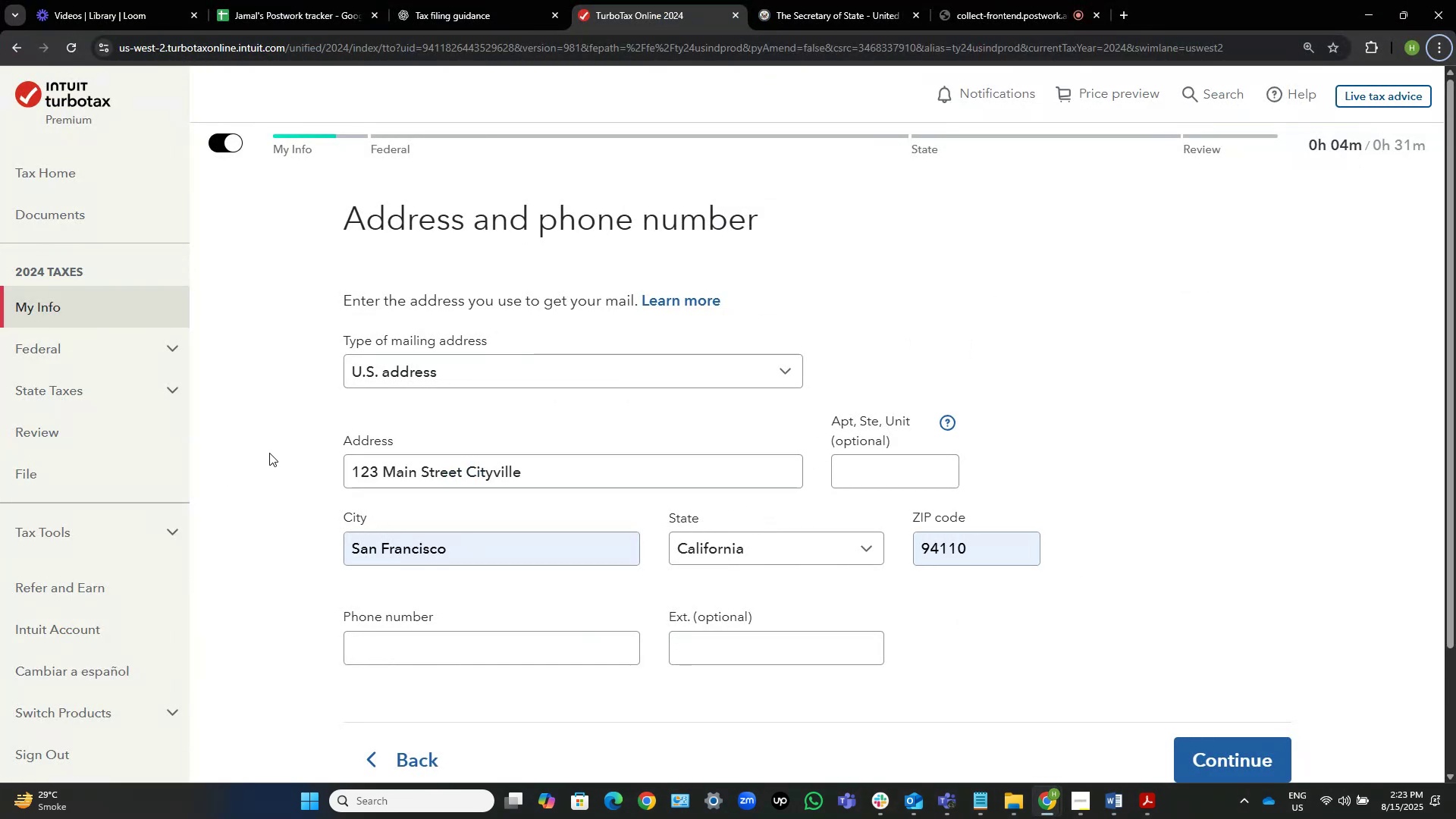 
key(Alt+AltLeft)
 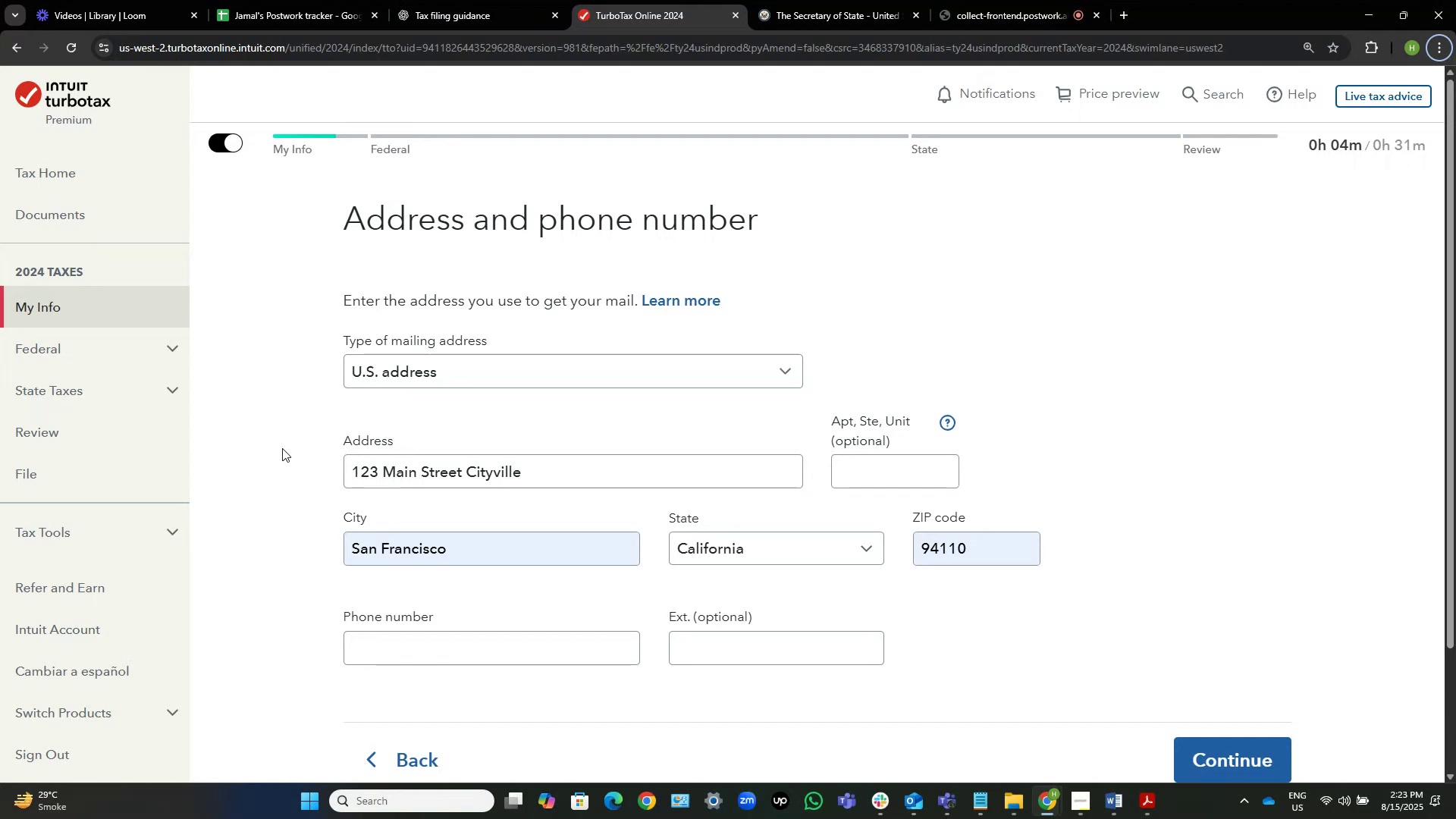 
key(Alt+Tab)
 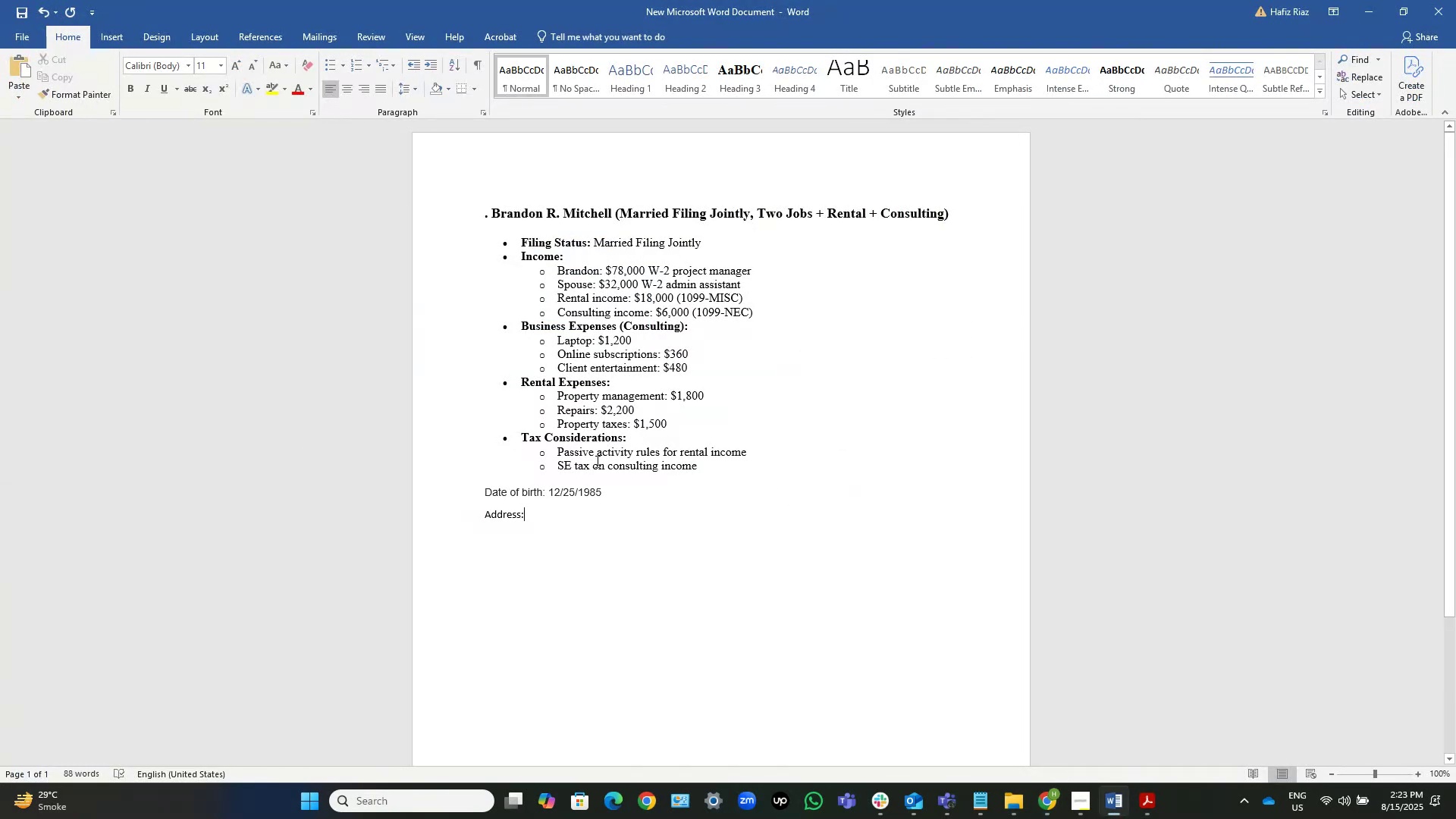 
key(Control+ControlLeft)
 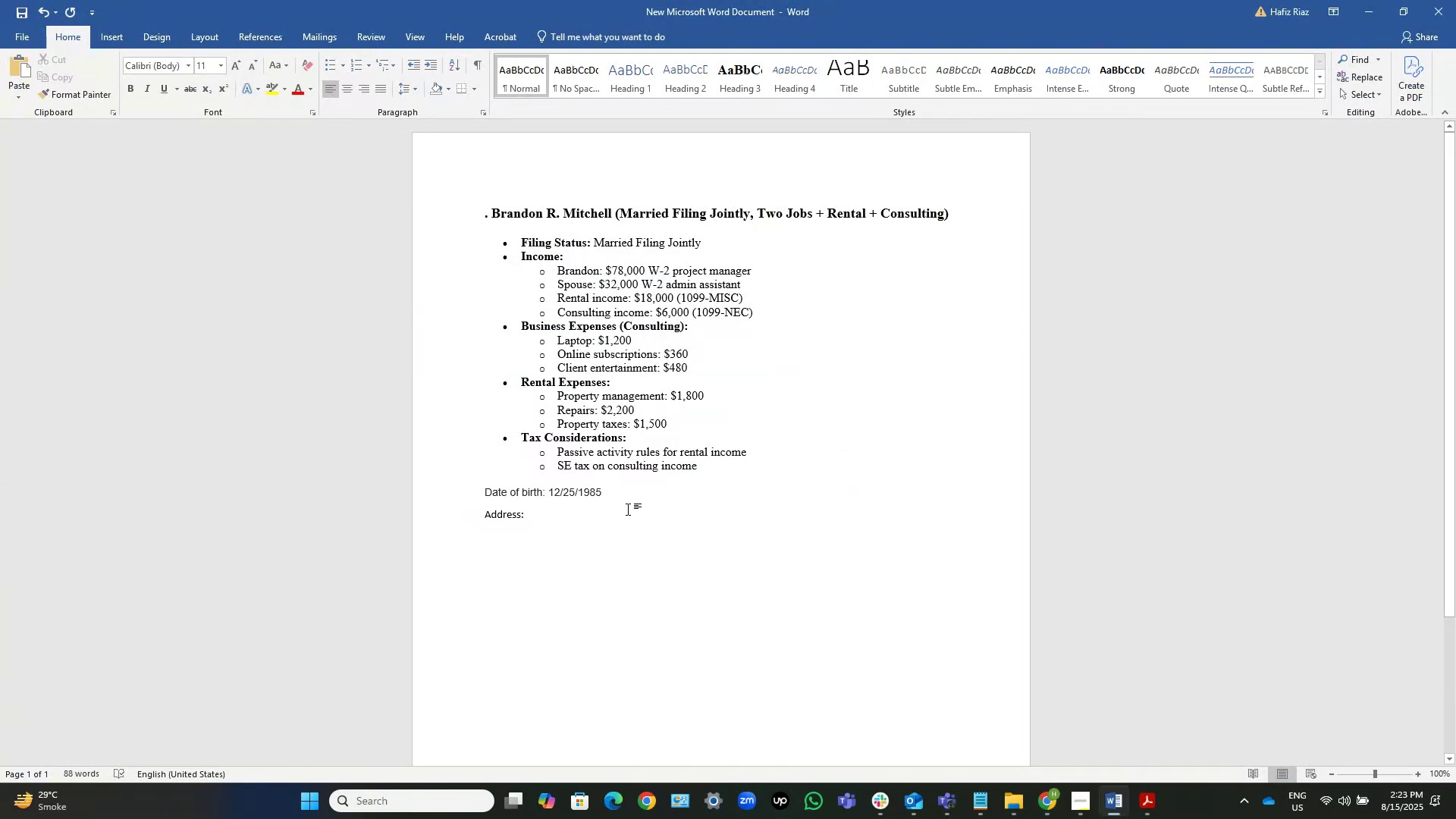 
key(Space)
 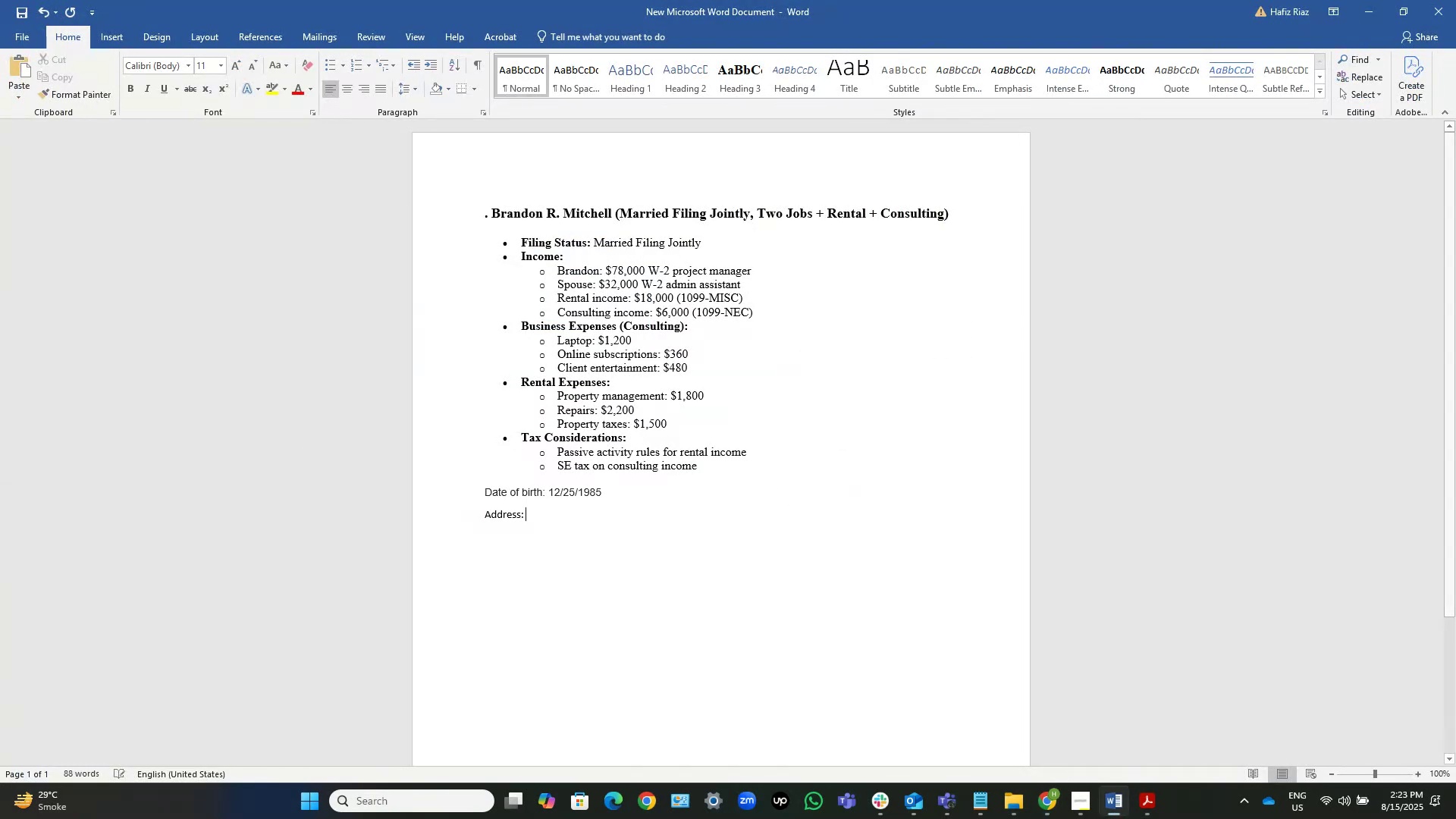 
key(Shift+ShiftLeft)
 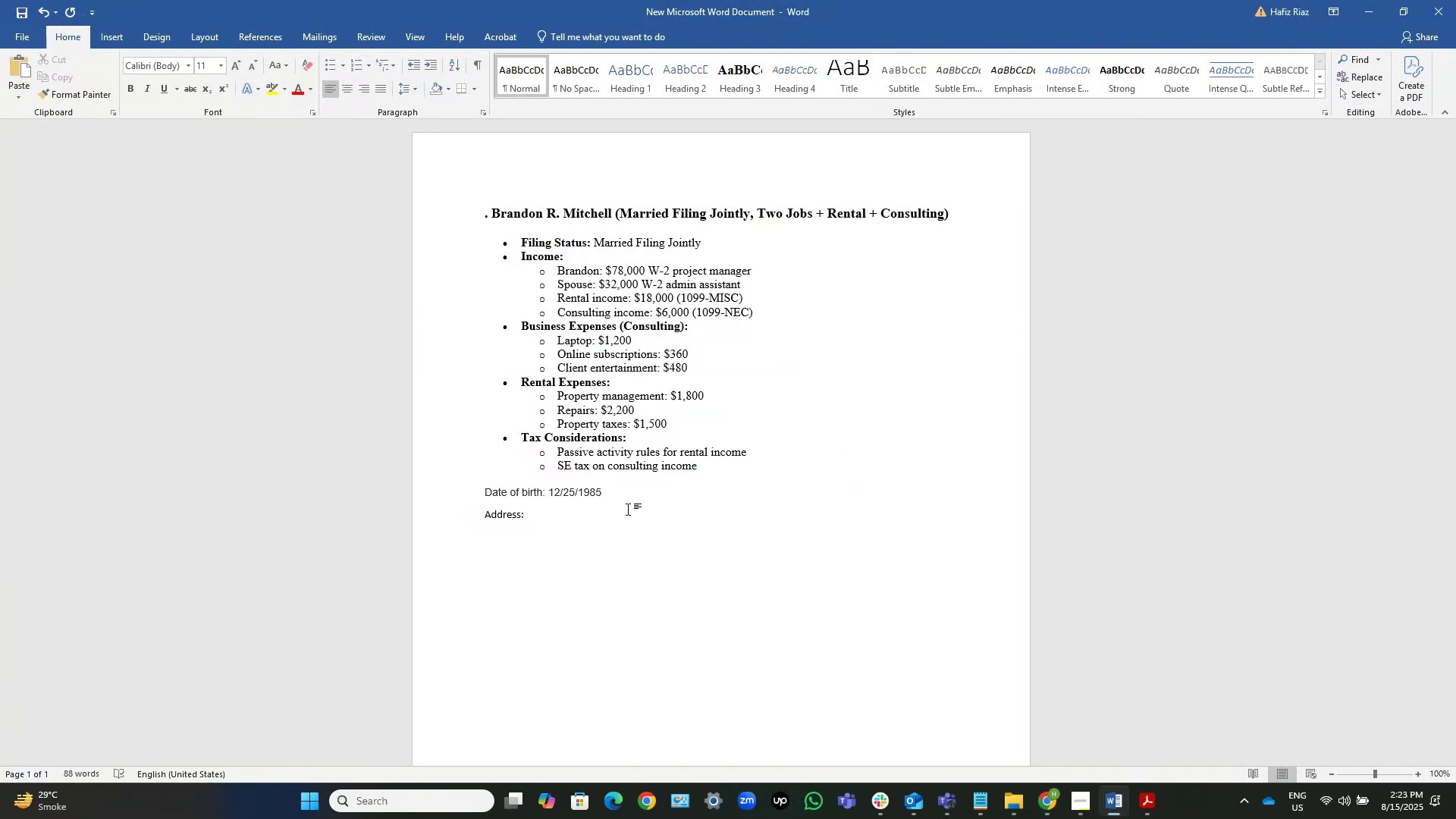 
key(Control+V)
 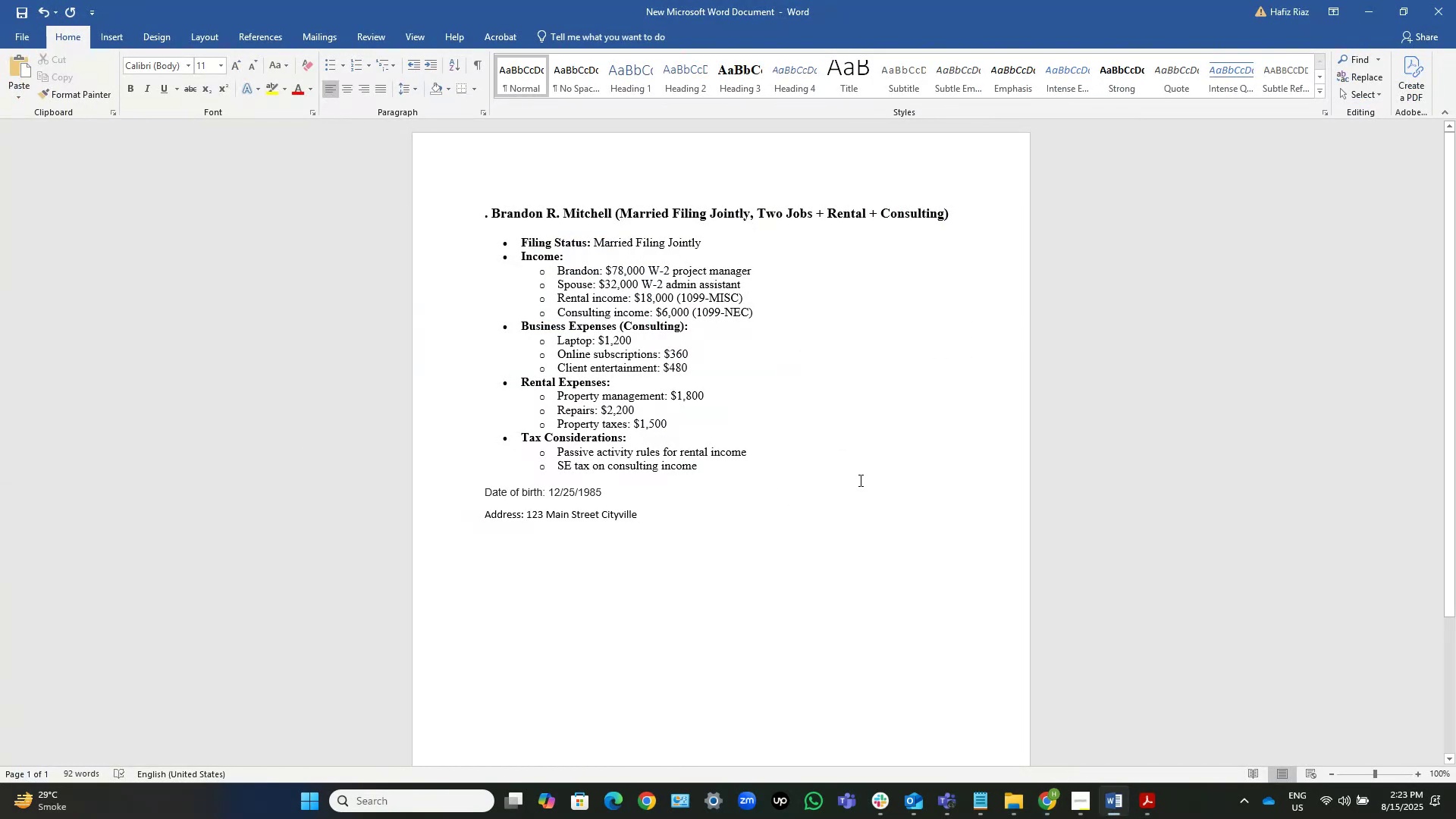 
wait(6.99)
 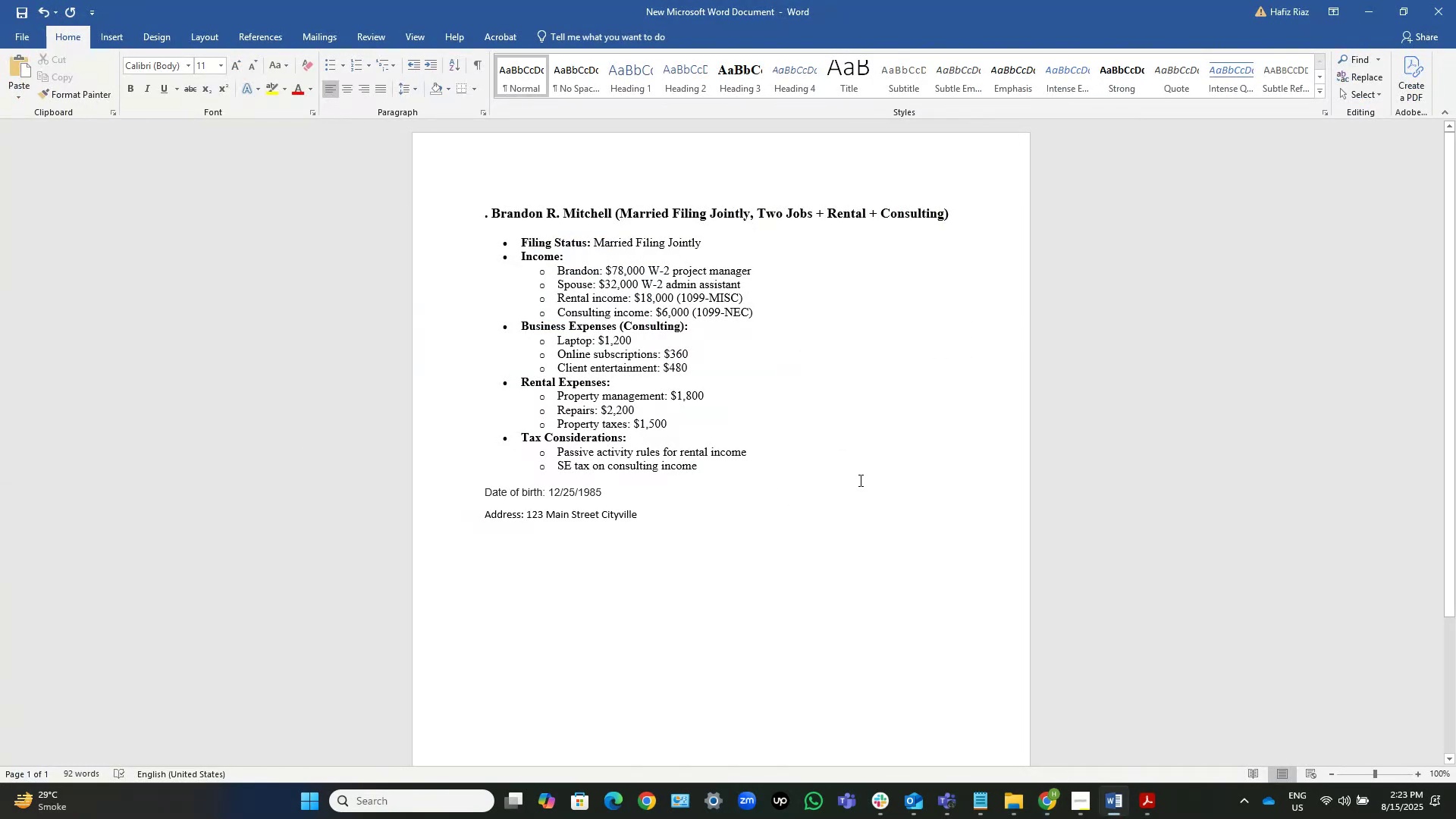 
type(, San Francisco CA)
 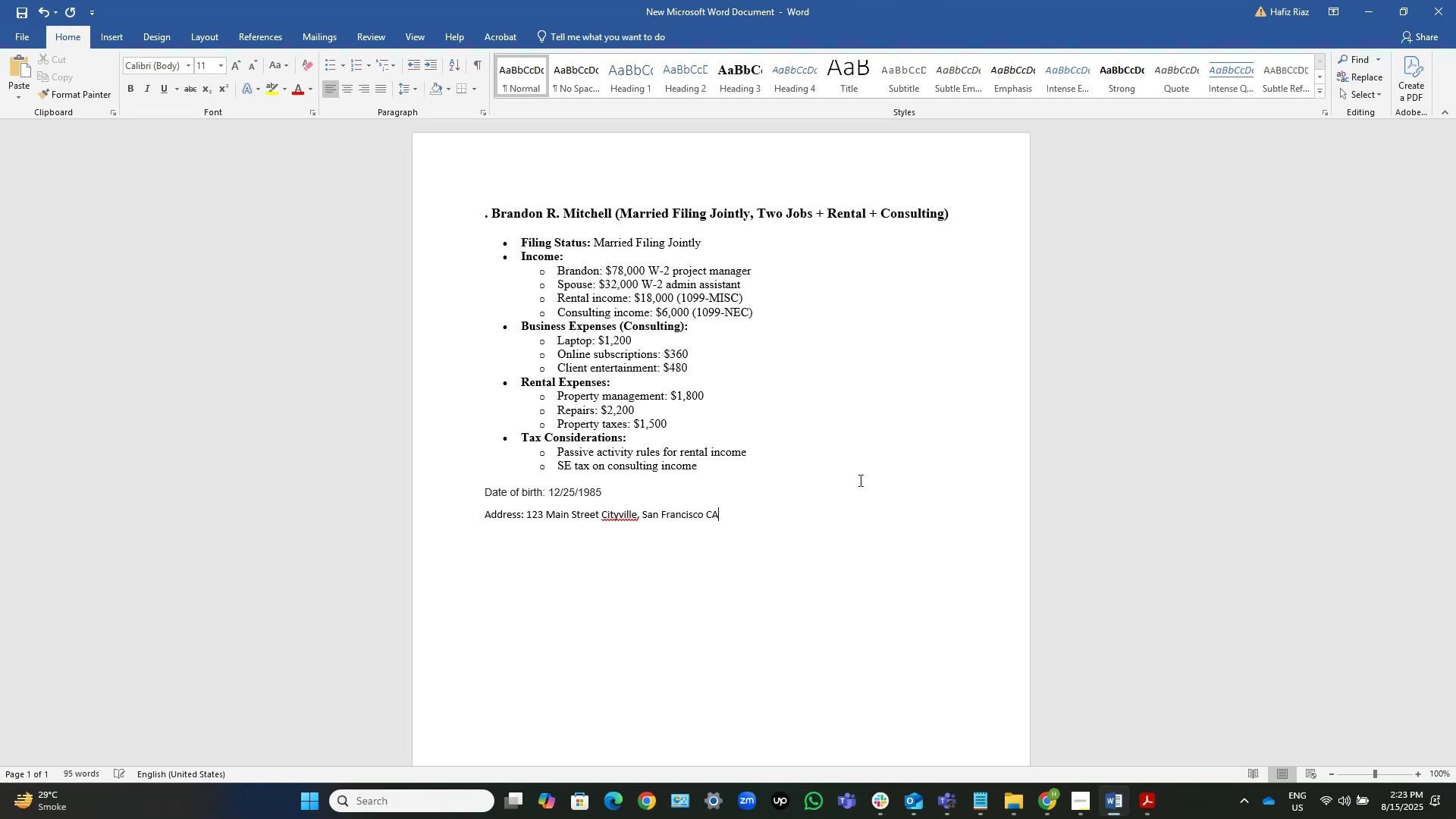 
key(Alt+AltLeft)
 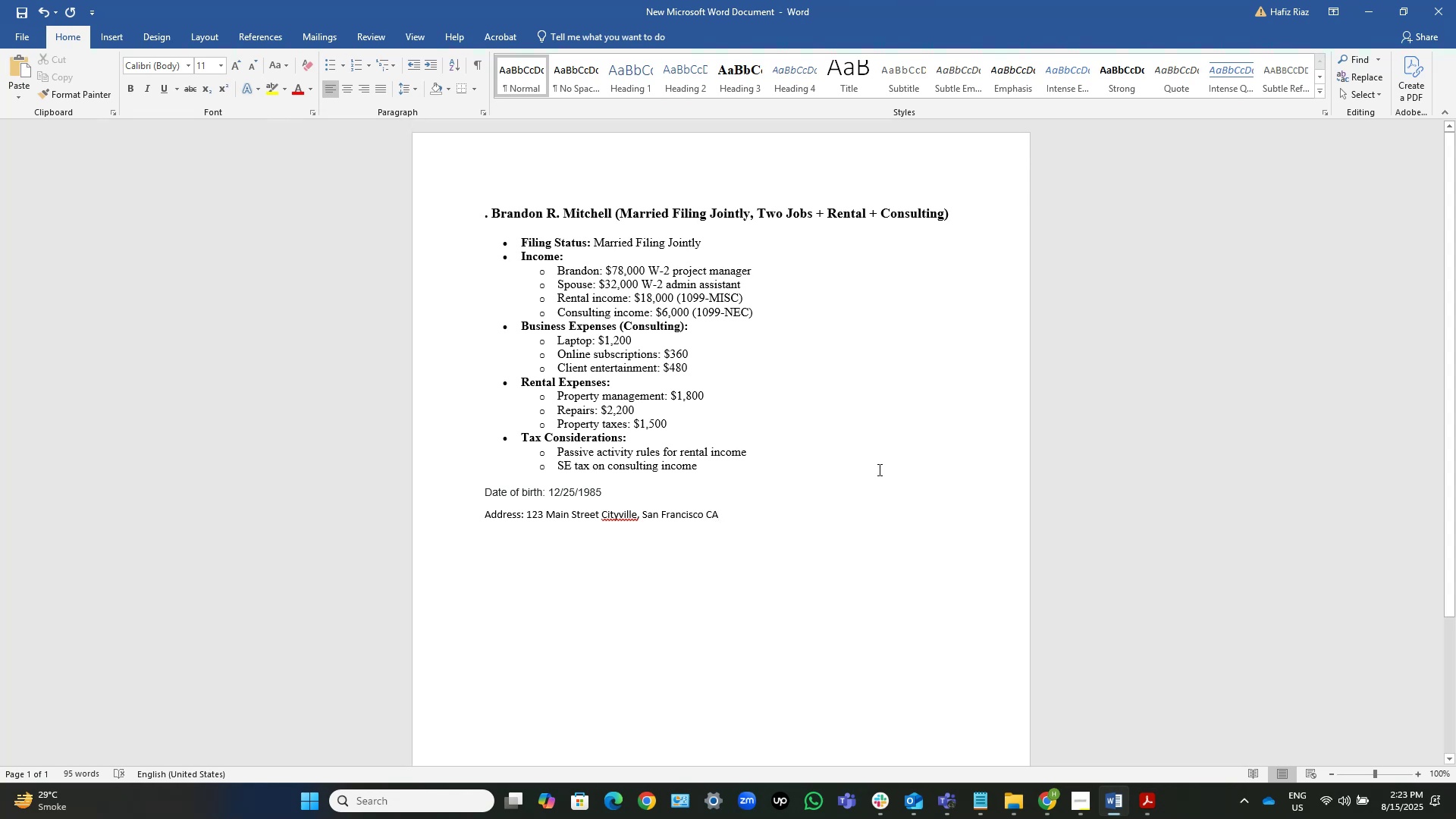 
key(Alt+Tab)
 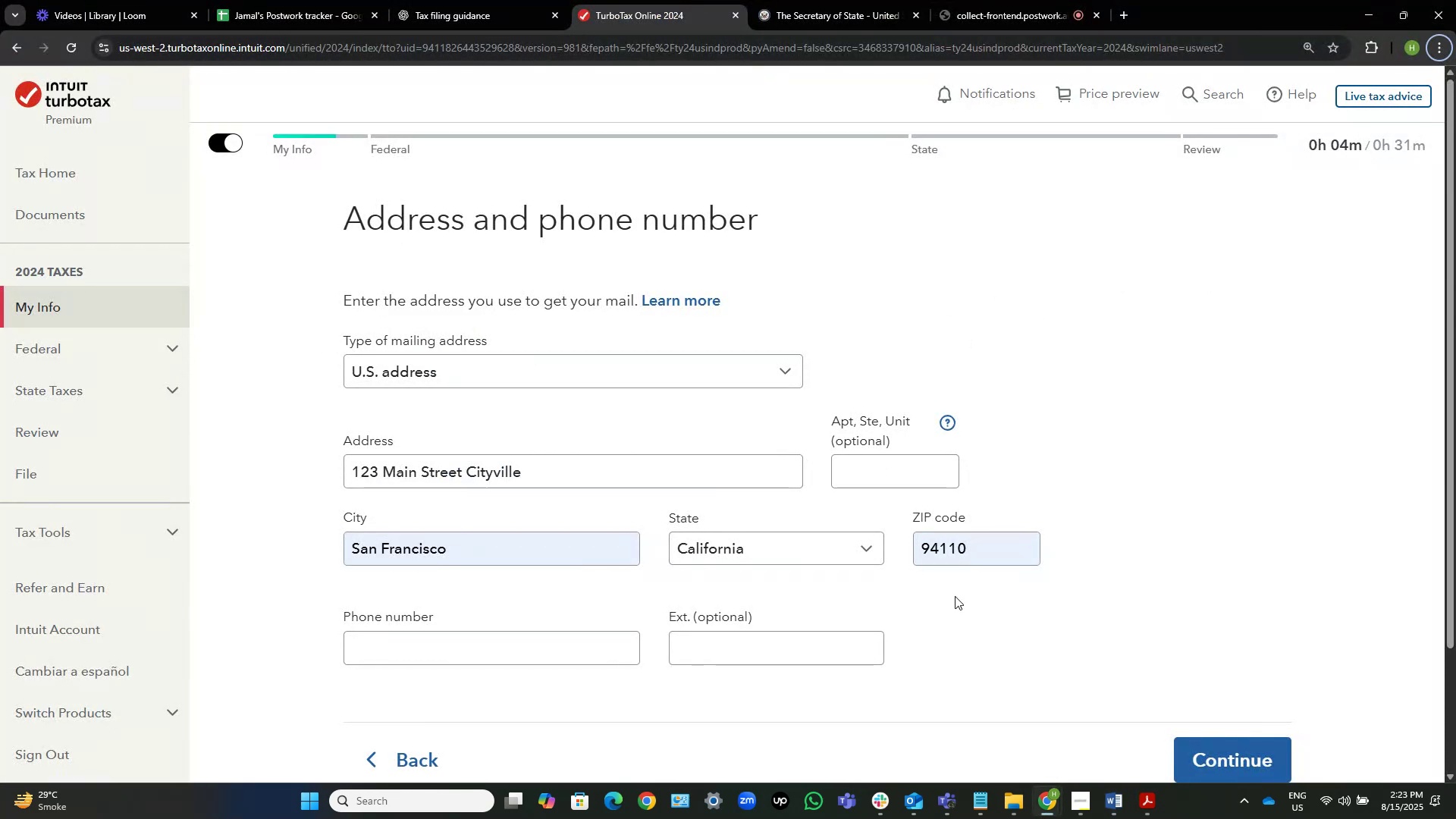 
left_click([1012, 555])
 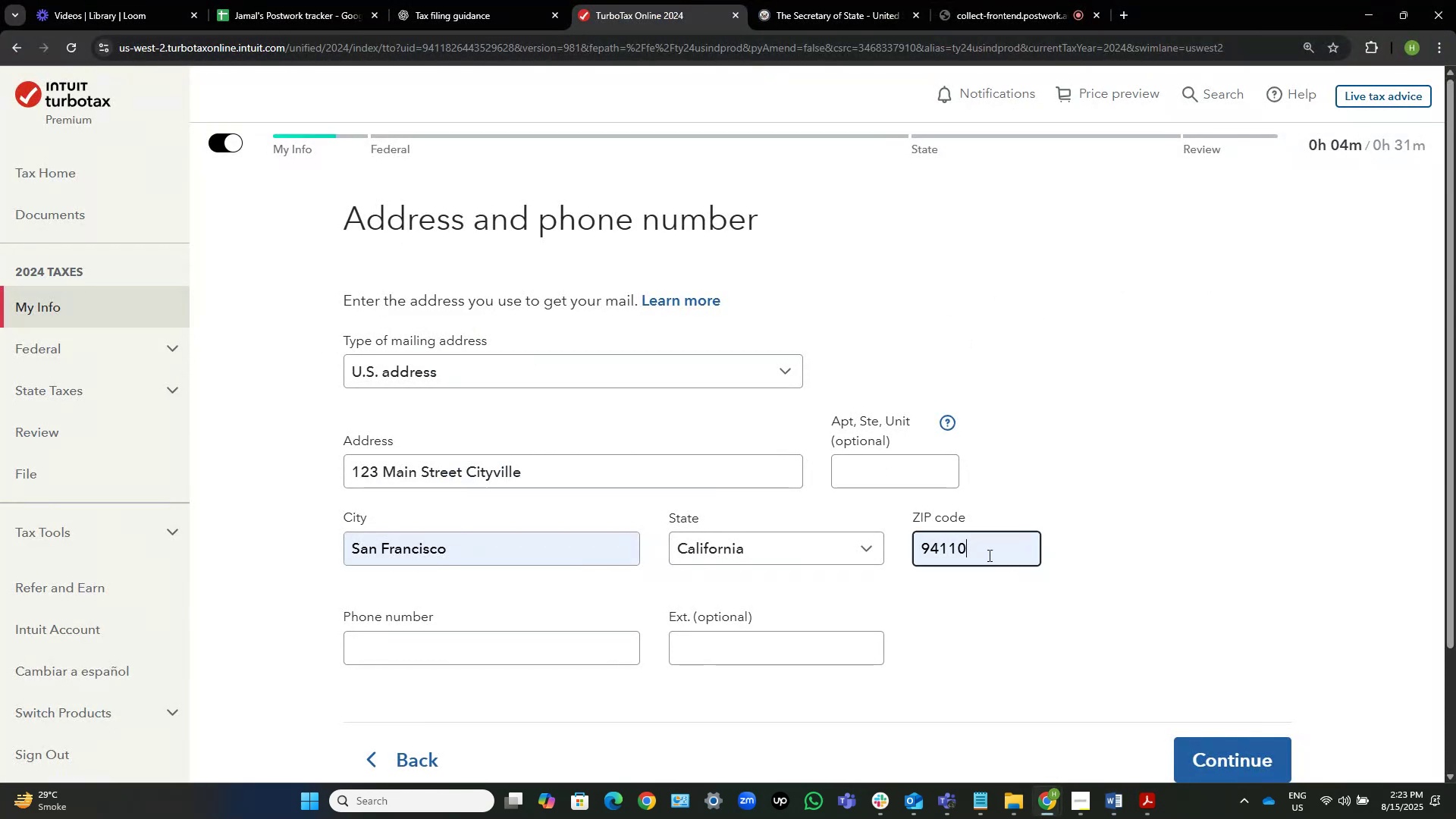 
left_click_drag(start_coordinate=[989, 556], to_coordinate=[896, 547])
 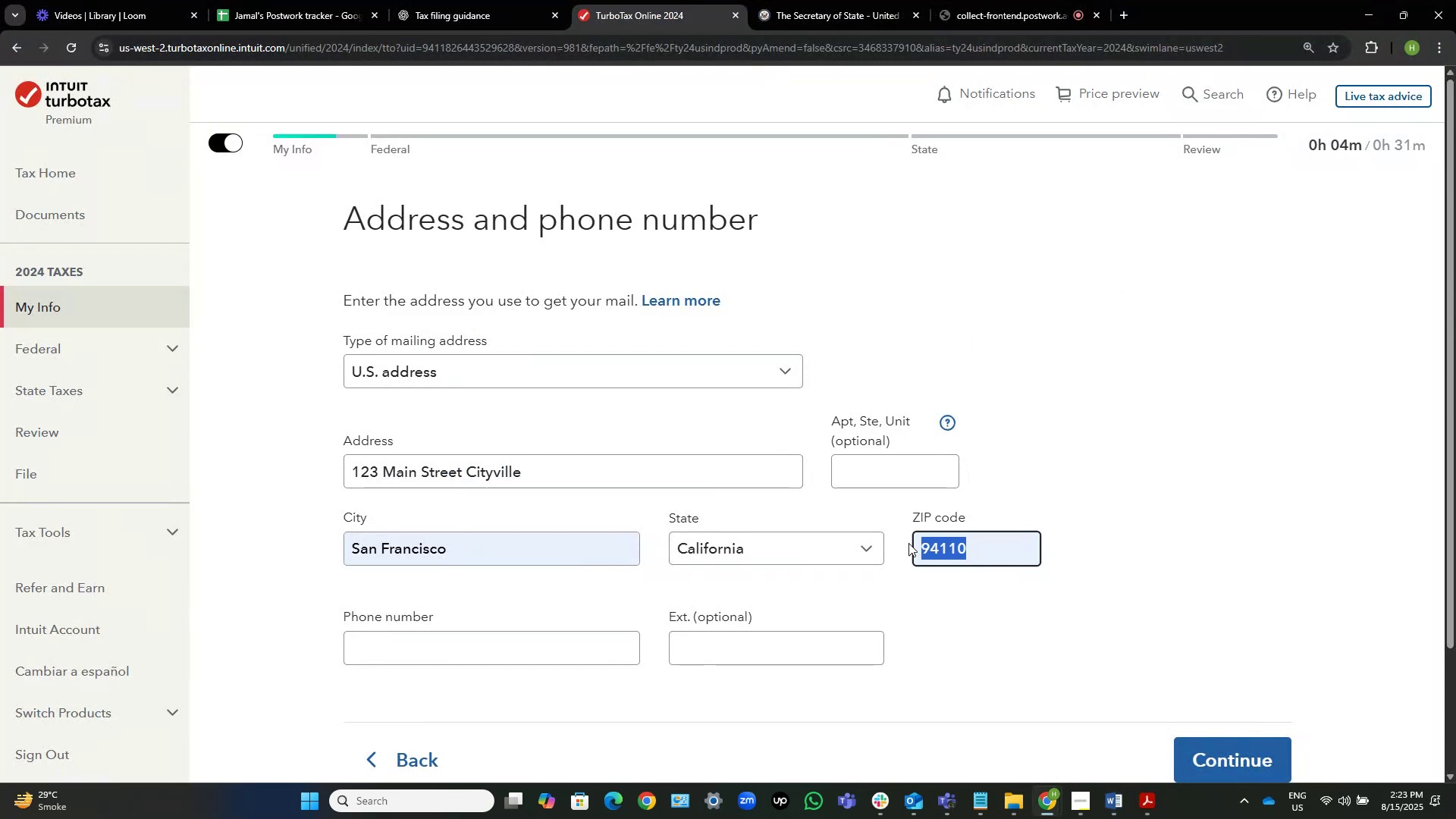 
key(Control+C)
 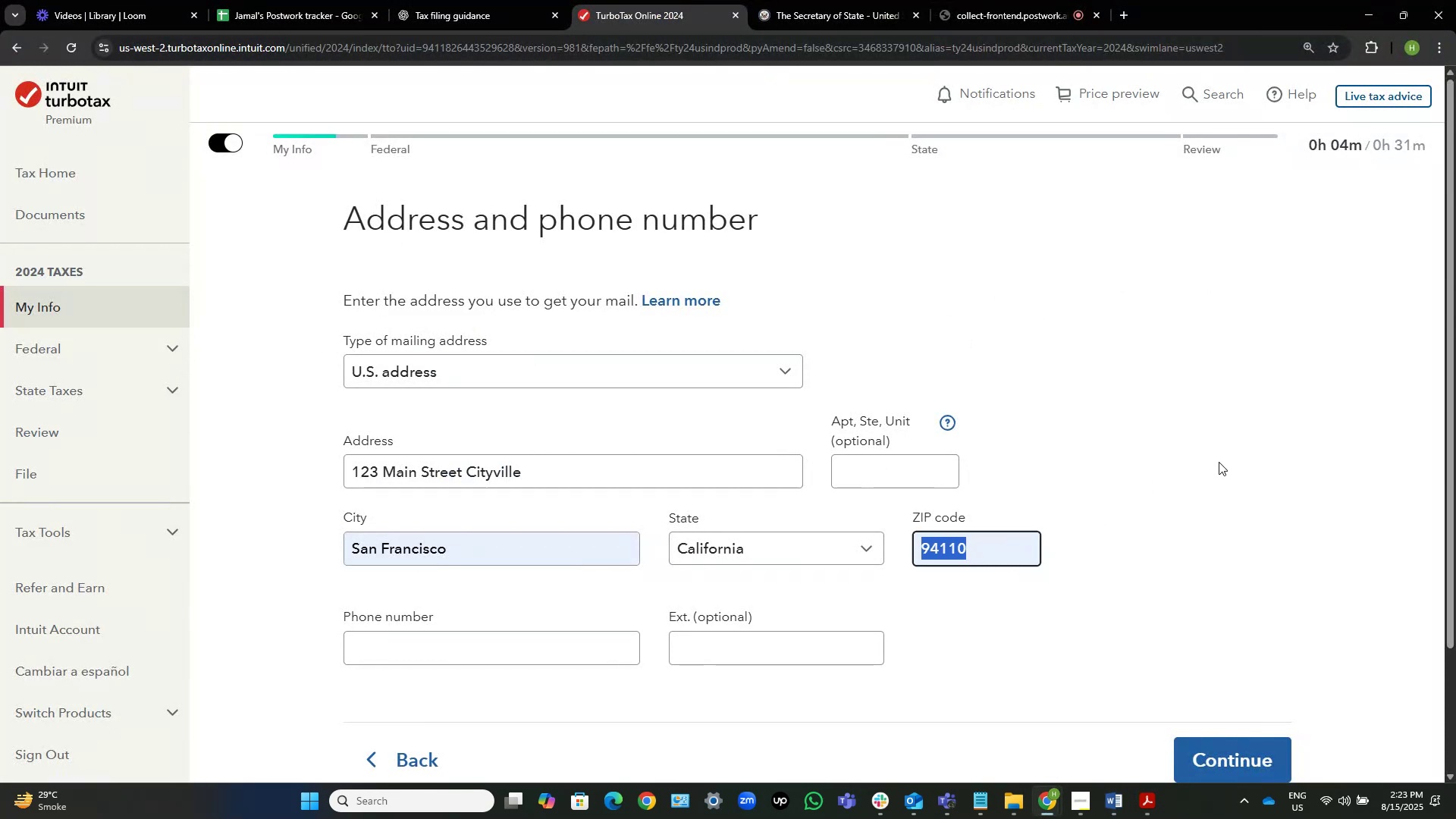 
key(Alt+AltLeft)
 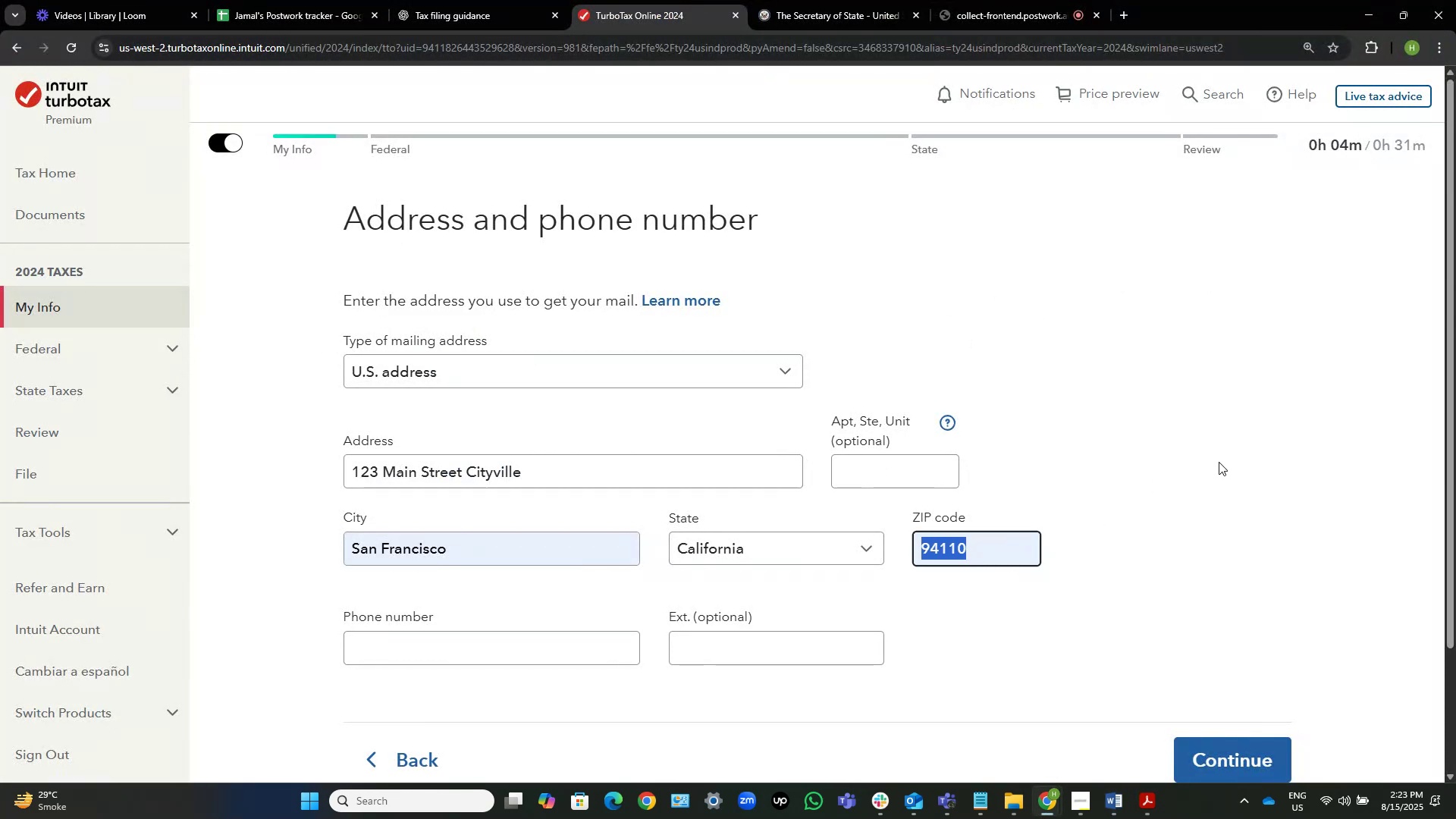 
key(Alt+Tab)
 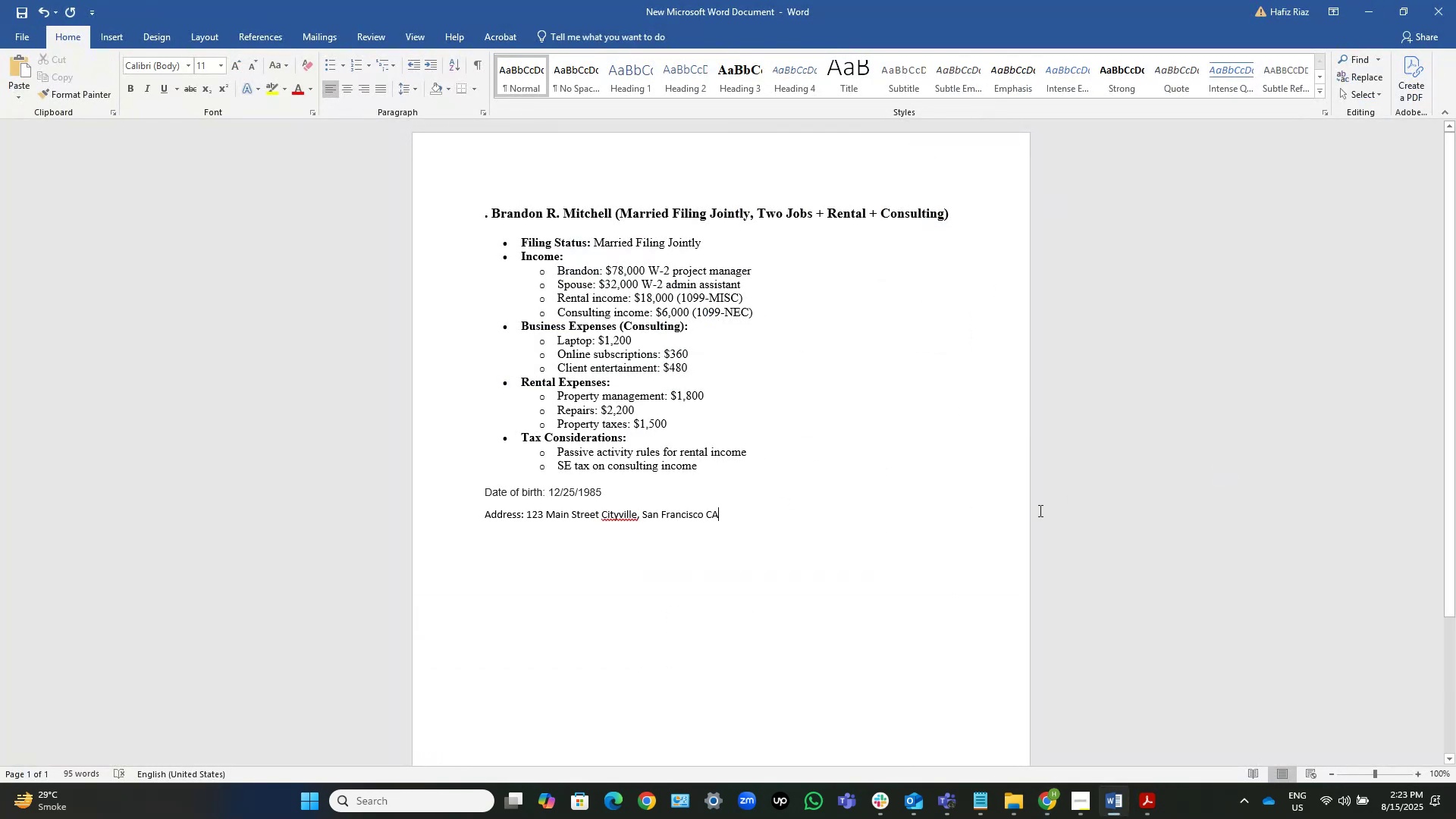 
key(Space)
 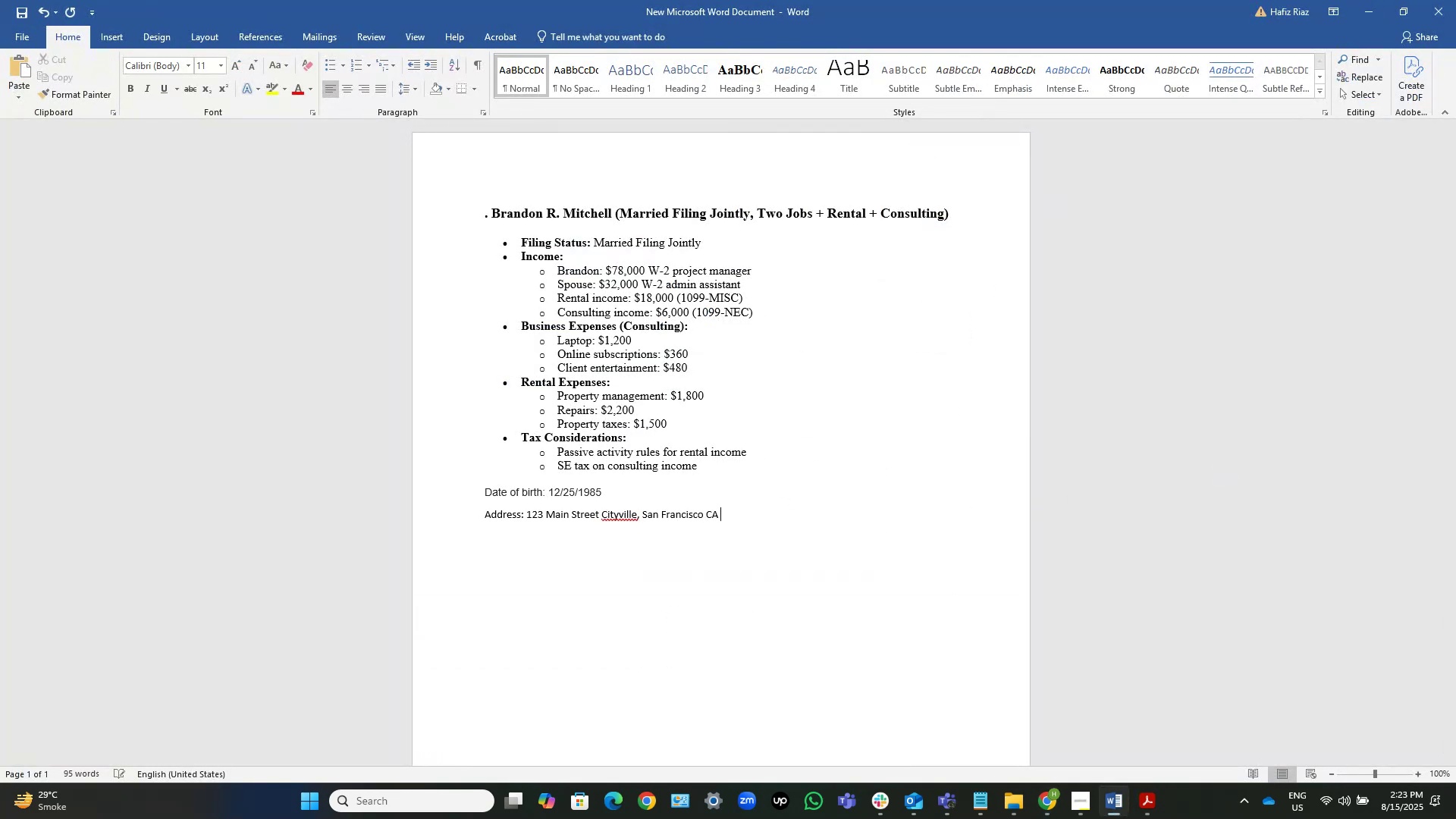 
key(Control+V)
 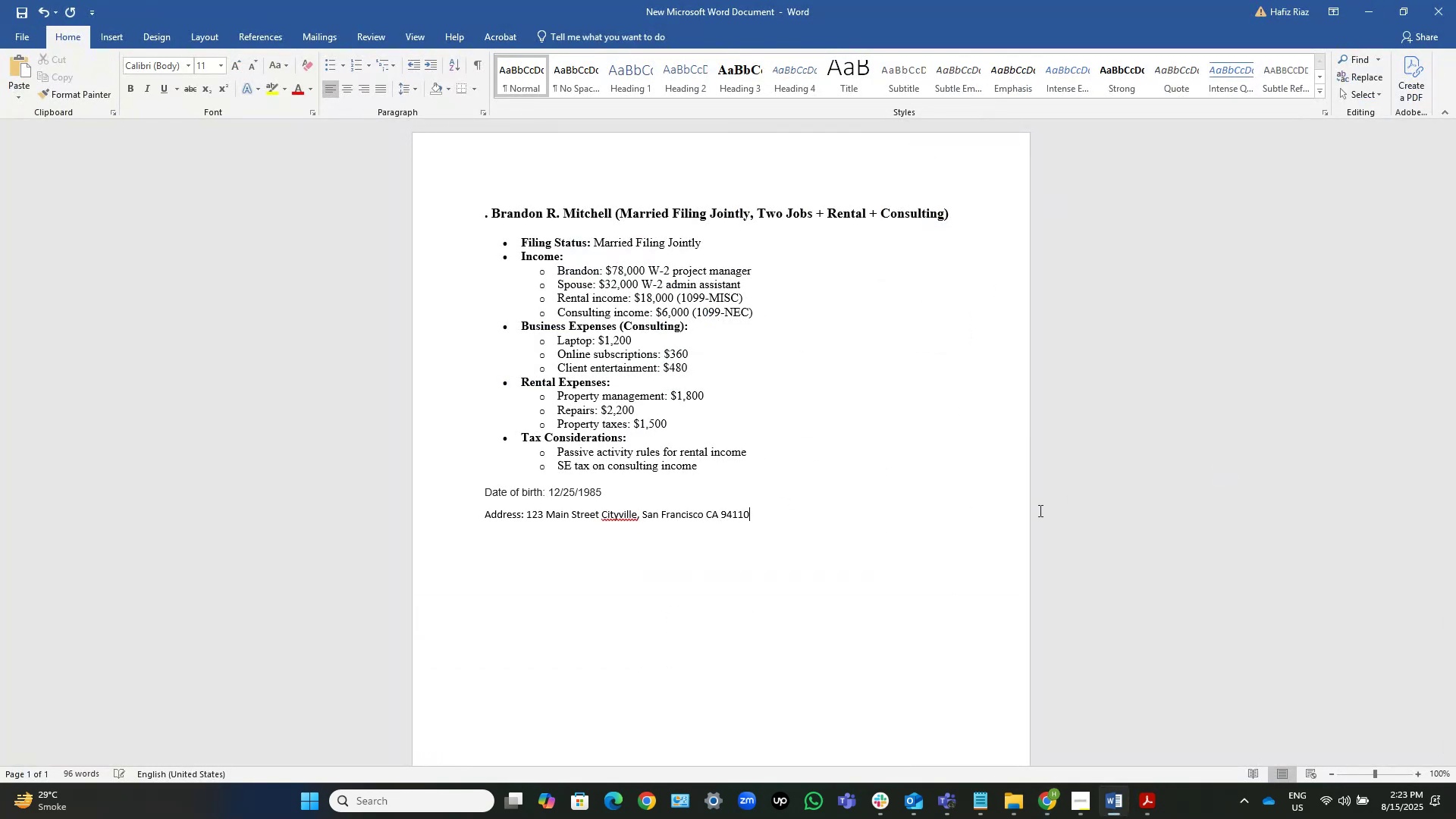 
key(Control+S)
 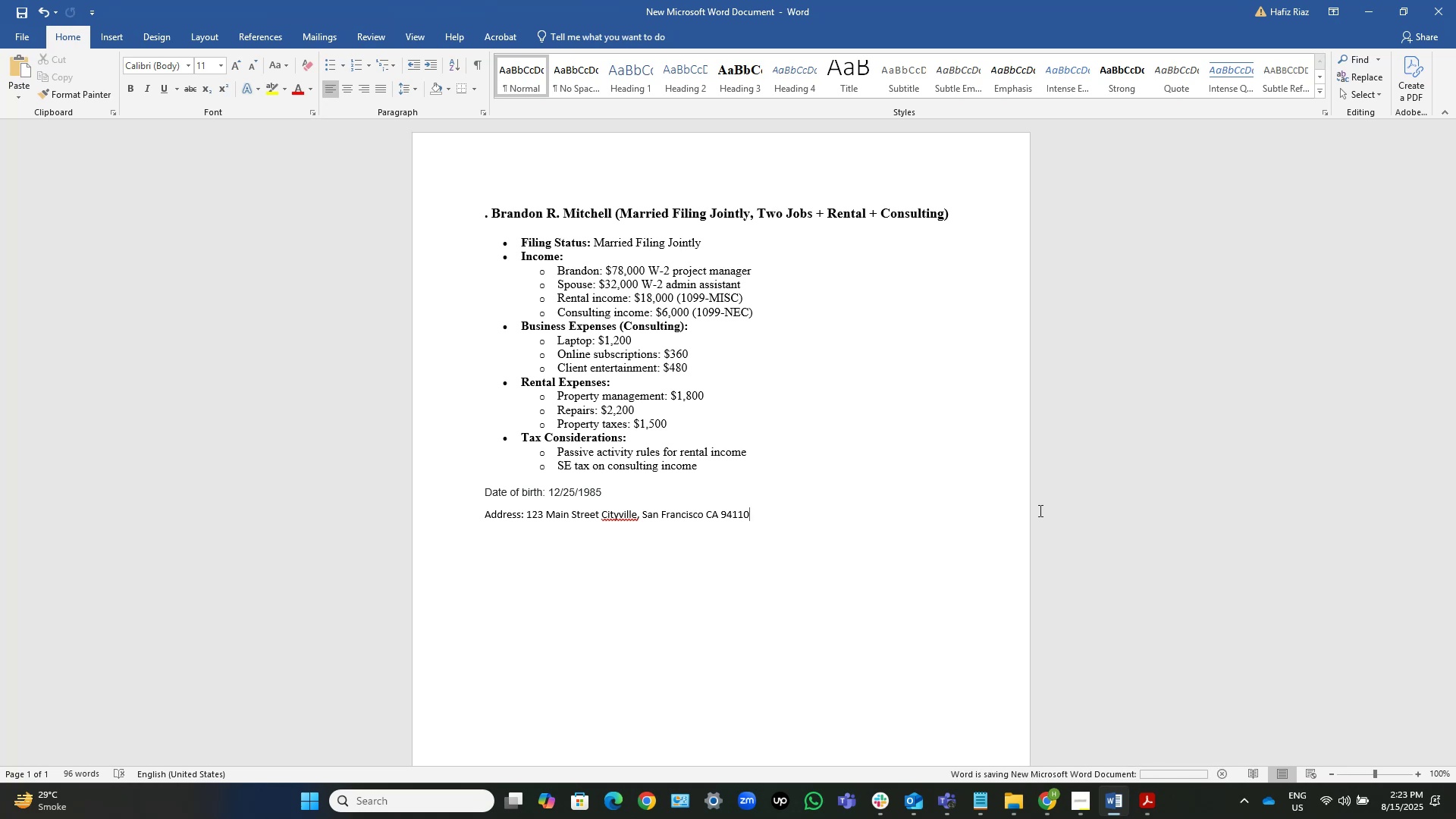 
key(Control+S)
 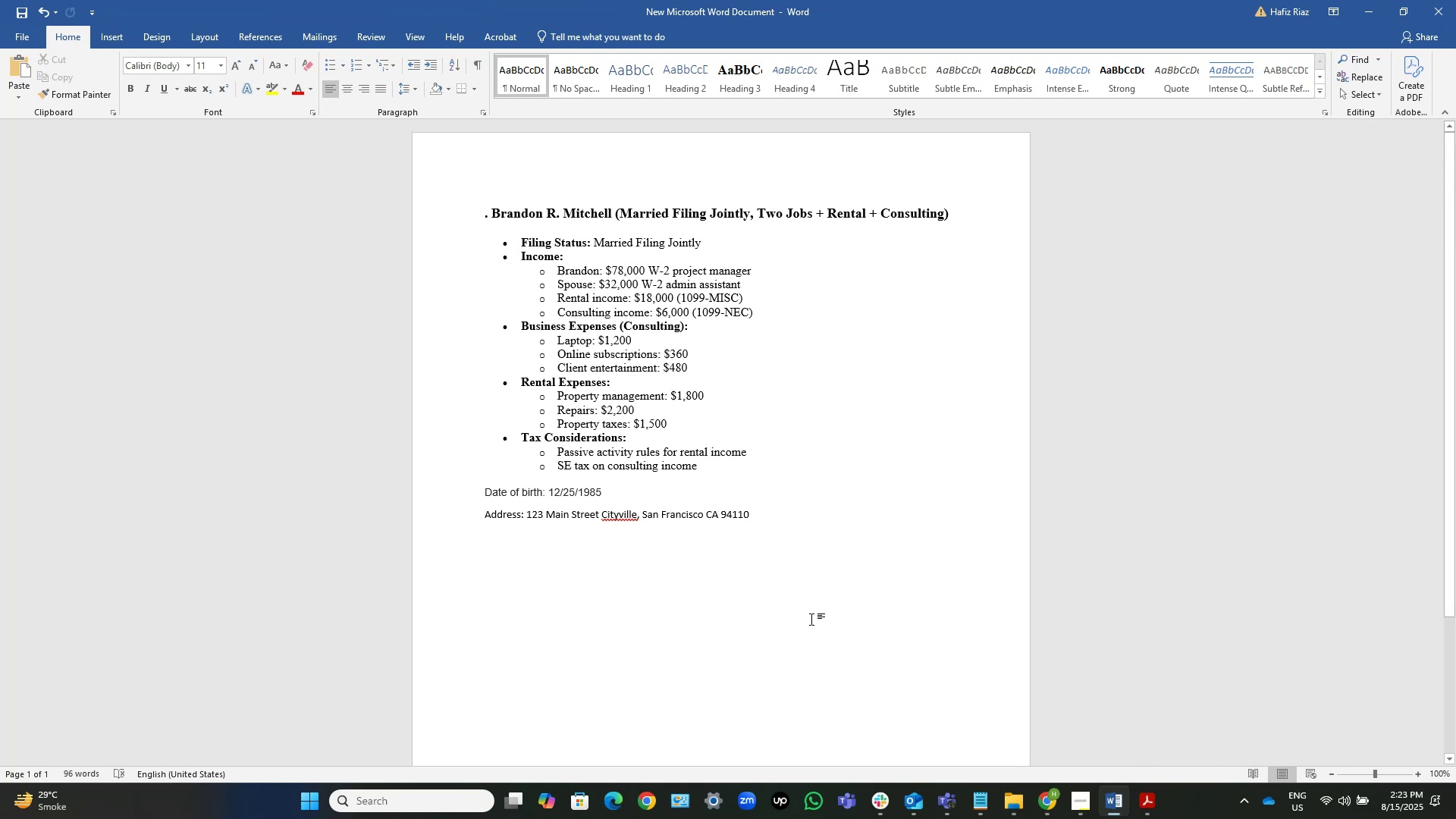 
key(NumpadEnter)
 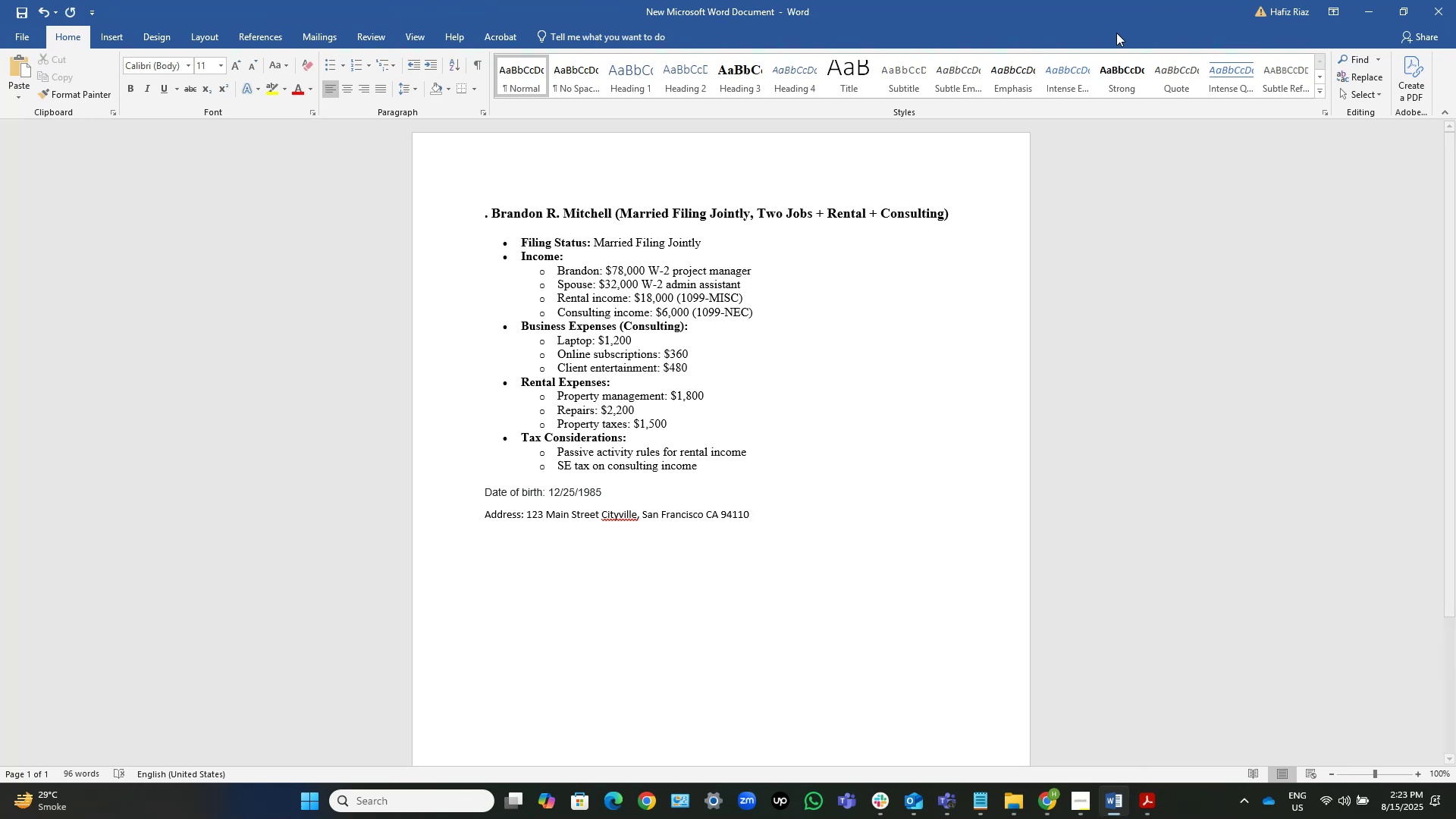 
left_click([1368, 2])
 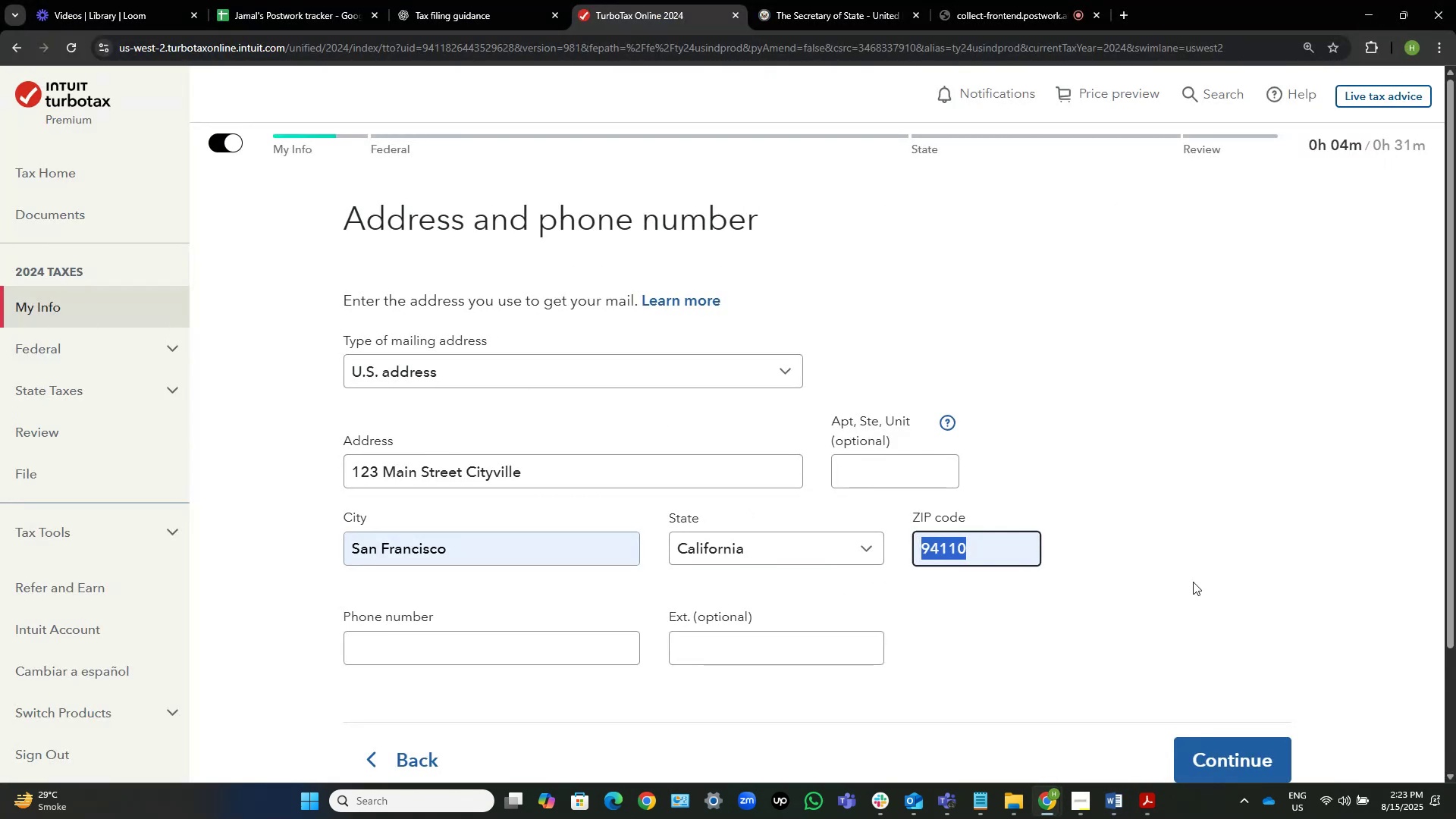 
left_click([1072, 531])
 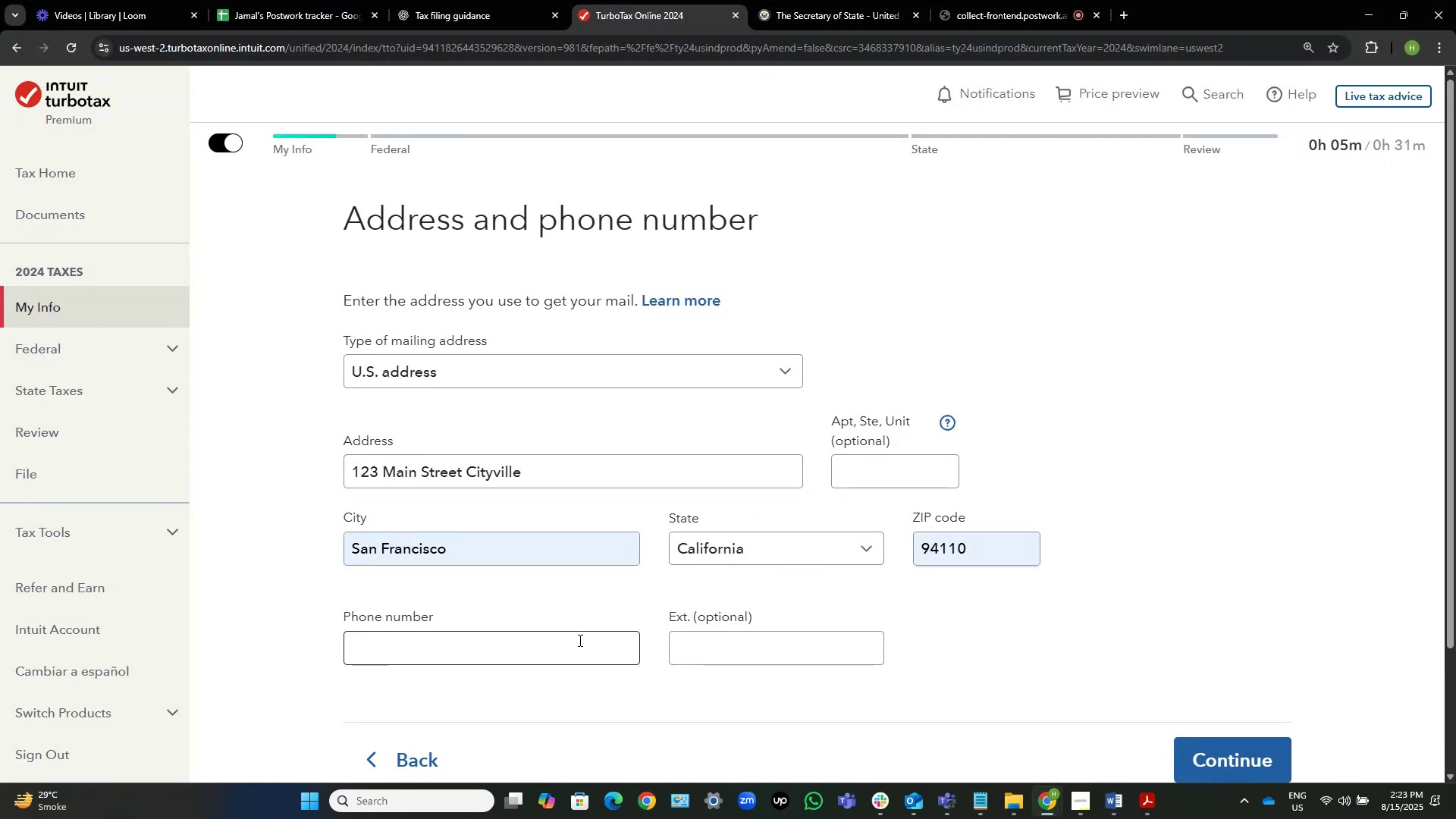 
key(Alt+AltLeft)
 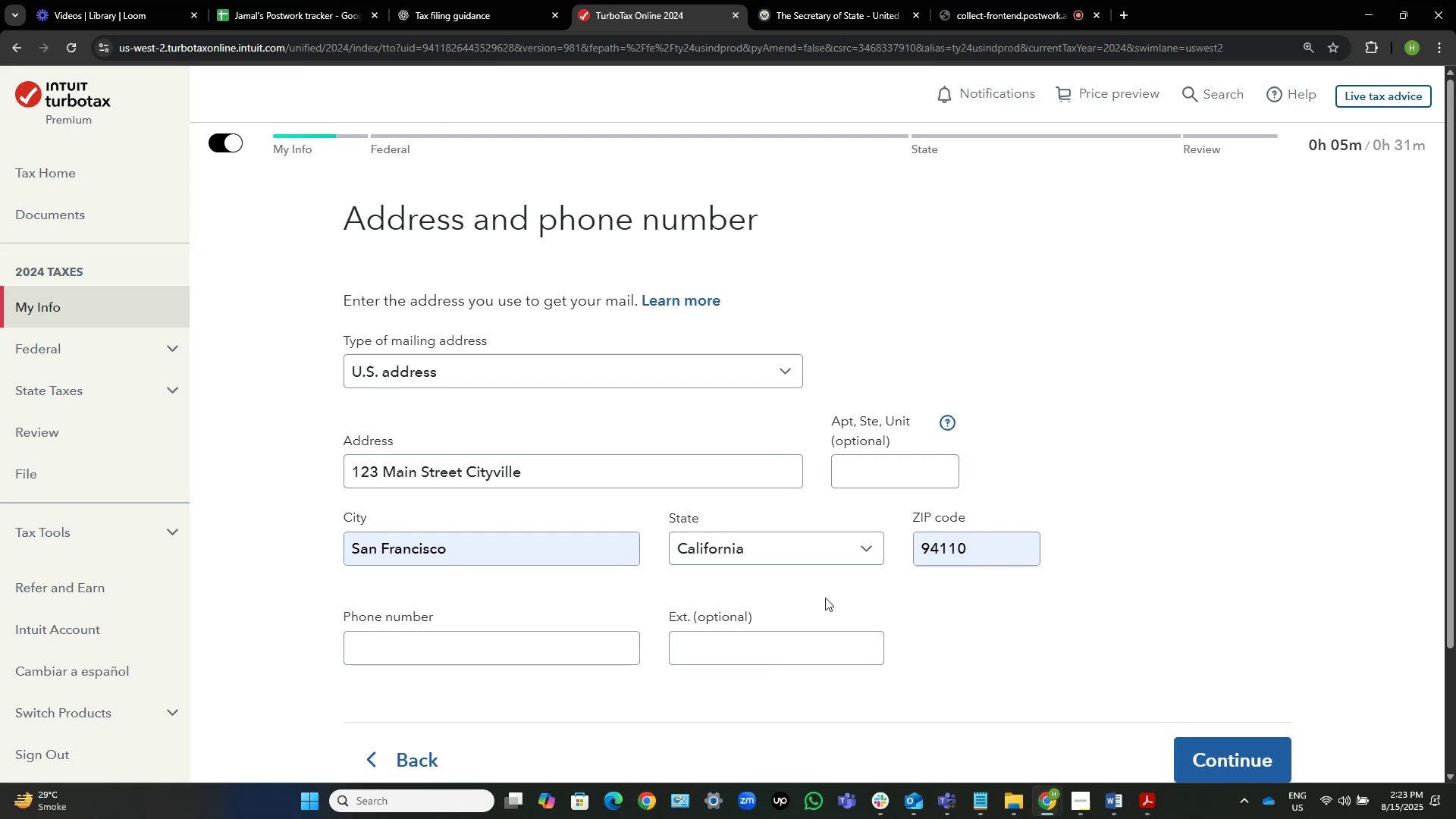 
key(Tab)
type(Phone Number: )
 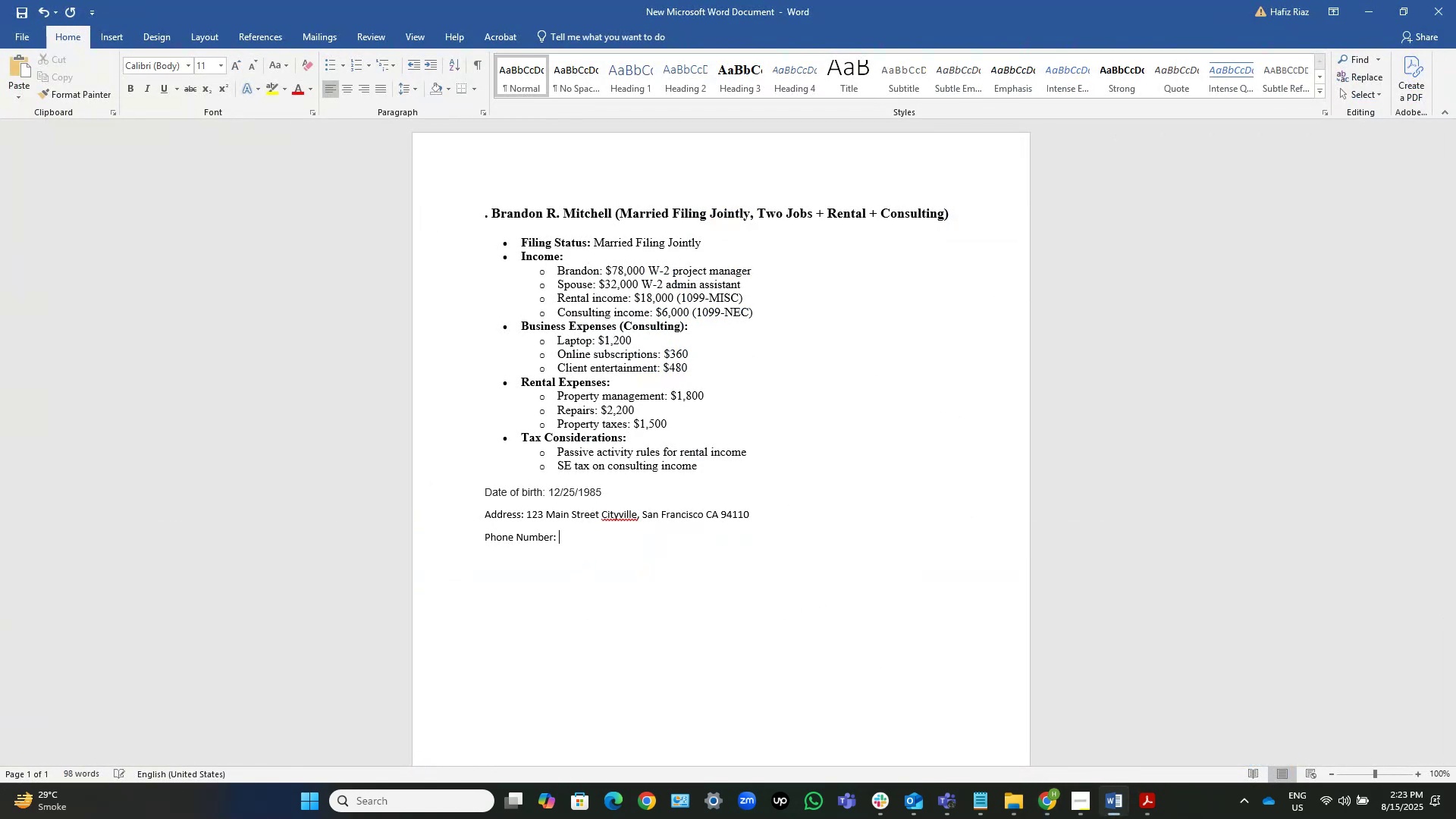 
wait(5.17)
 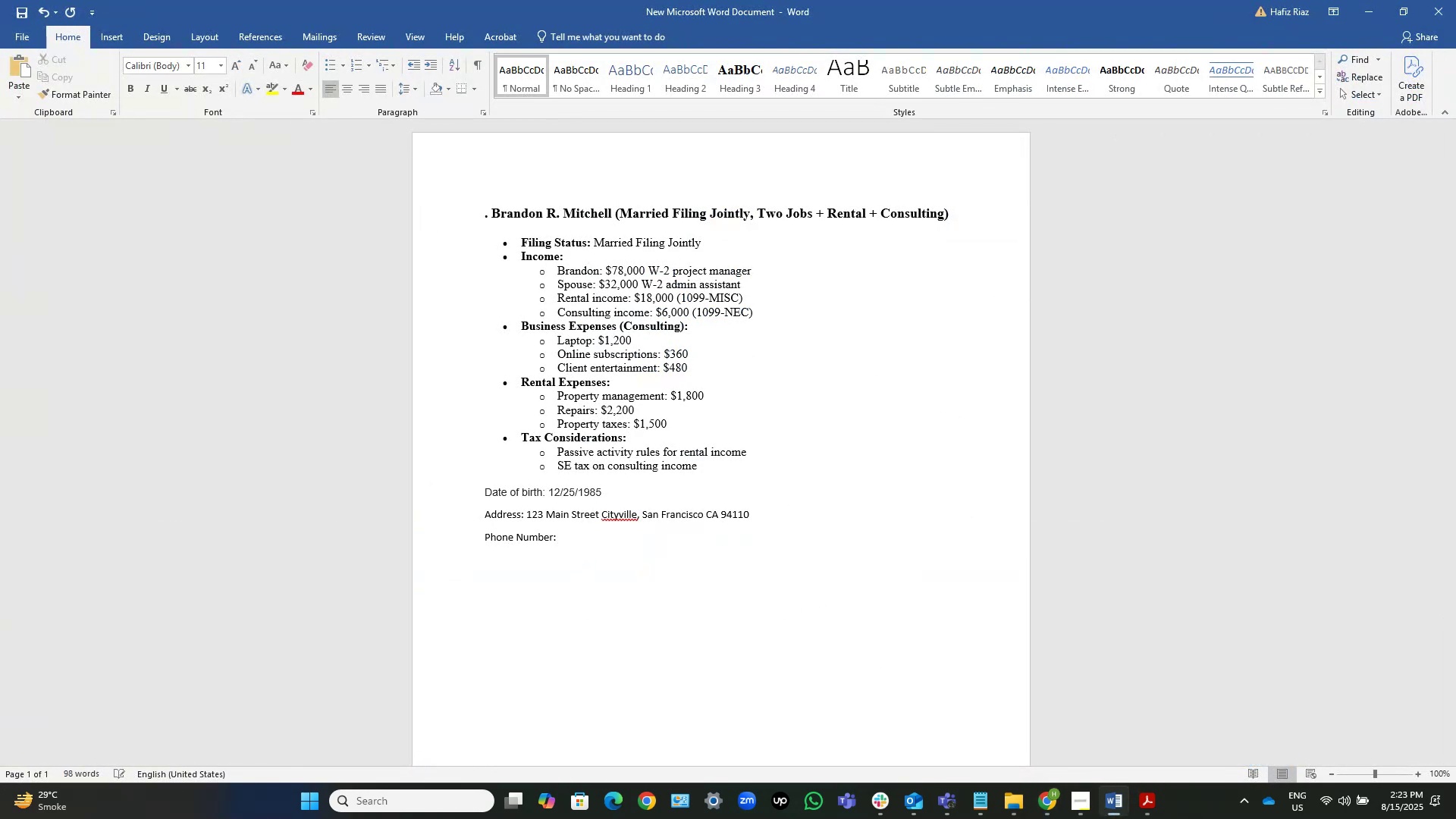 
left_click([1116, 799])
 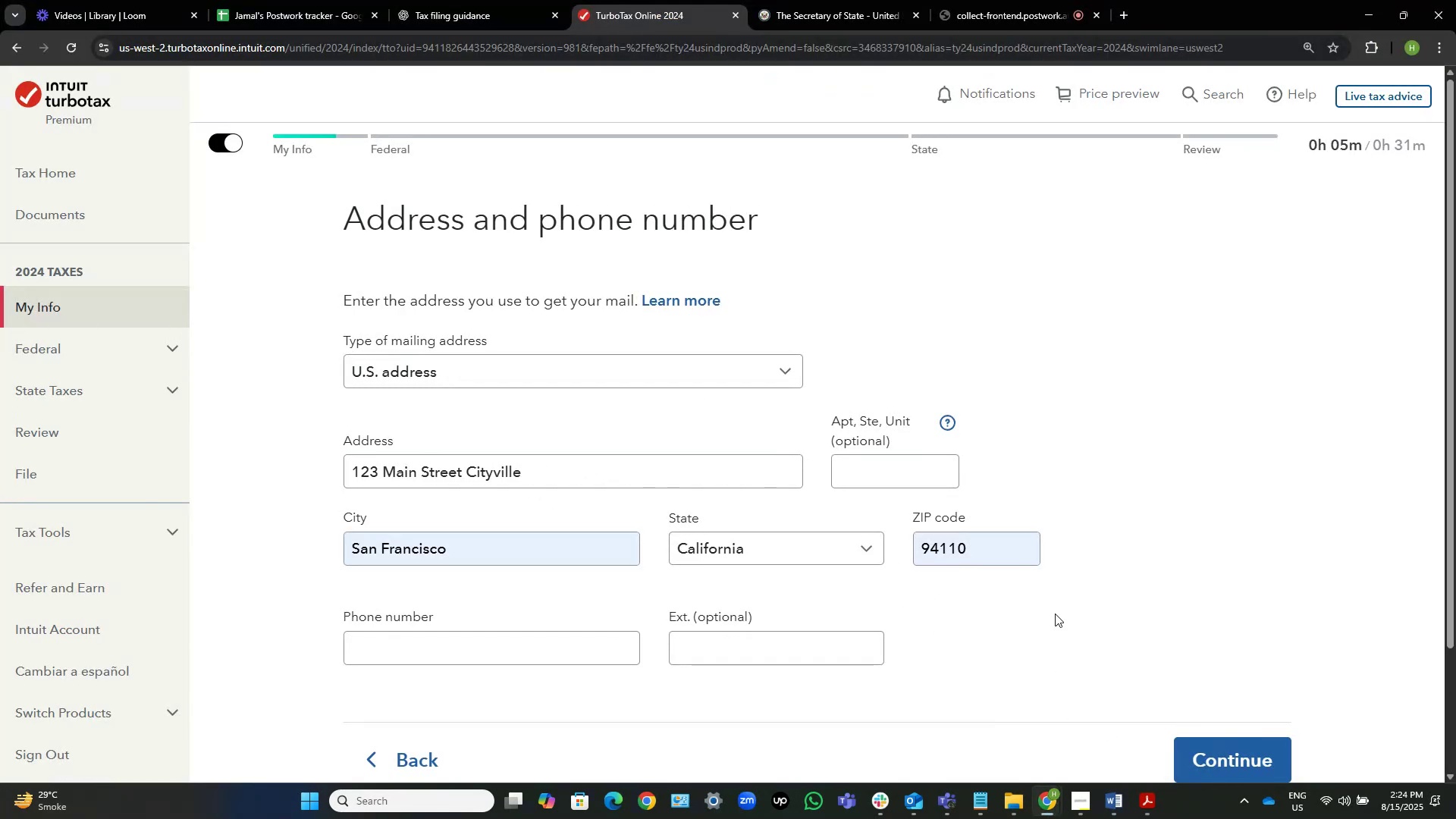 
left_click([1113, 554])
 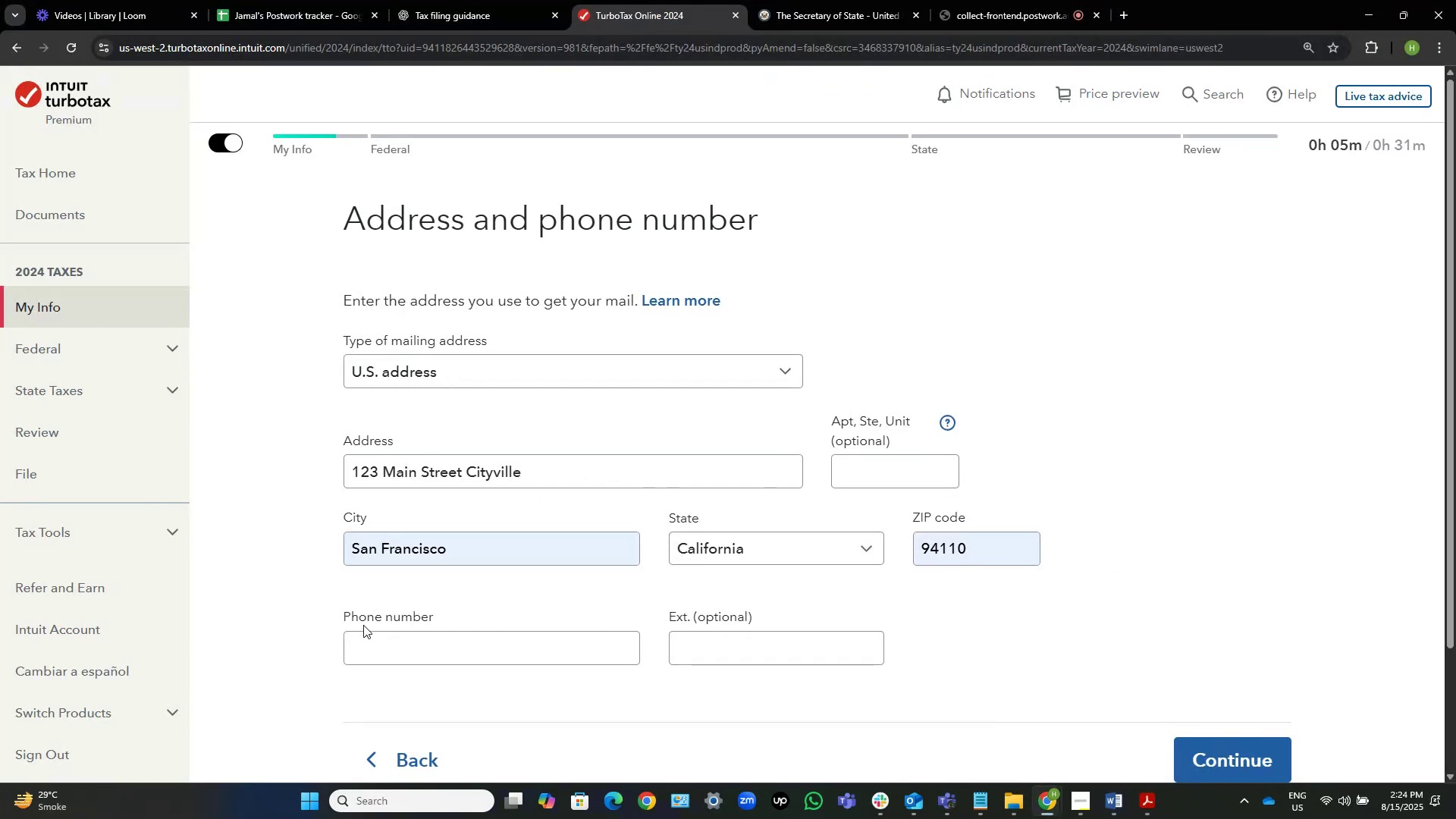 
left_click([406, 644])
 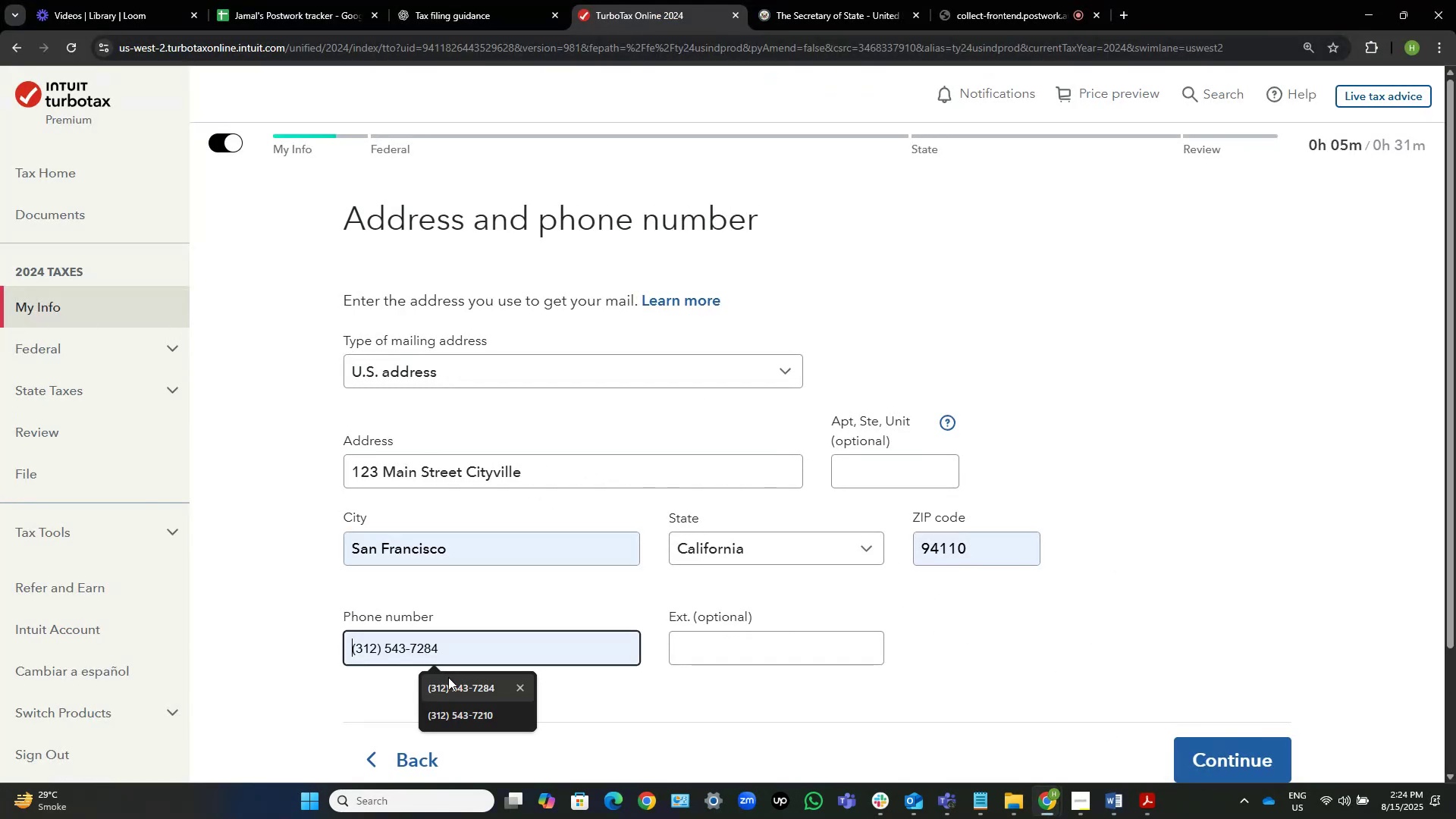 
left_click([448, 677])
 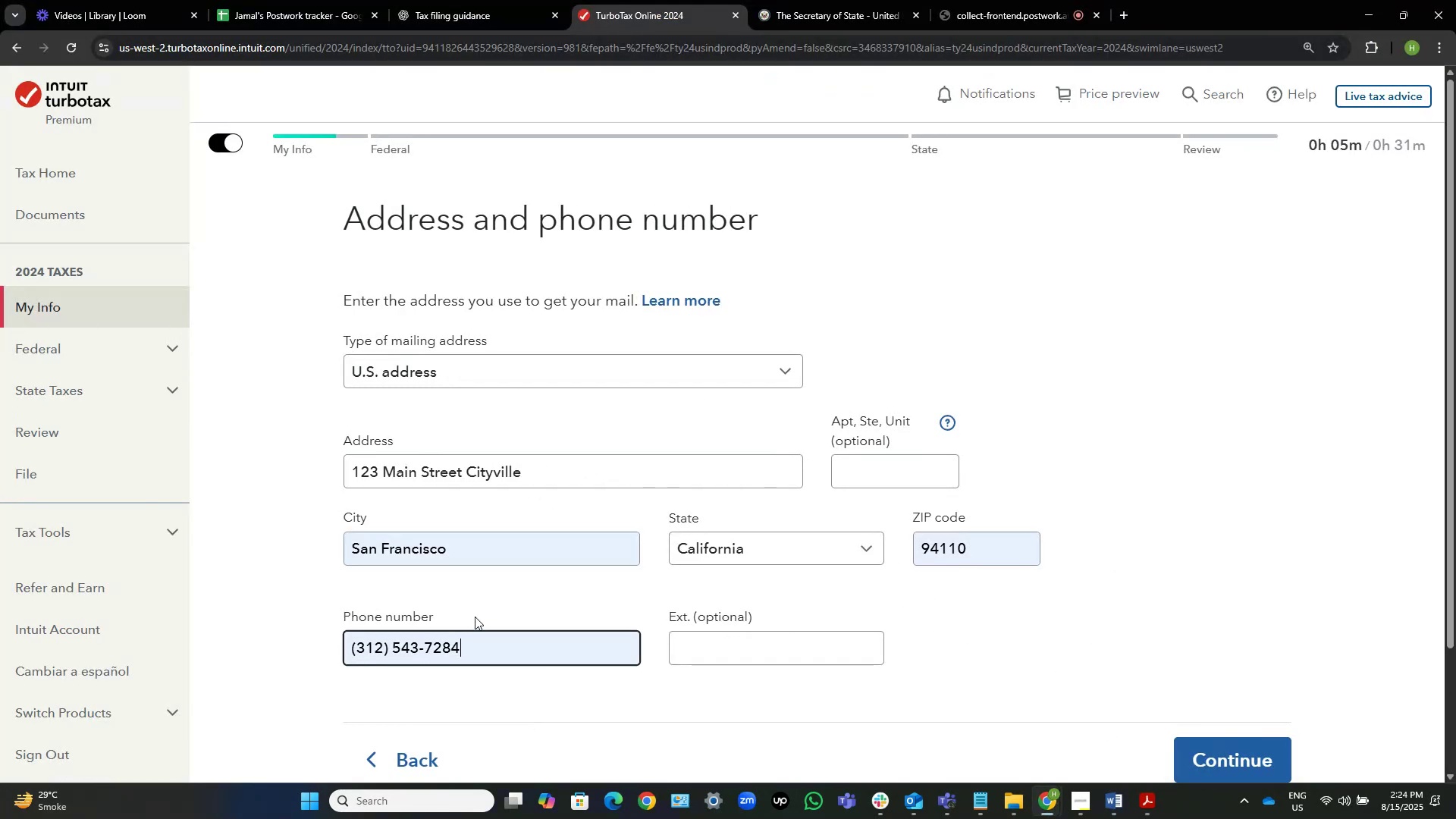 
key(Backspace)
 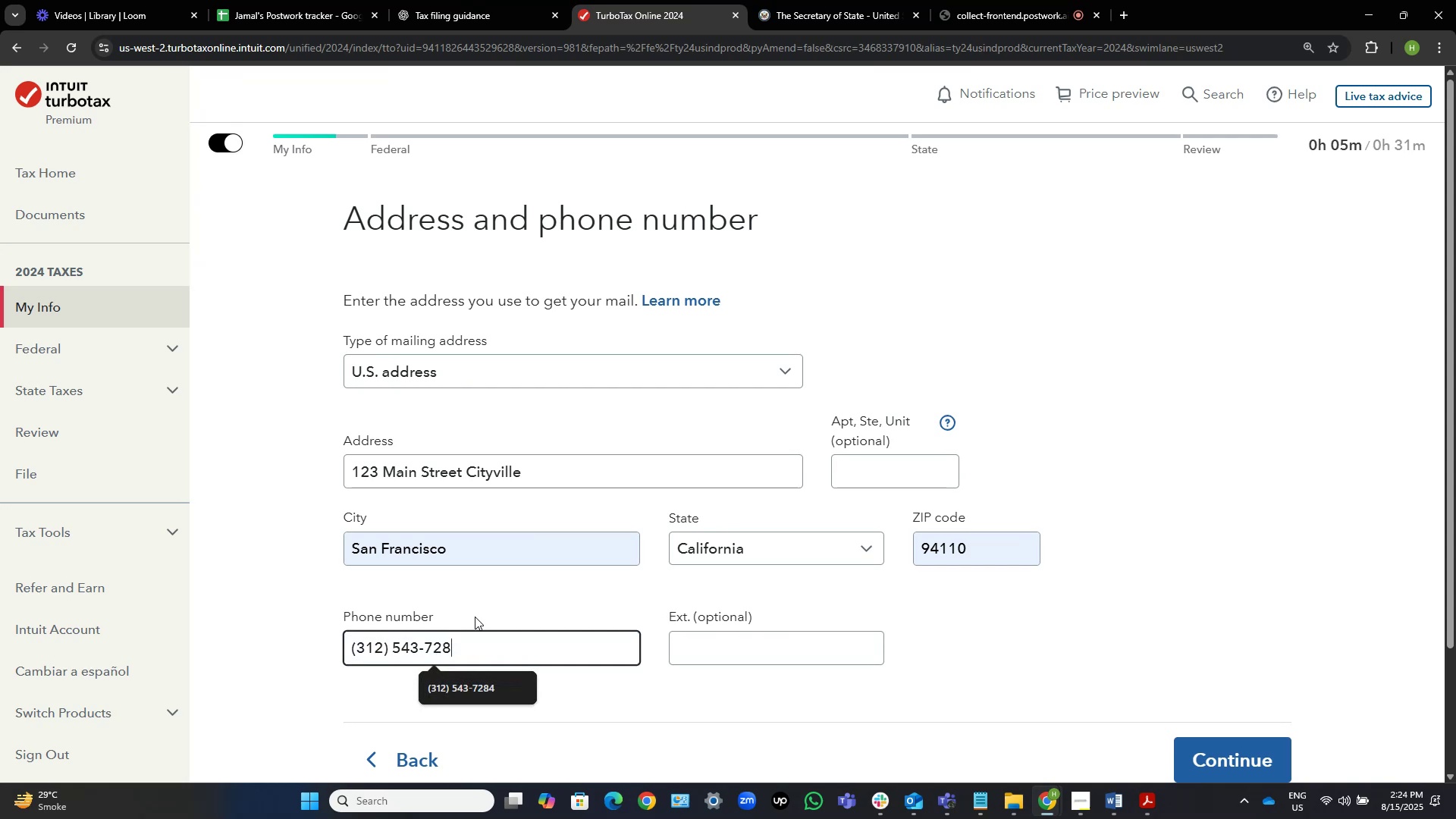 
key(Backspace)
 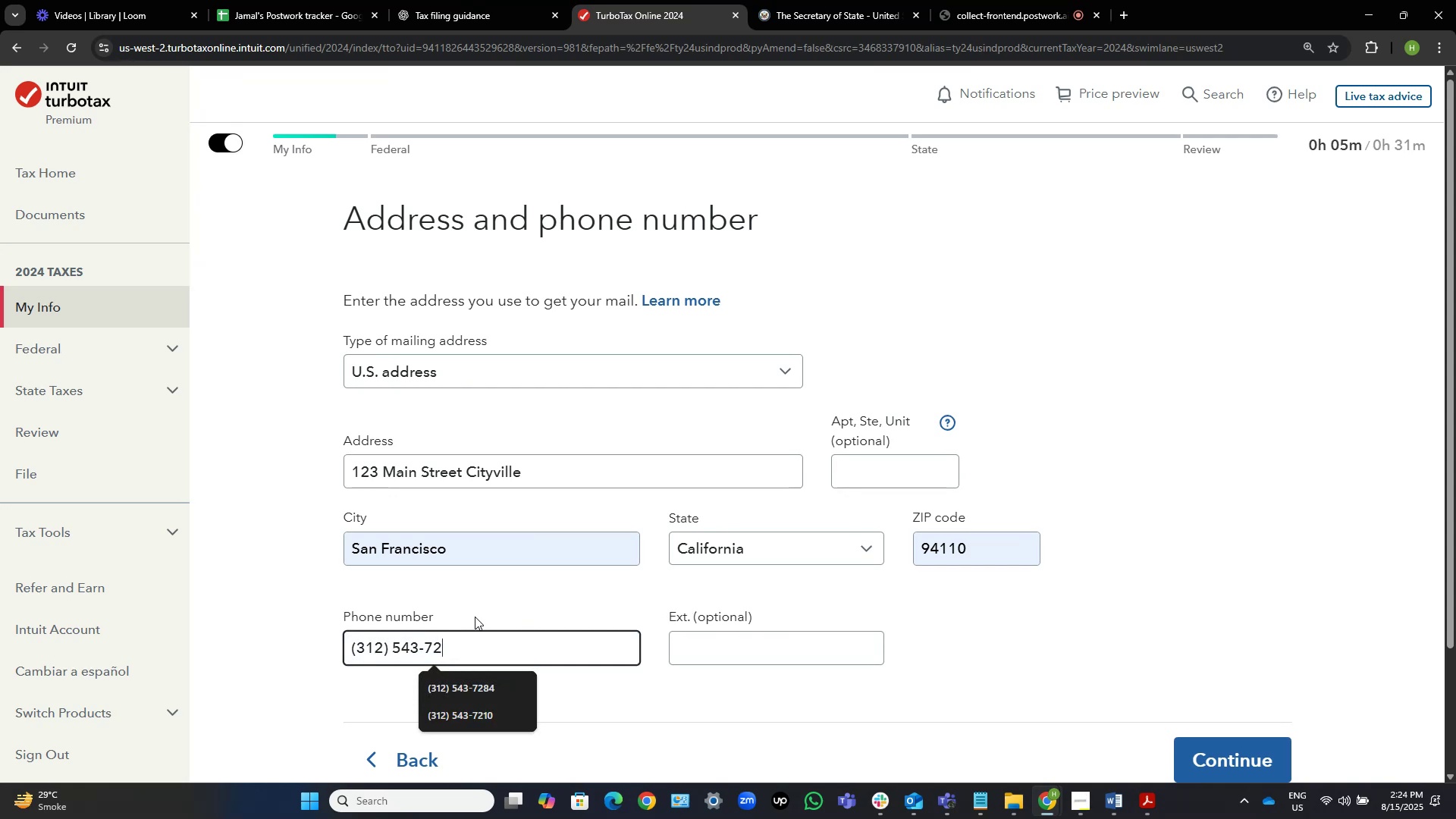 
key(Numpad9)
 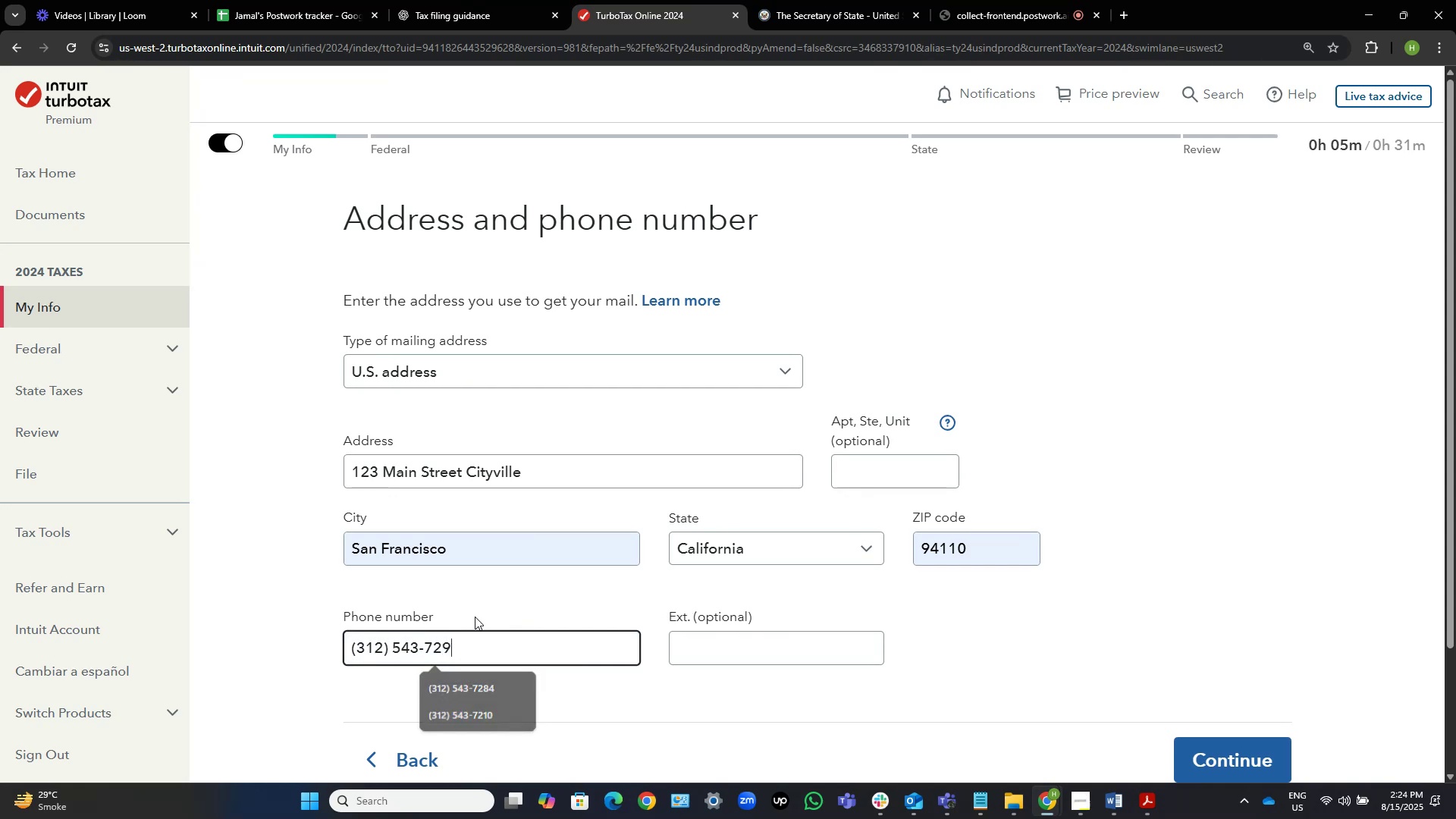 
key(Numpad9)
 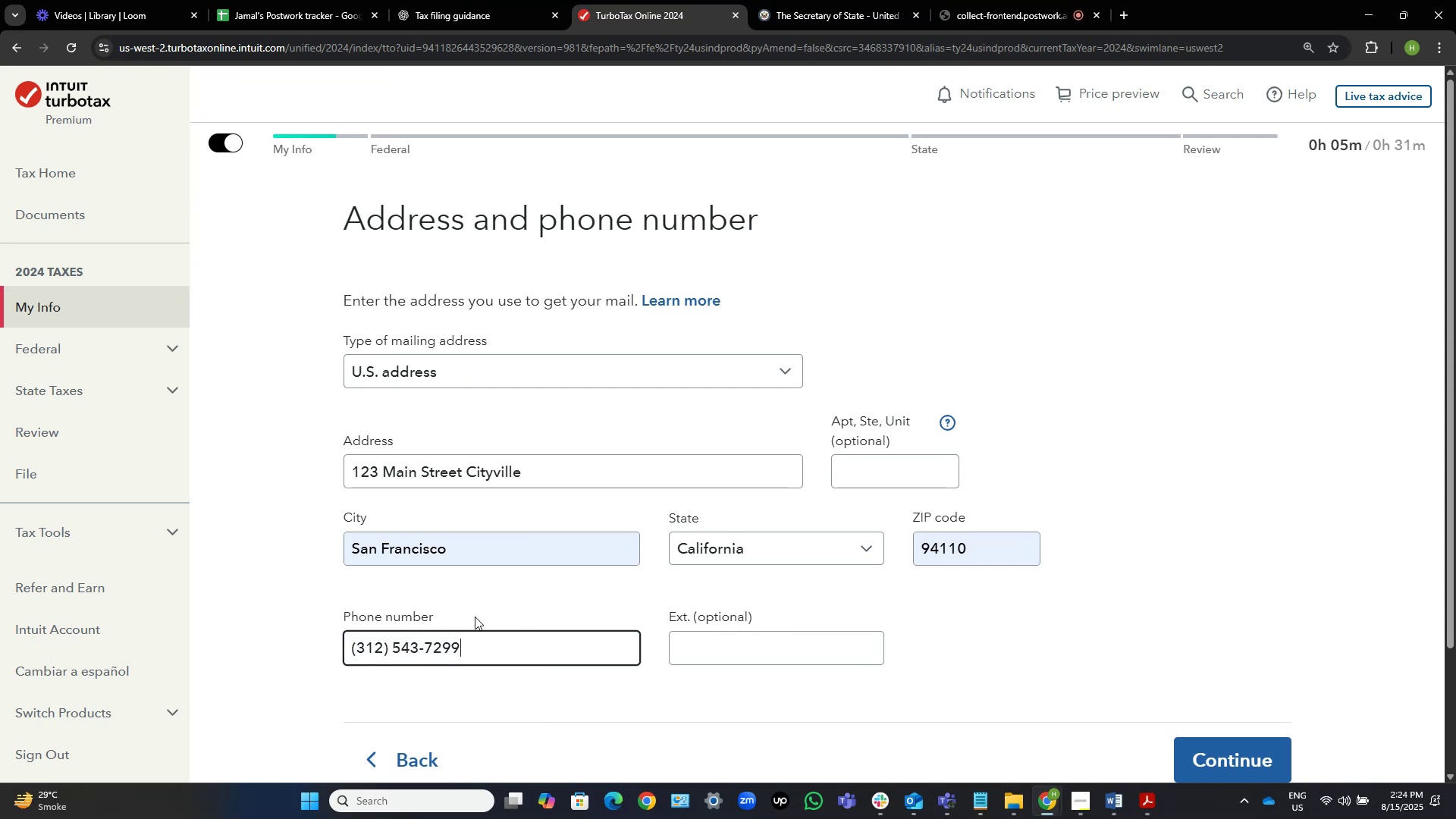 
key(Control+Shift+ArrowUp)
 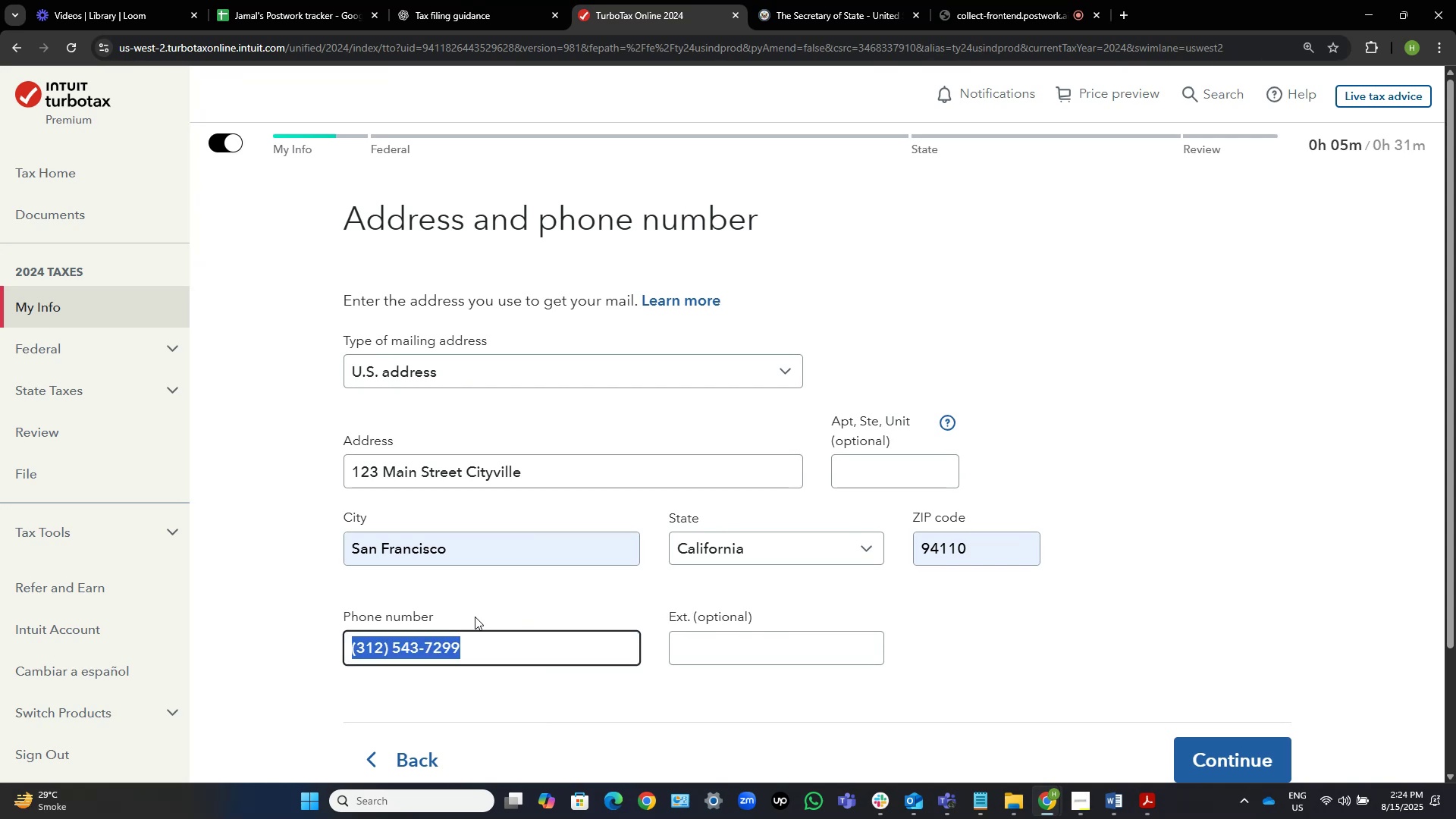 
key(Control+C)
 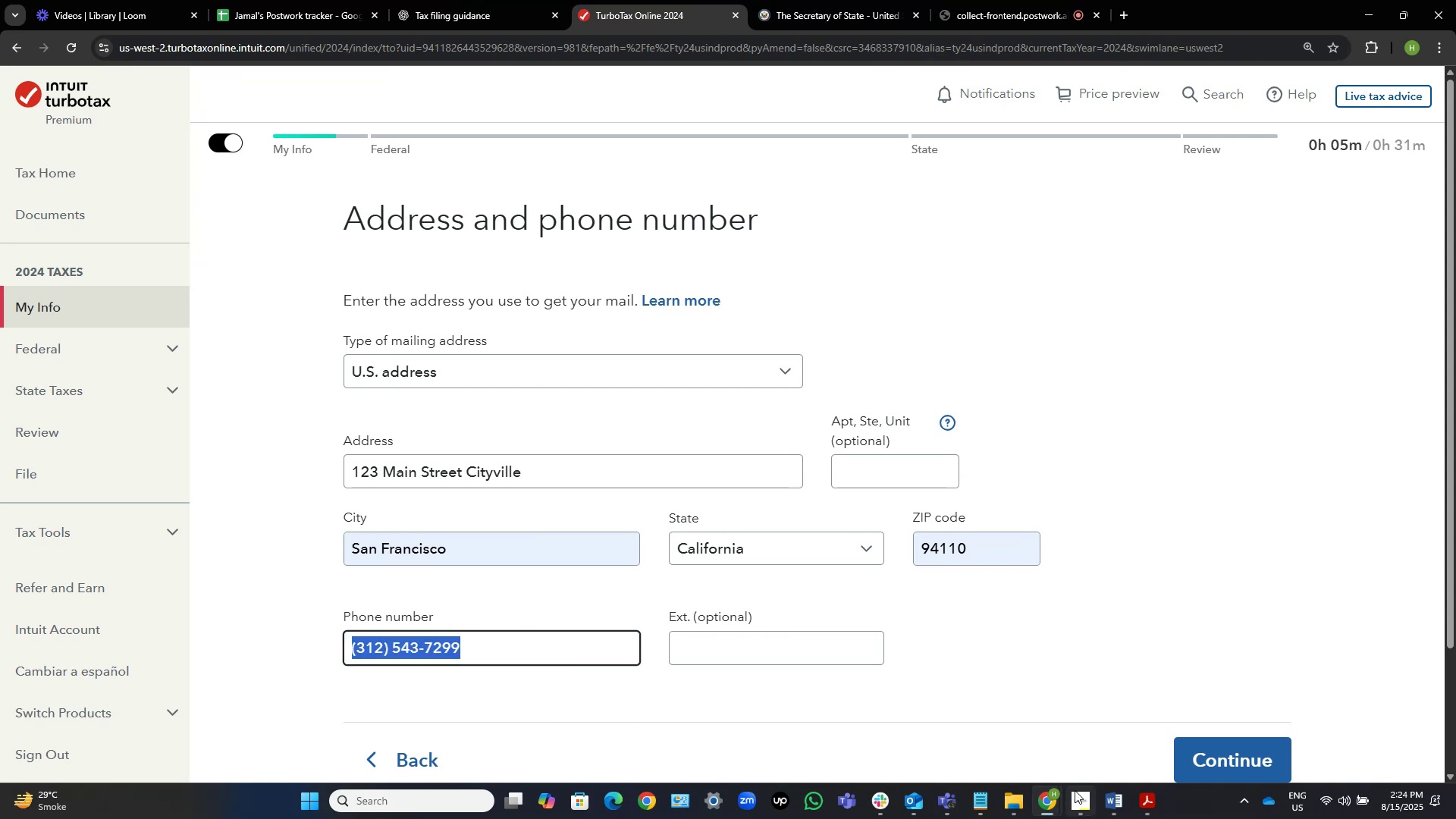 
left_click([1077, 799])
 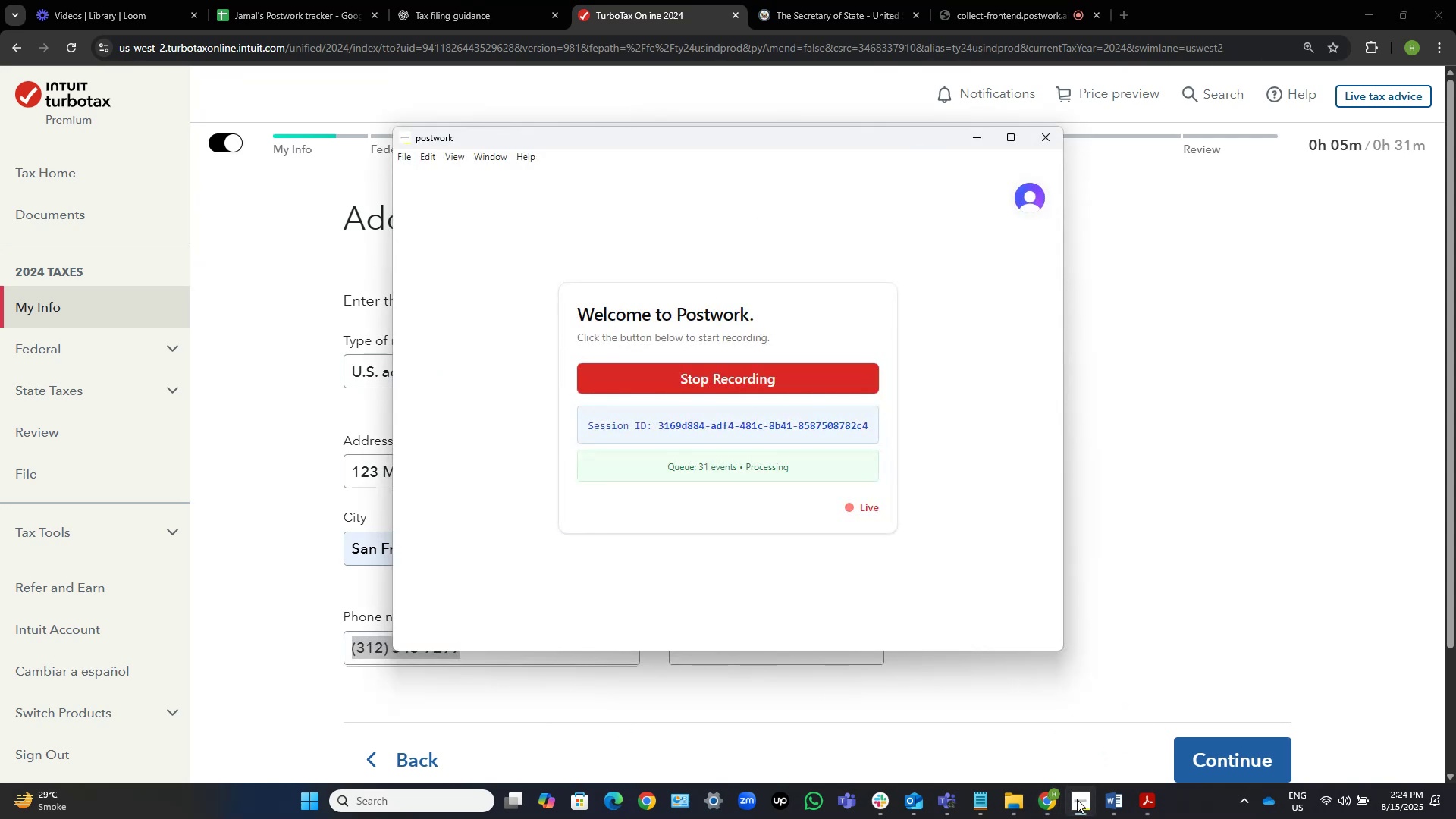 
left_click([1077, 799])
 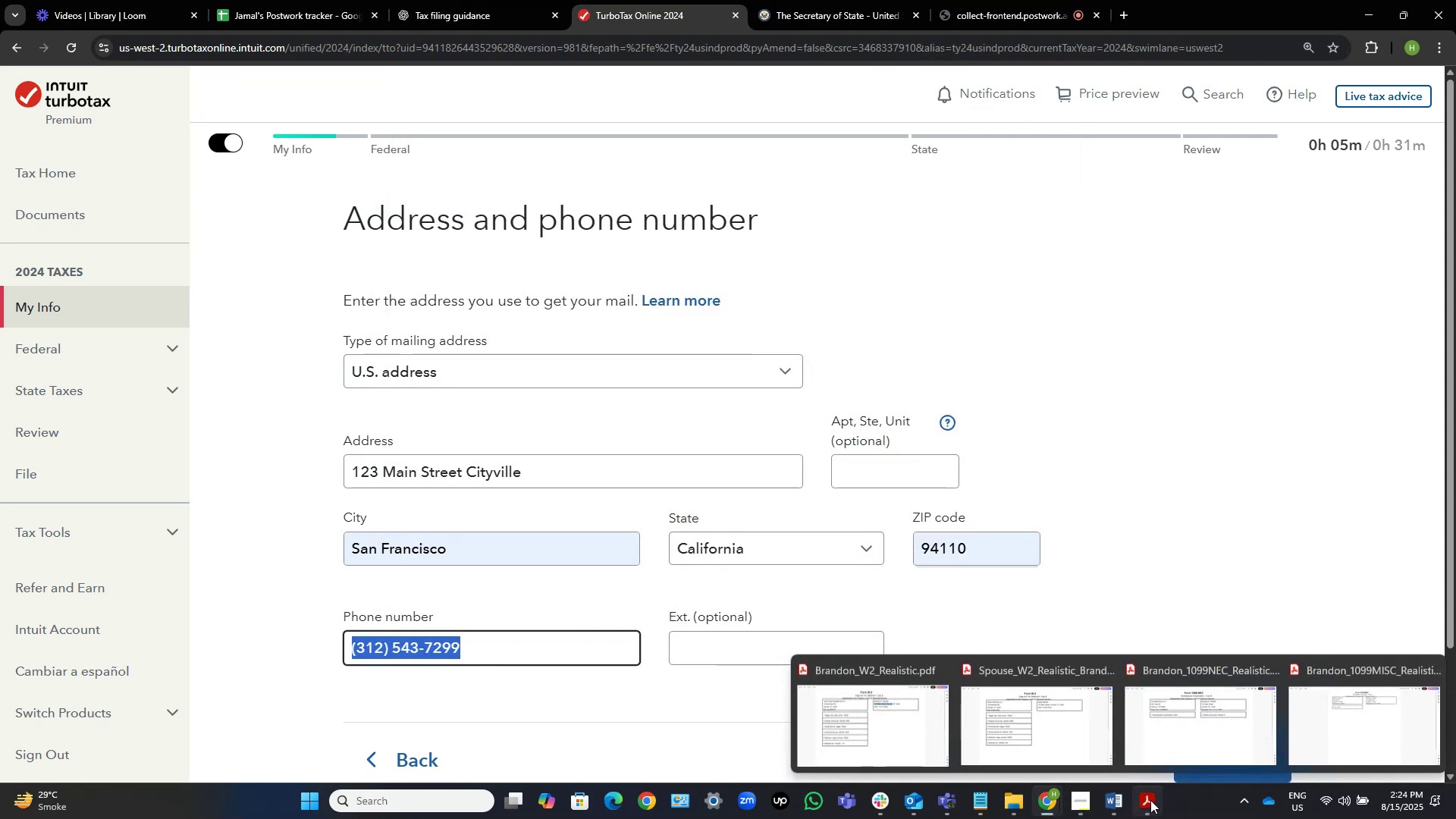 
left_click([1150, 800])
 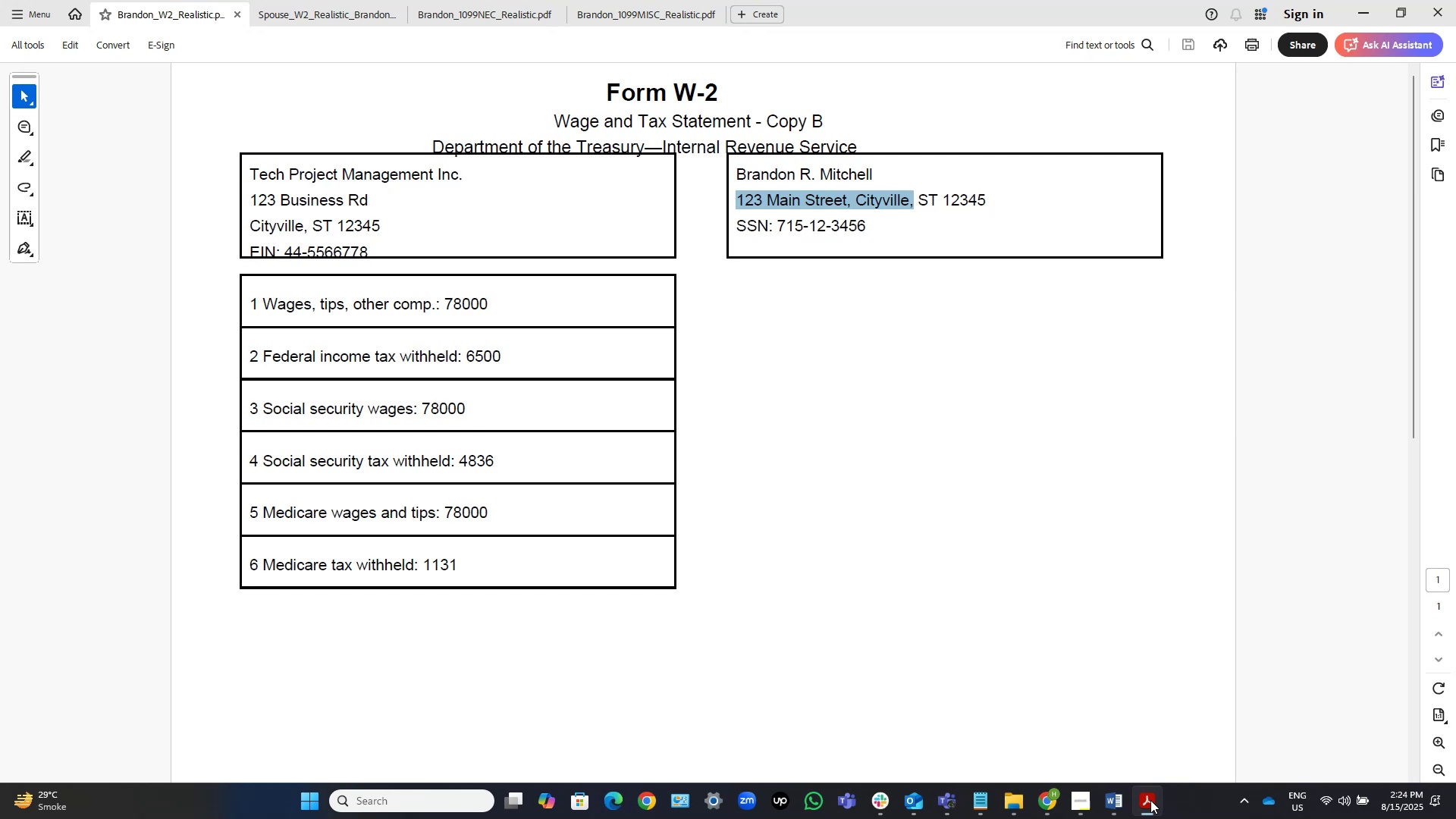 
left_click([1150, 800])
 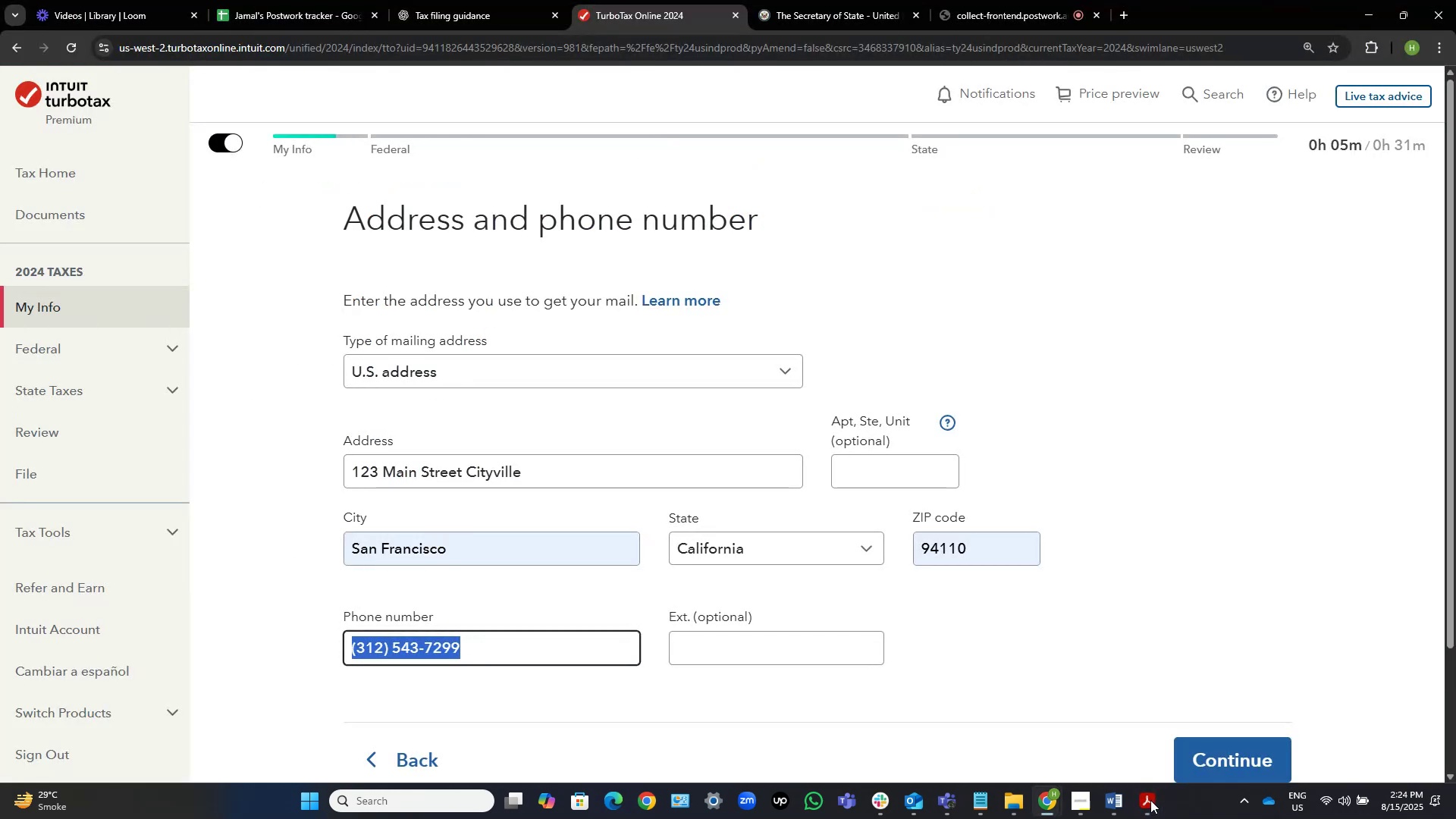 
key(Control+C)
 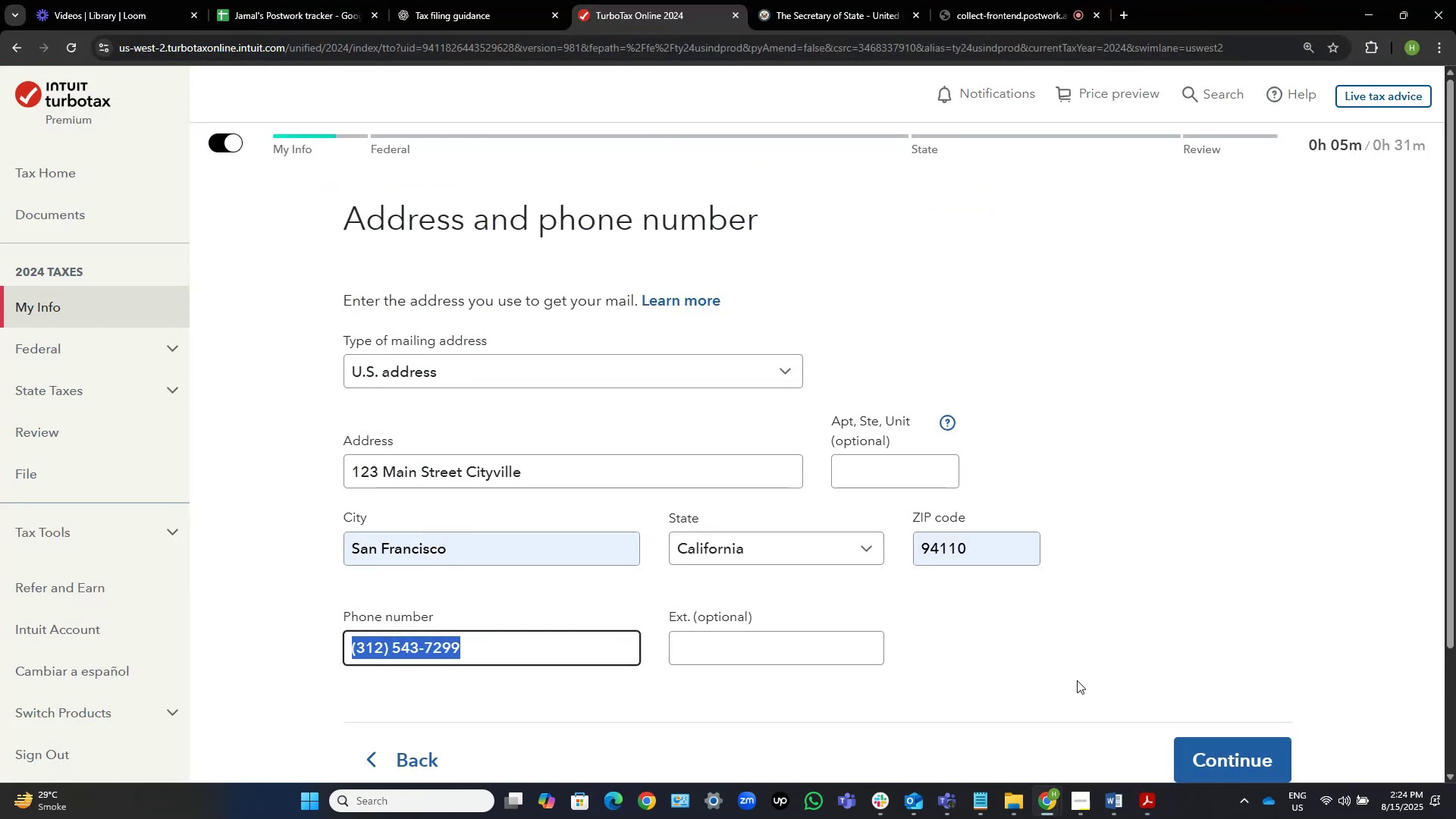 
key(Alt+AltLeft)
 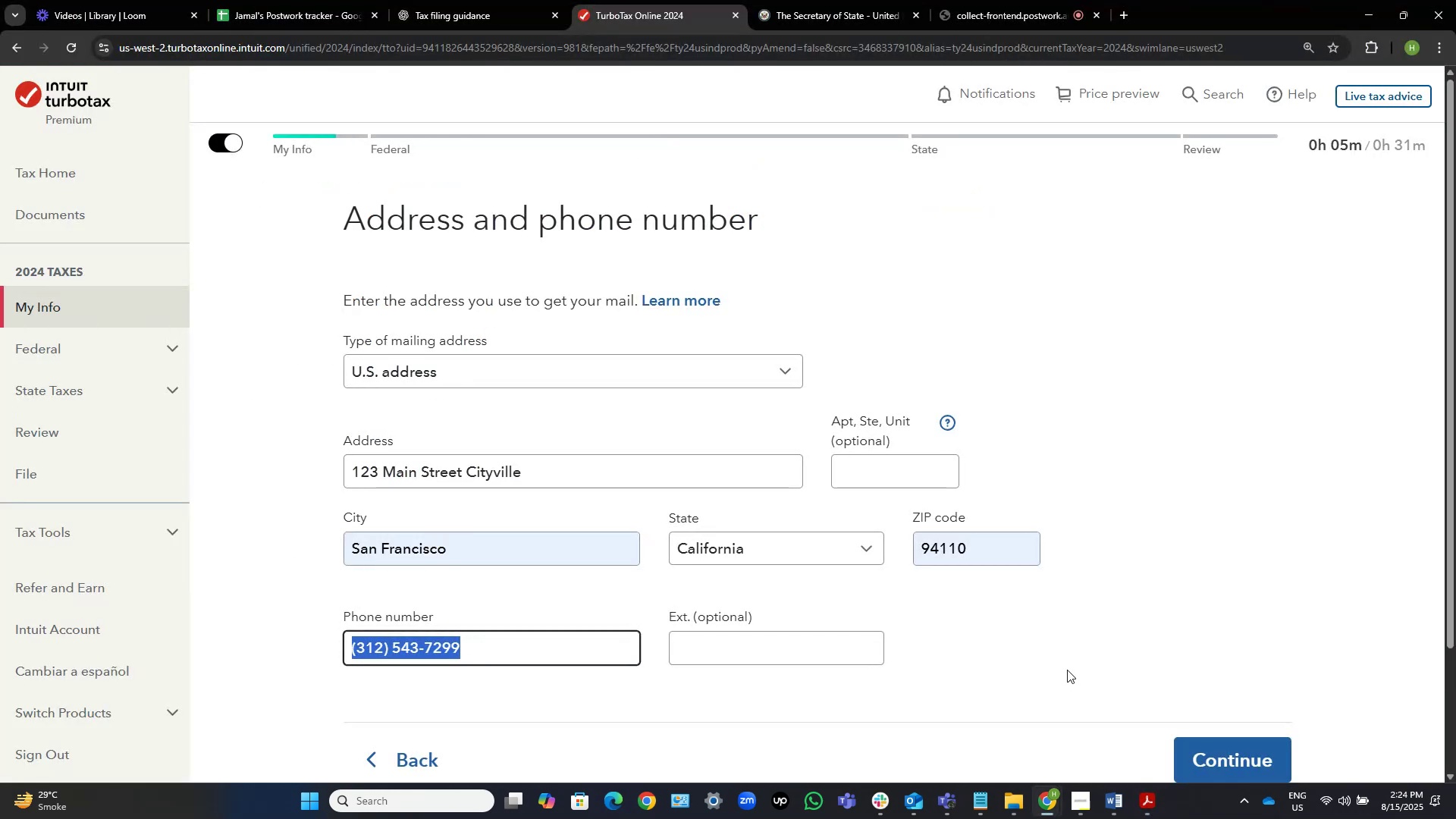 
key(Alt+Tab)
 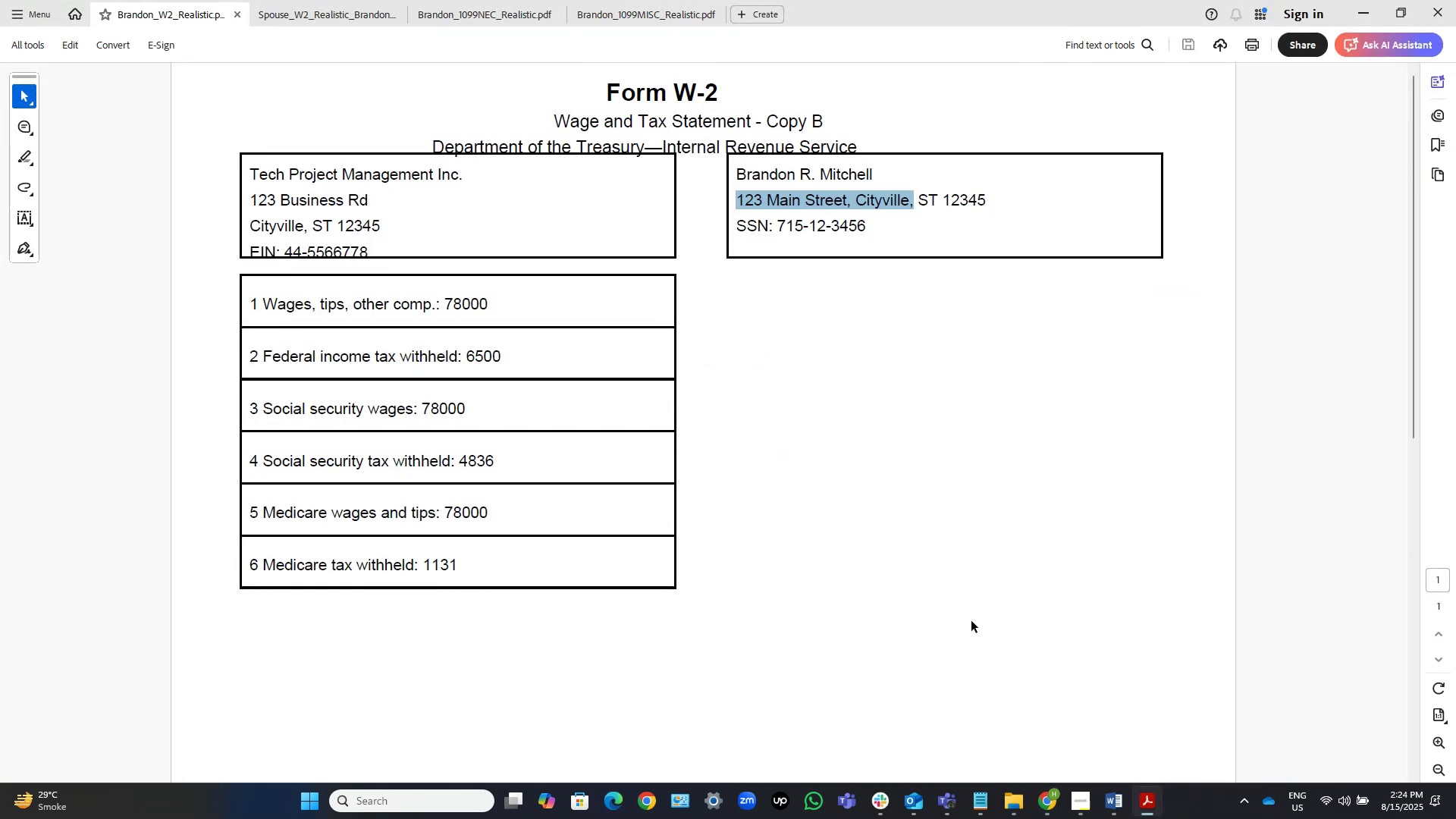 
key(Tab)
 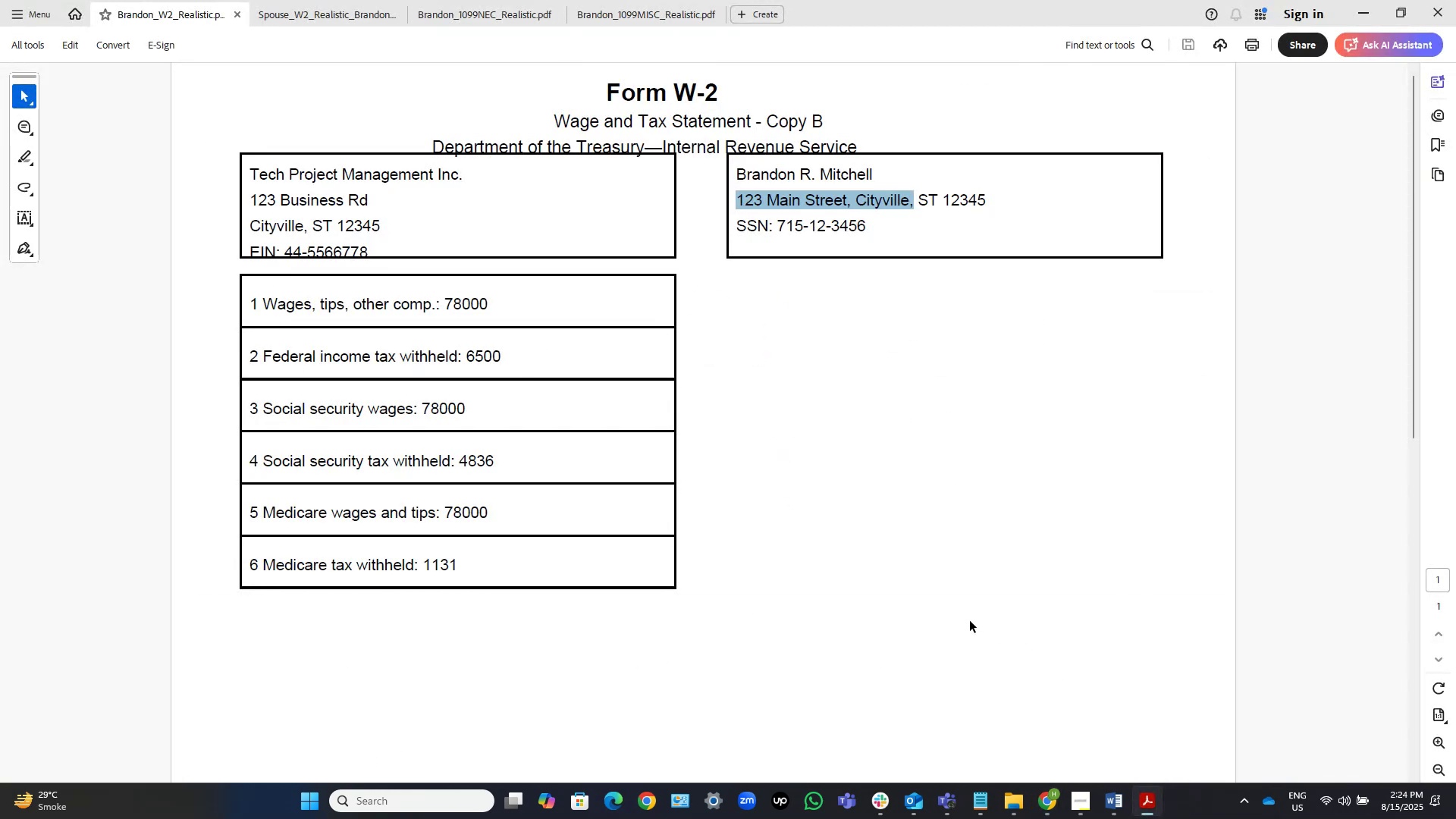 
key(Alt+AltLeft)
 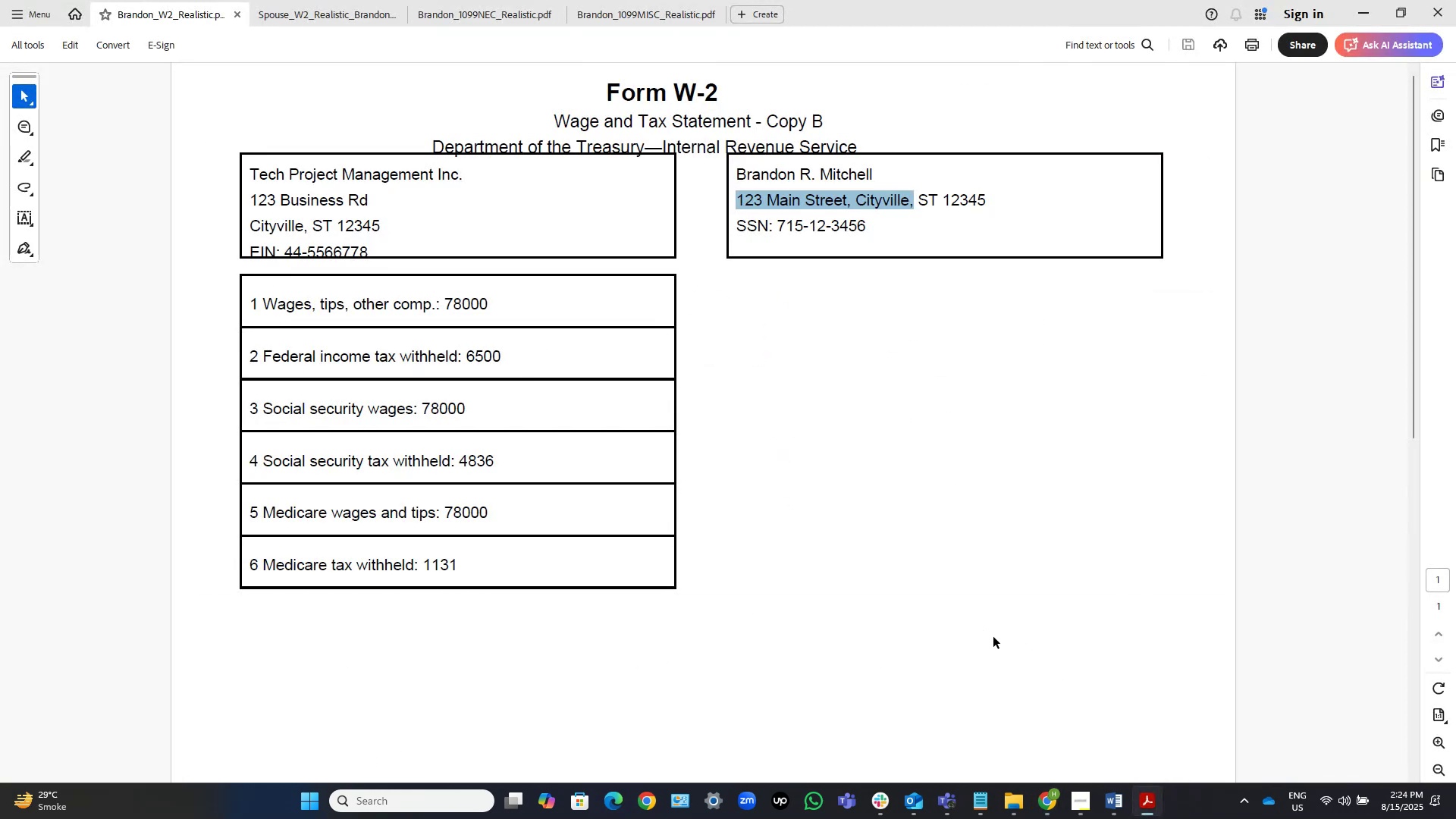 
key(Tab)
 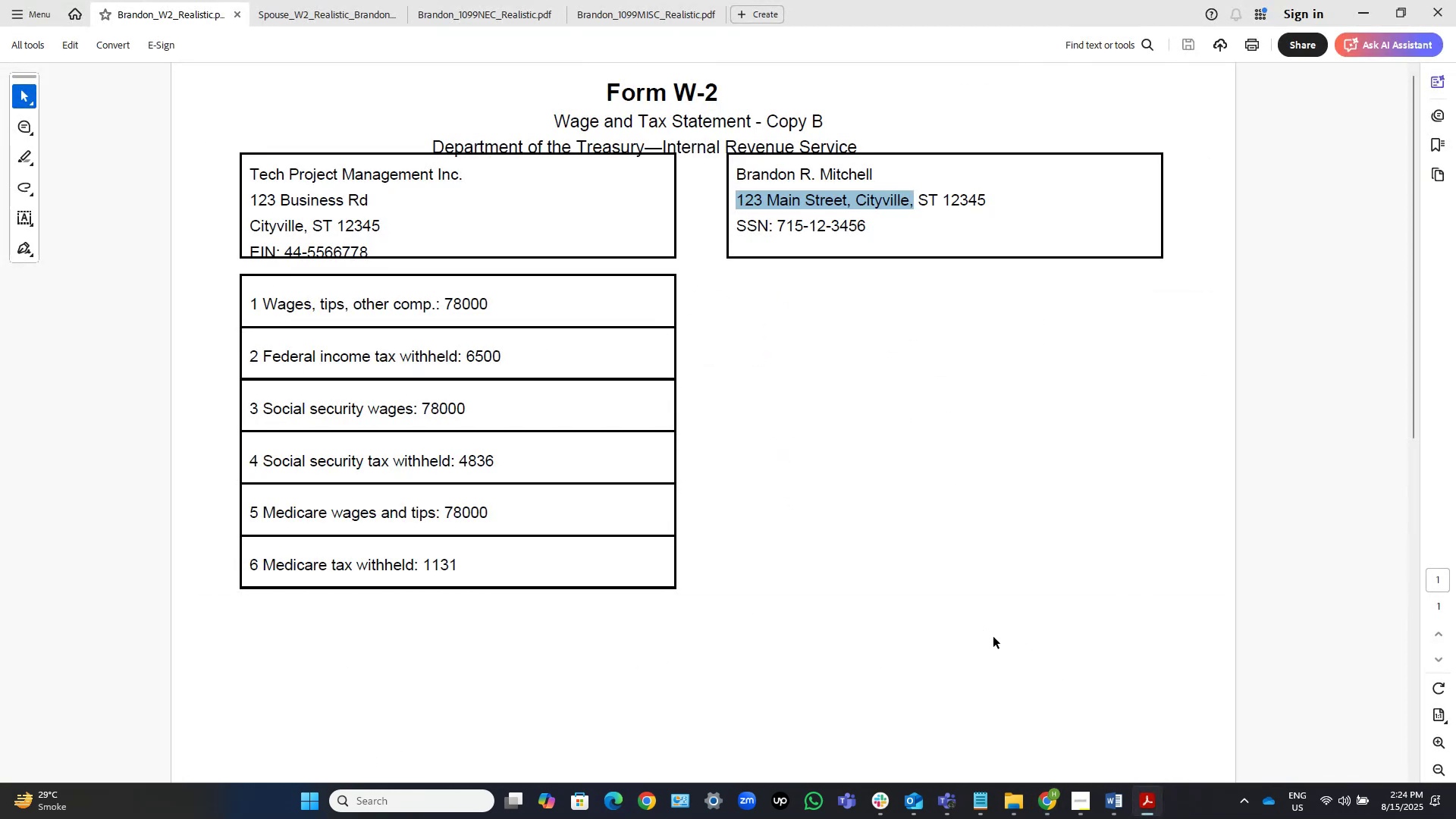 
key(Alt+AltLeft)
 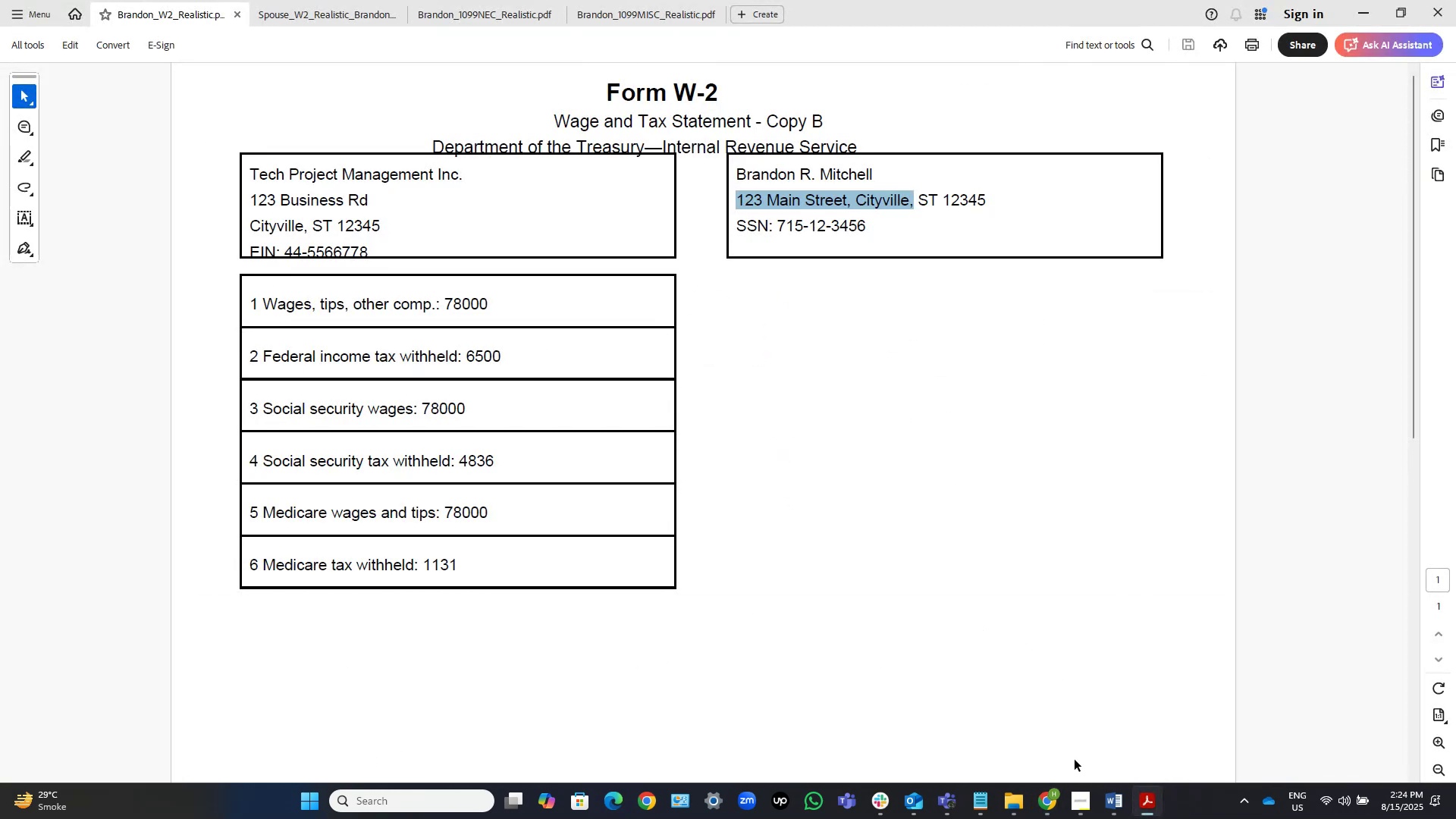 
key(Alt+AltLeft)
 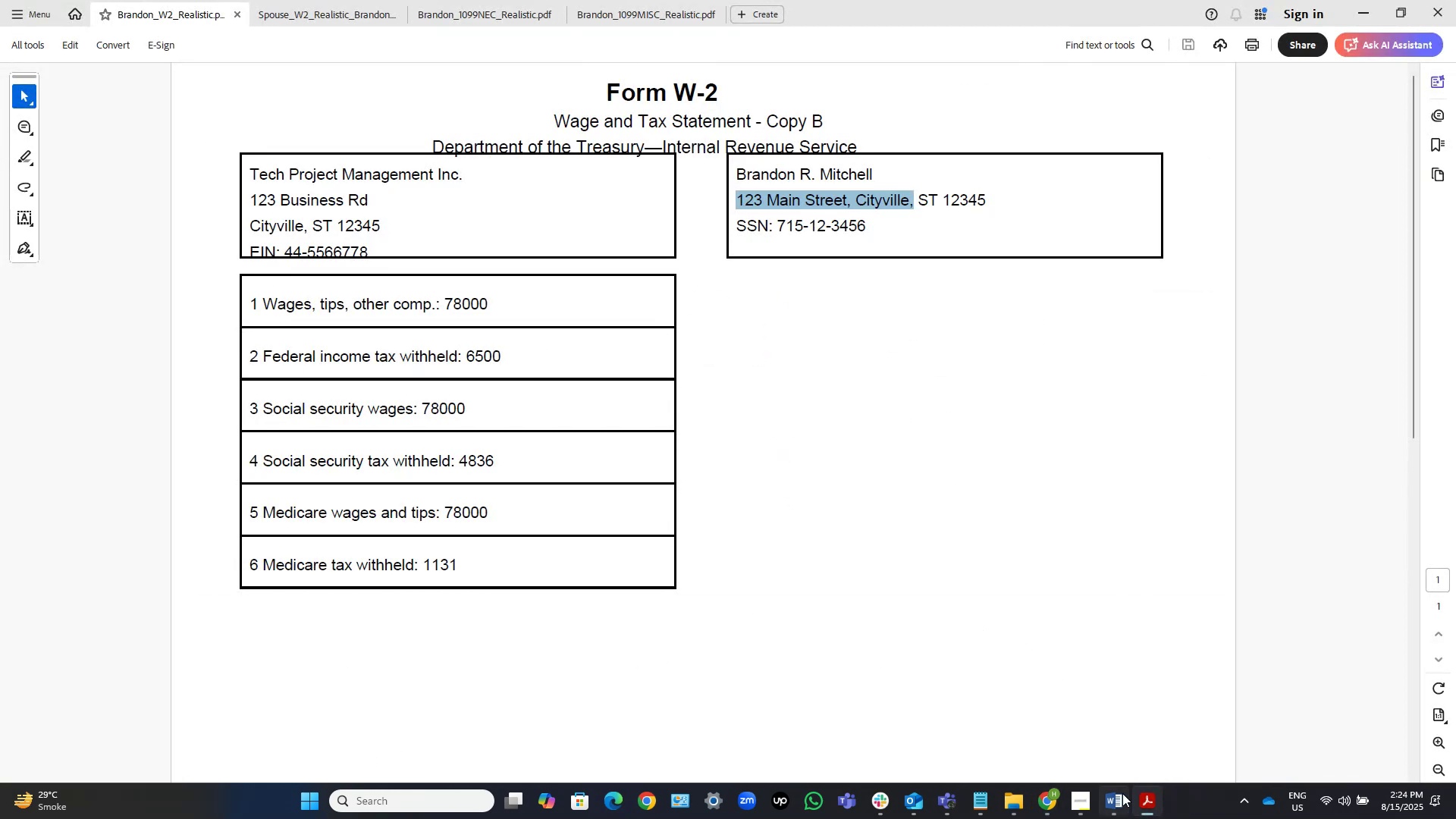 
key(Alt+Tab)
 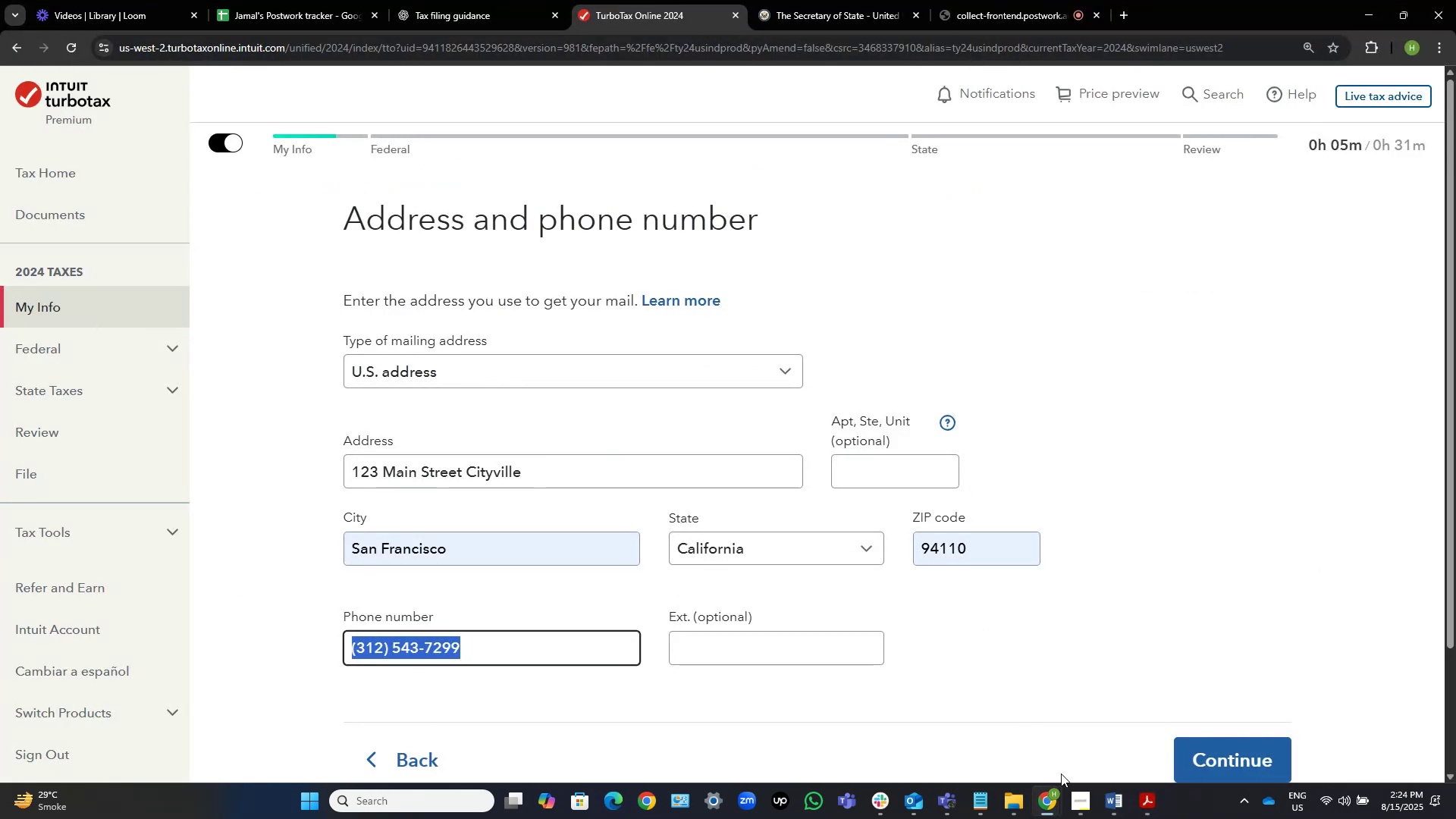 
left_click([1111, 805])
 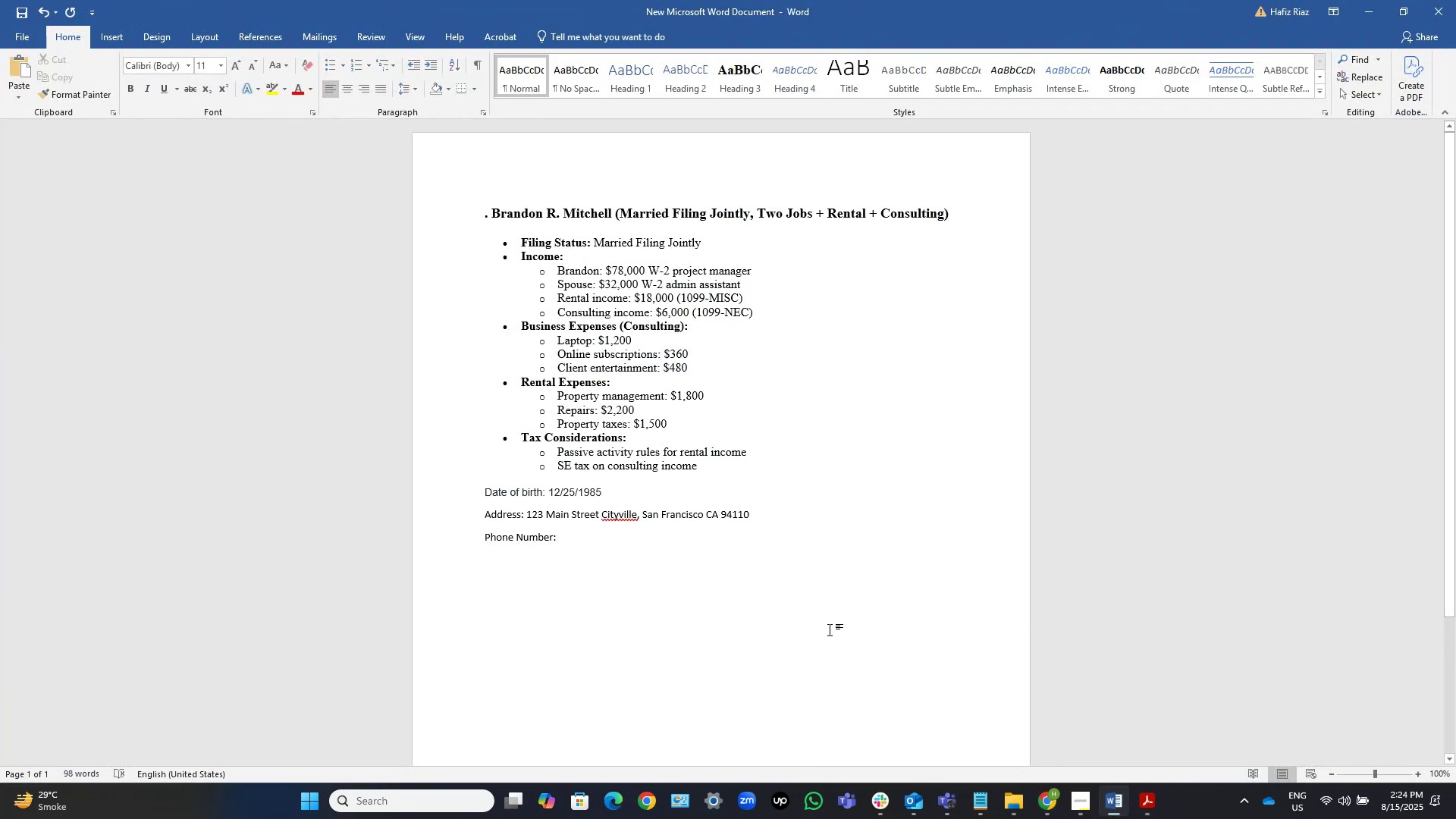 
key(Control+V)
 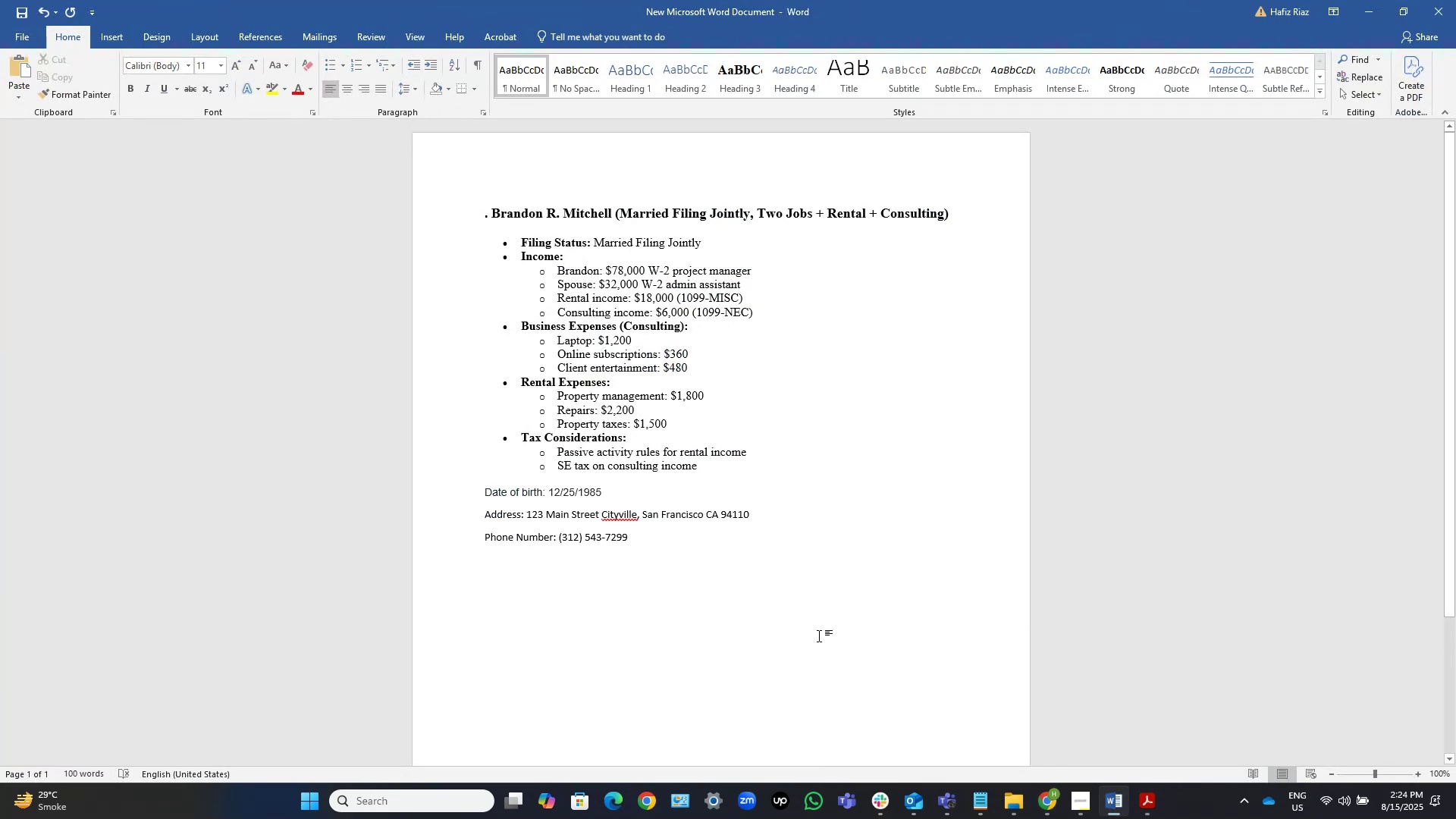 
key(Control+S)
 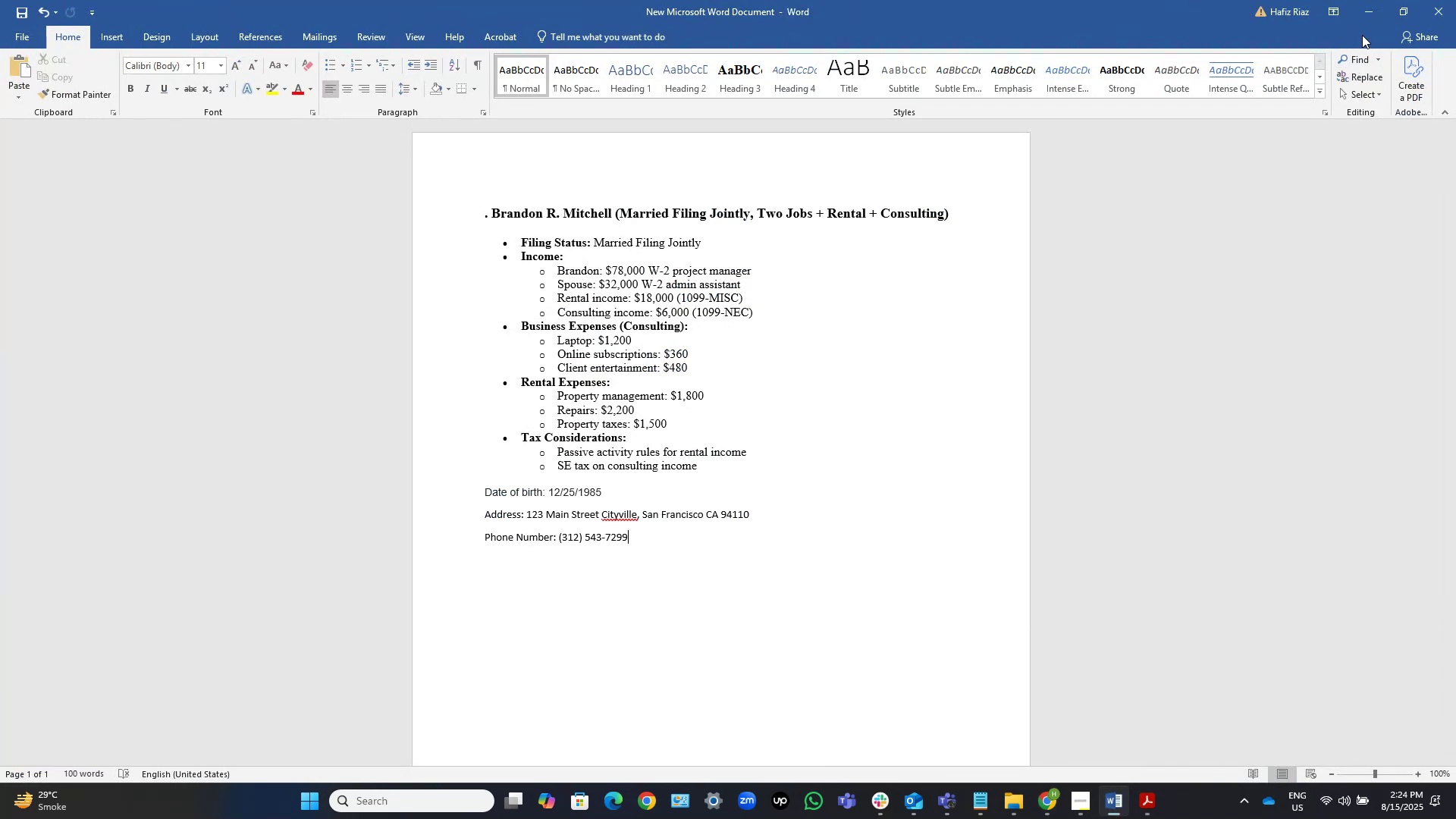 
left_click([1373, 14])
 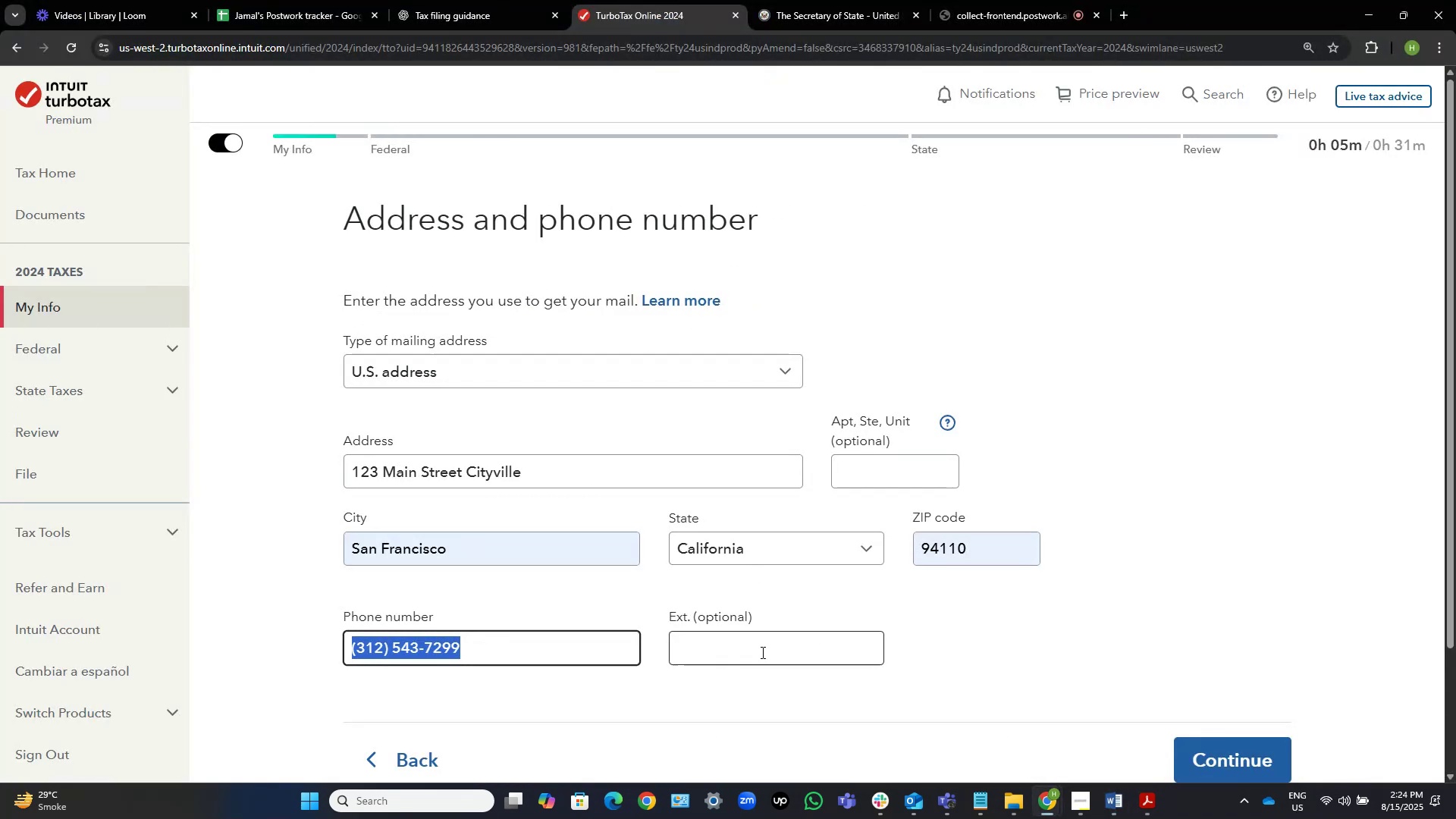 
left_click([1051, 622])
 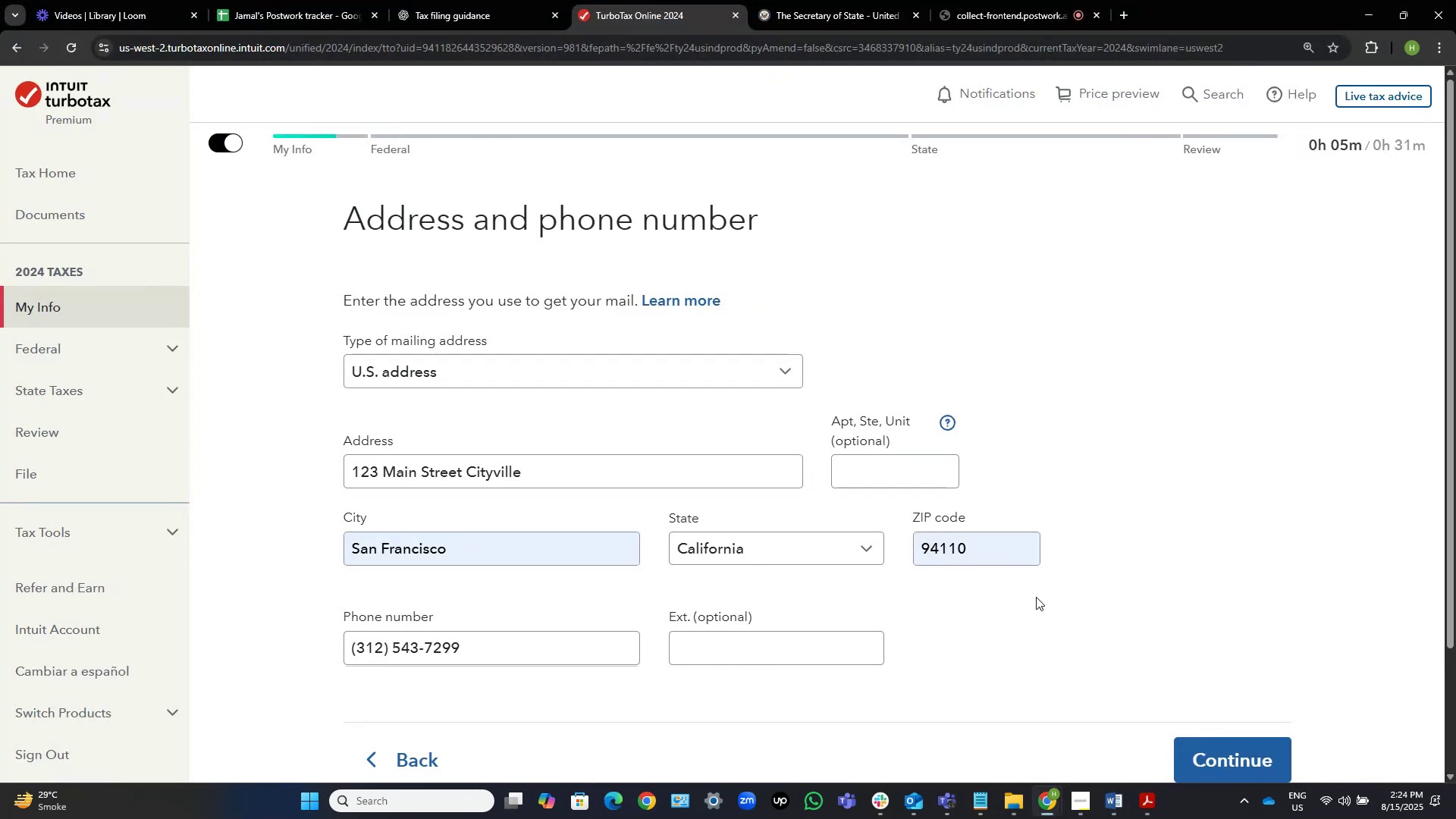 
scroll: coordinate [982, 549], scroll_direction: down, amount: 11.0
 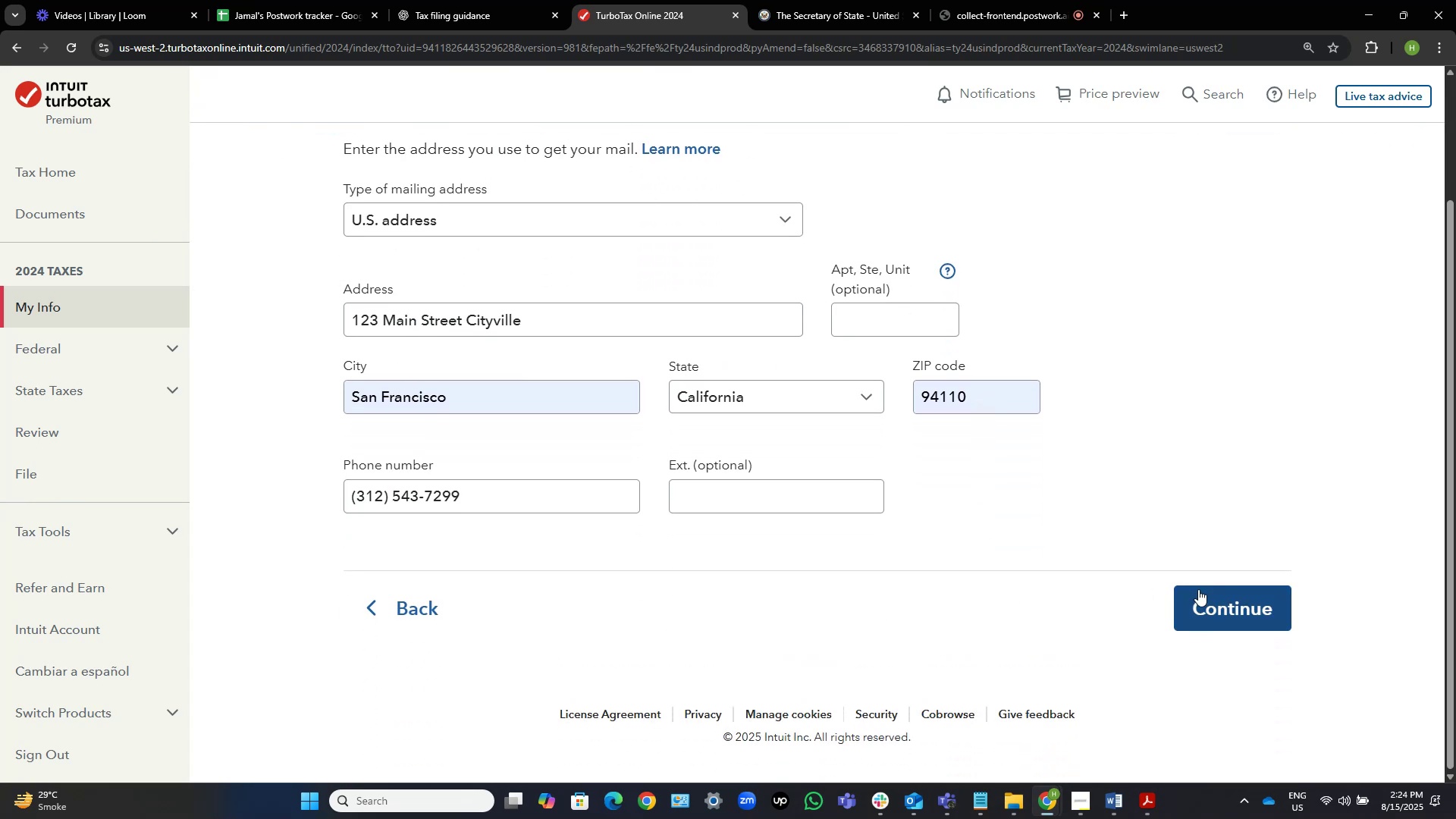 
left_click([1213, 607])
 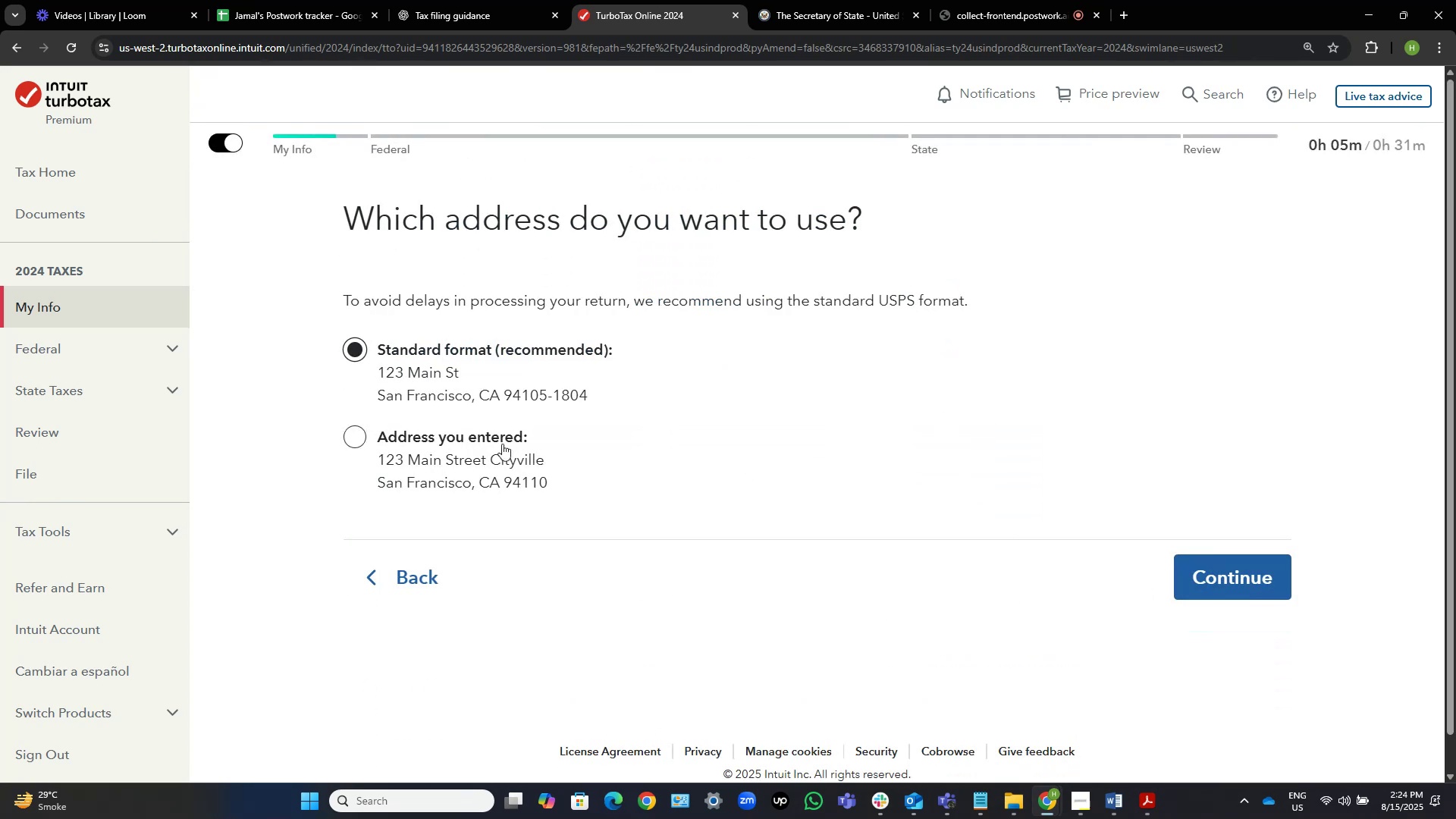 
left_click([457, 438])
 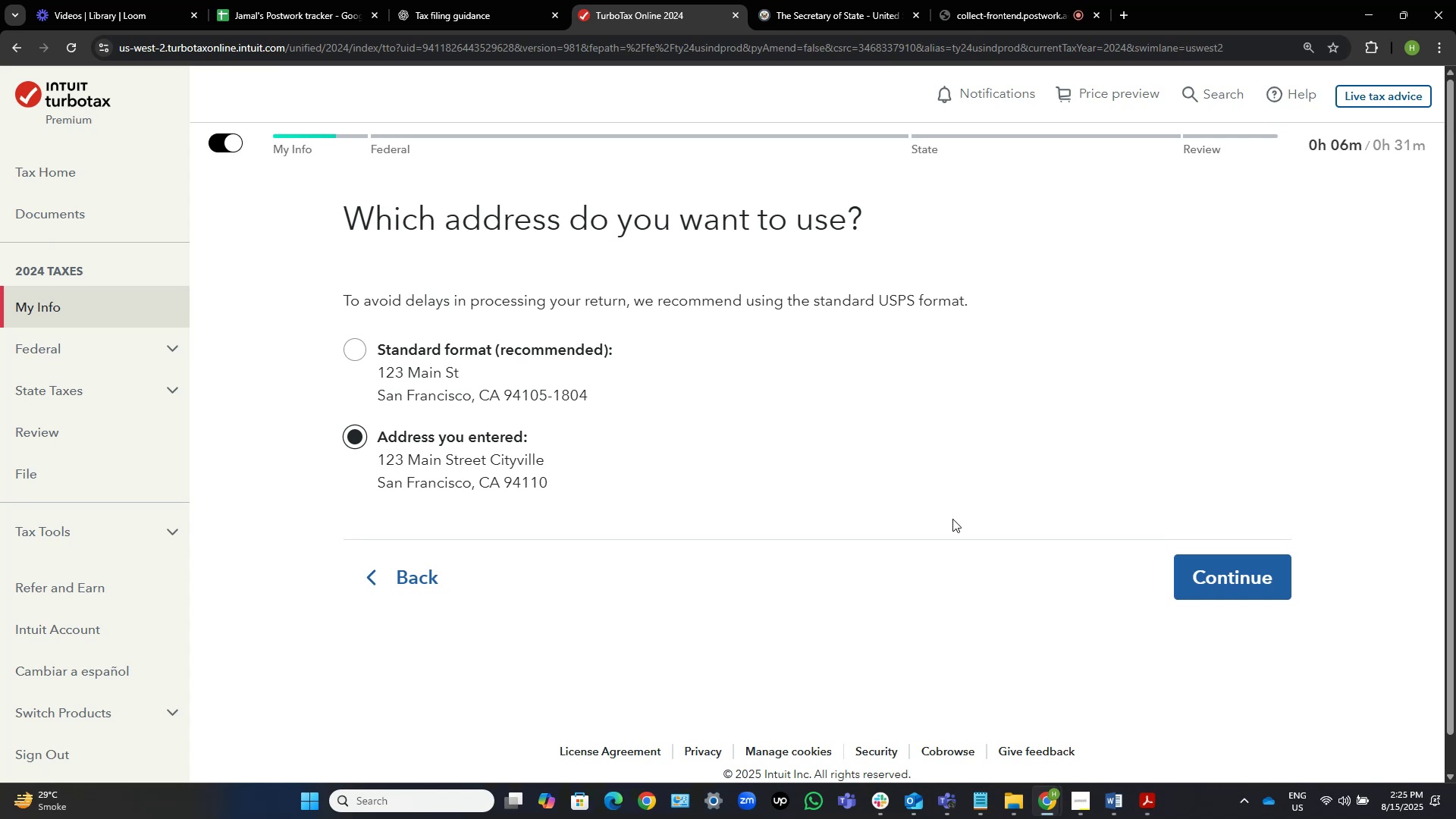 
wait(23.97)
 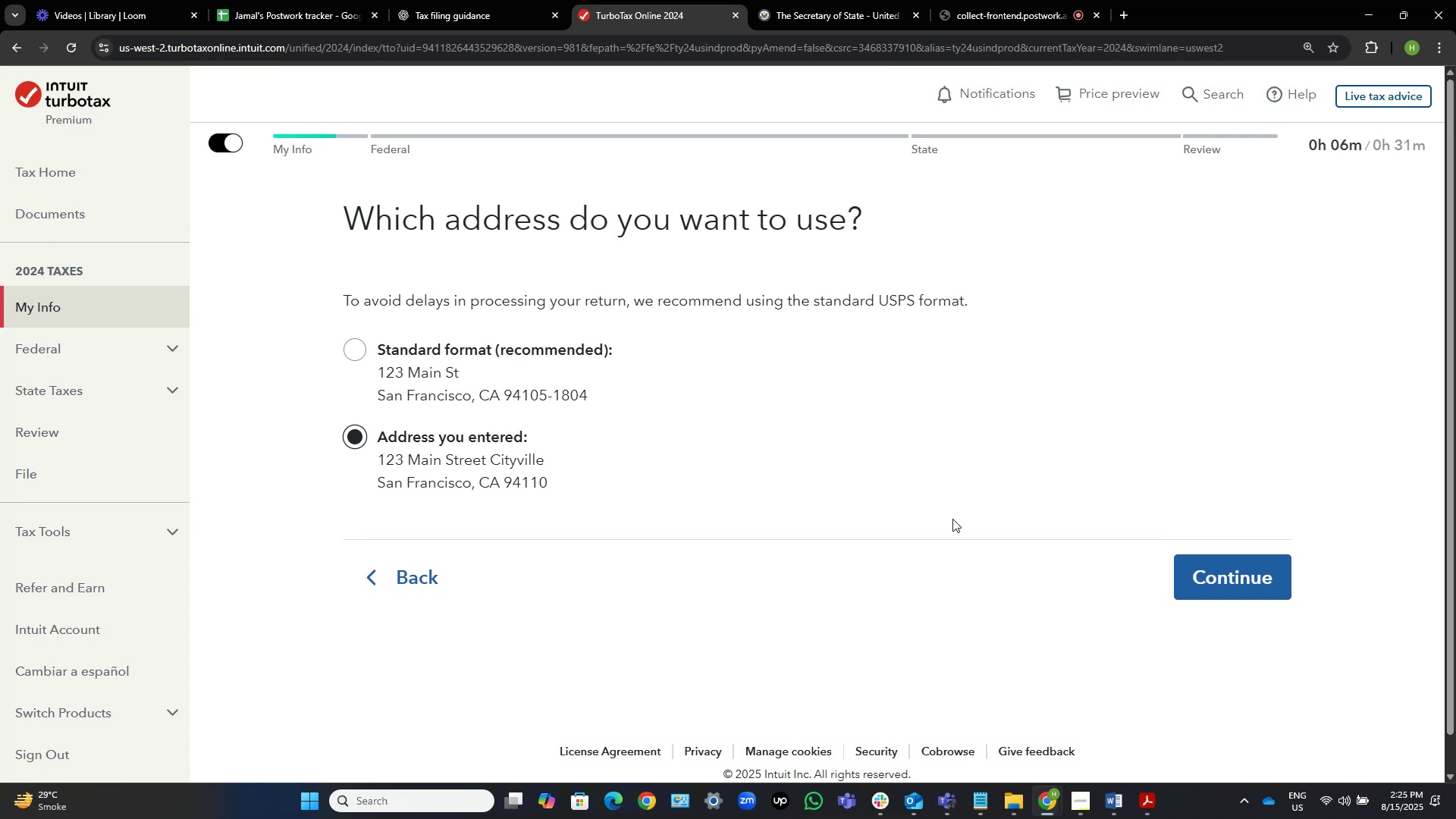 
key(Alt+AltLeft)
 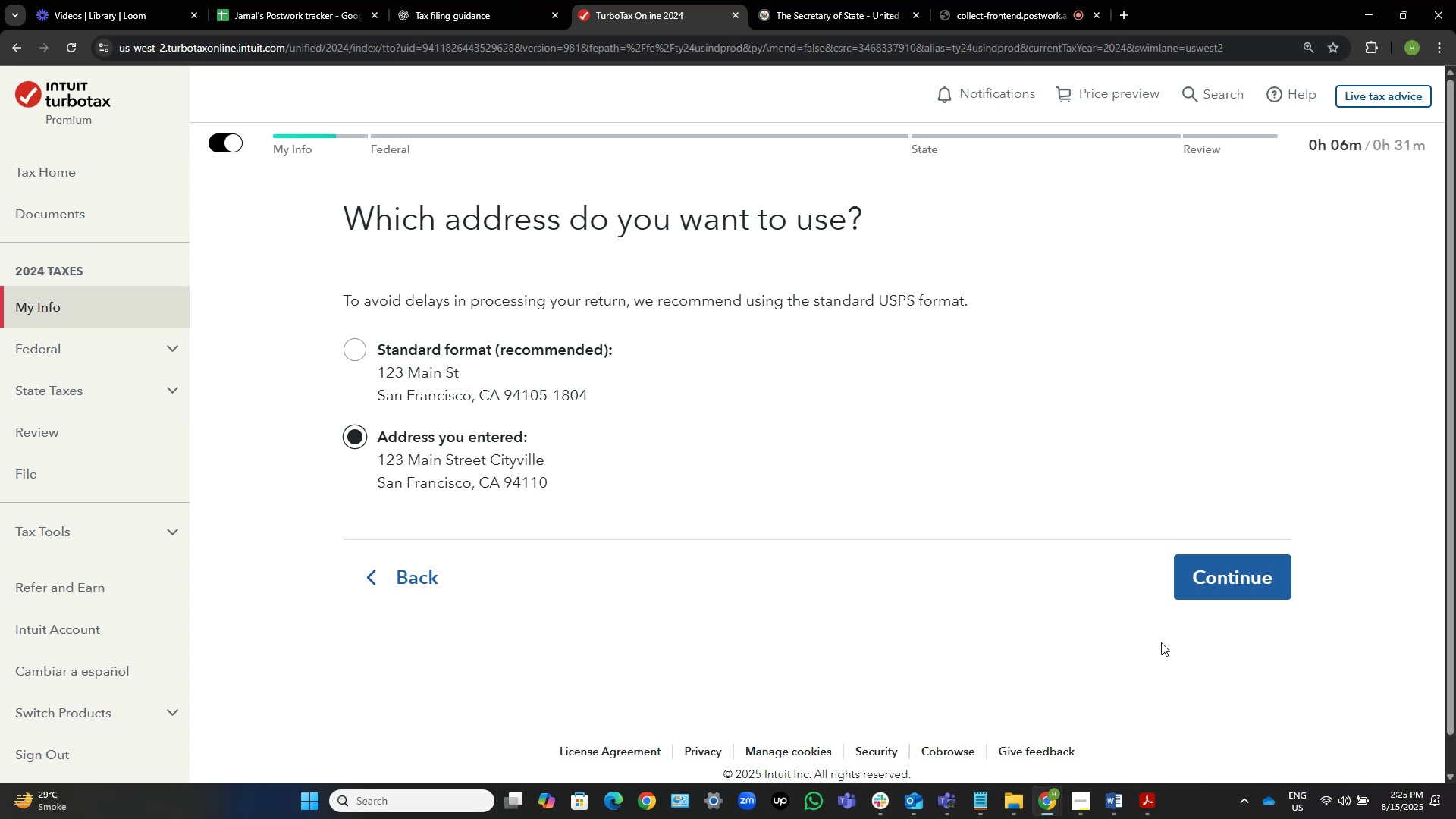 
key(Alt+Tab)
 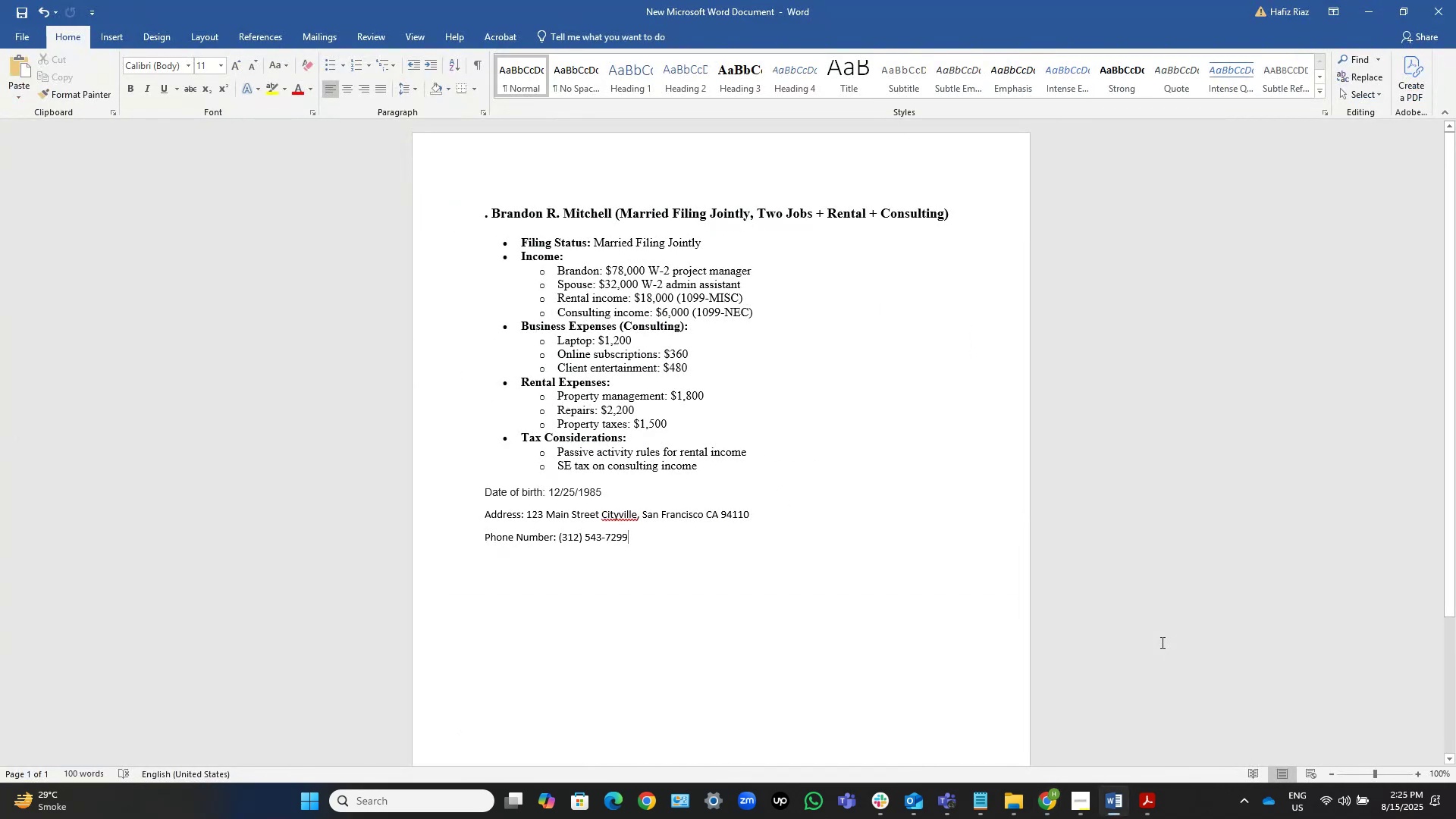 
key(Alt+AltLeft)
 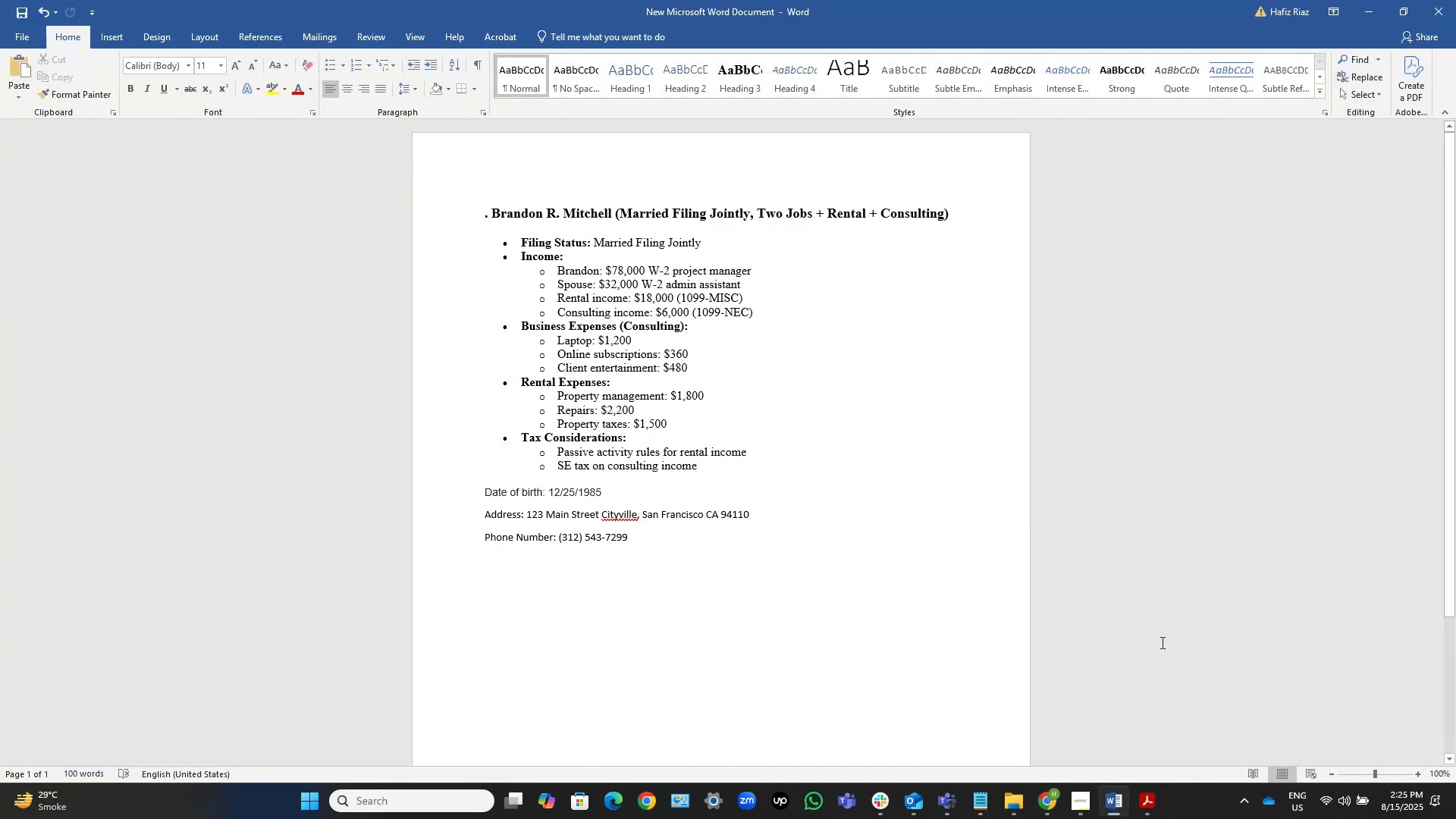 
key(Alt+Tab)
 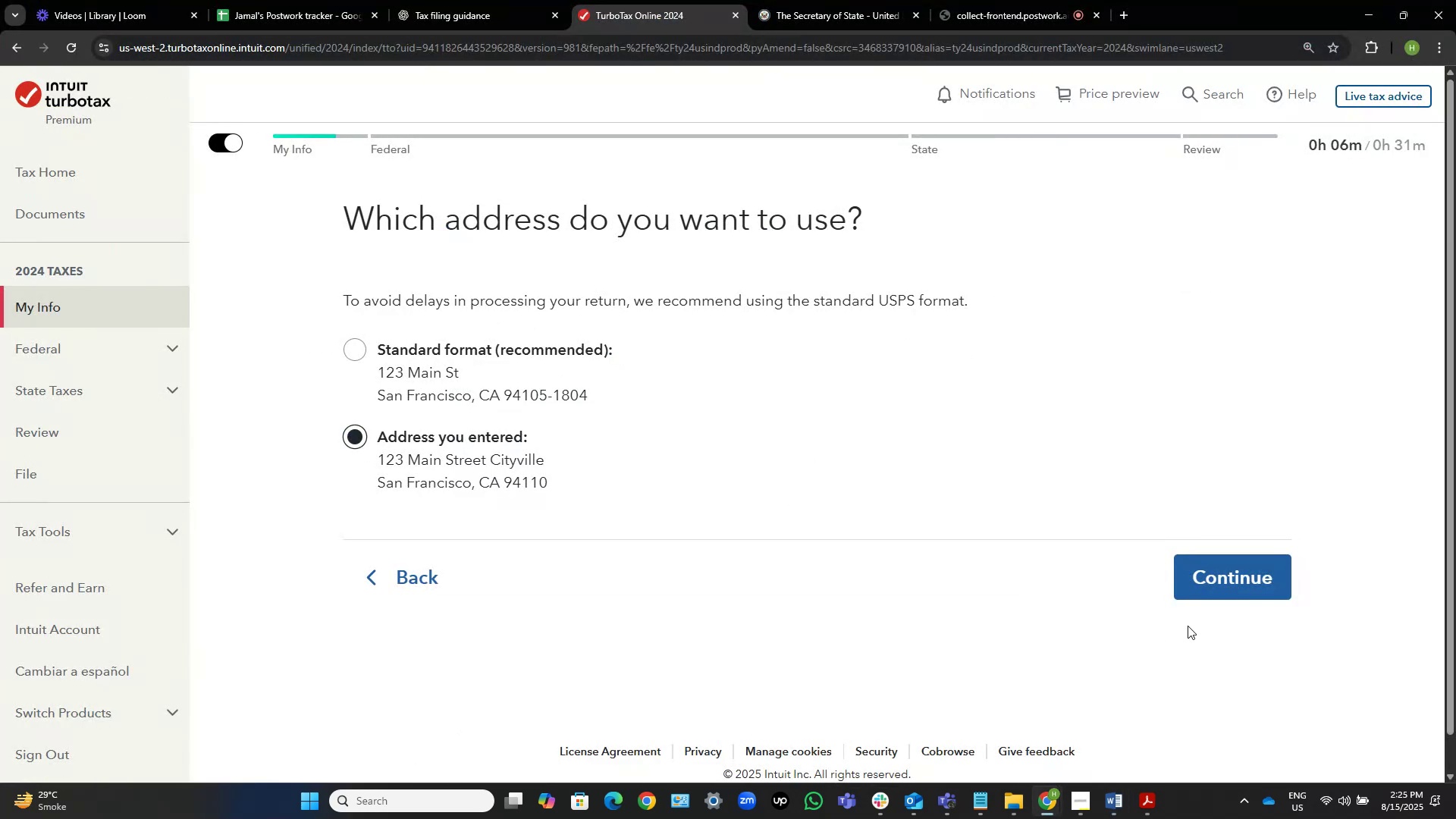 
left_click([1250, 579])
 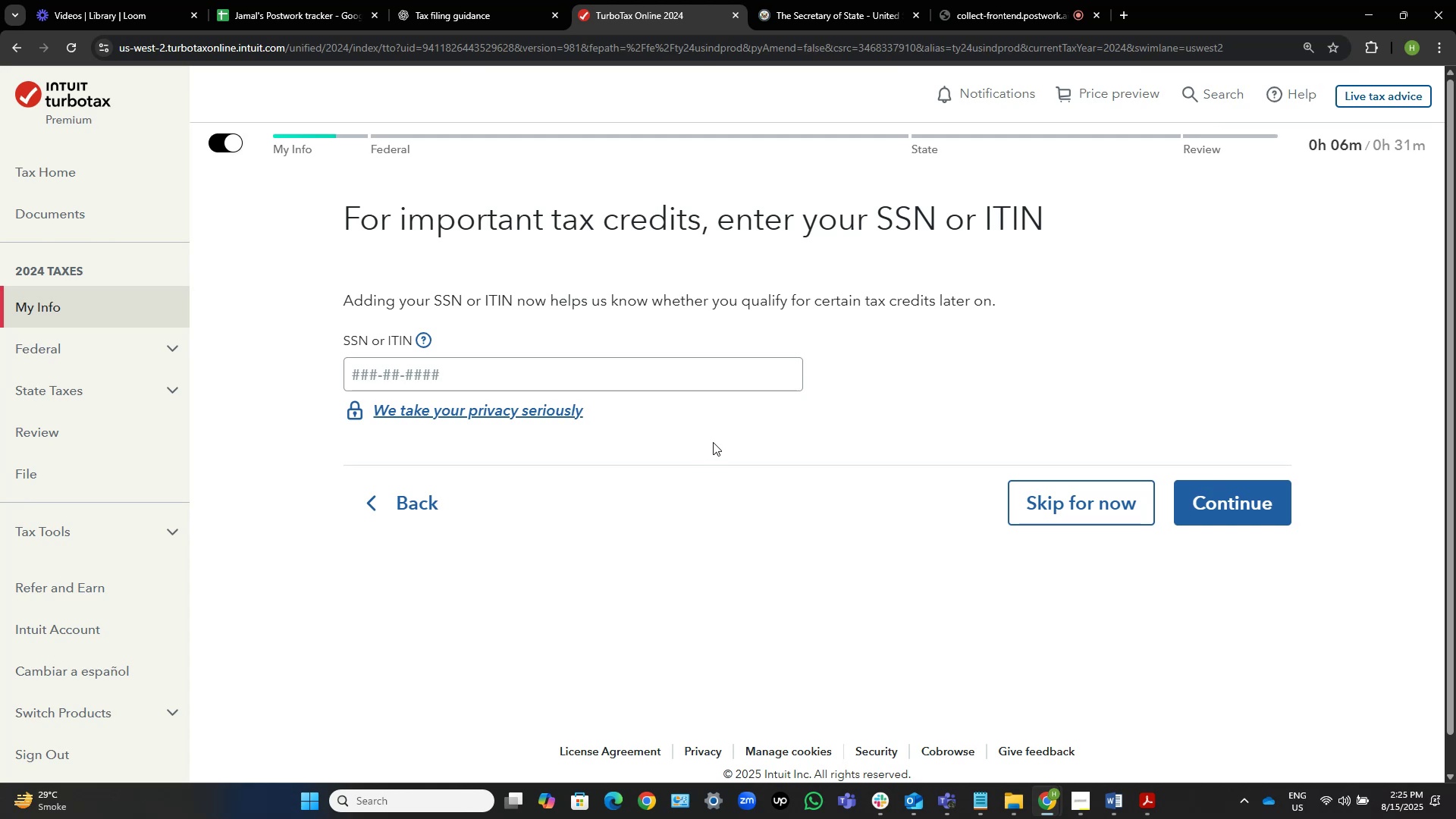 
wait(14.36)
 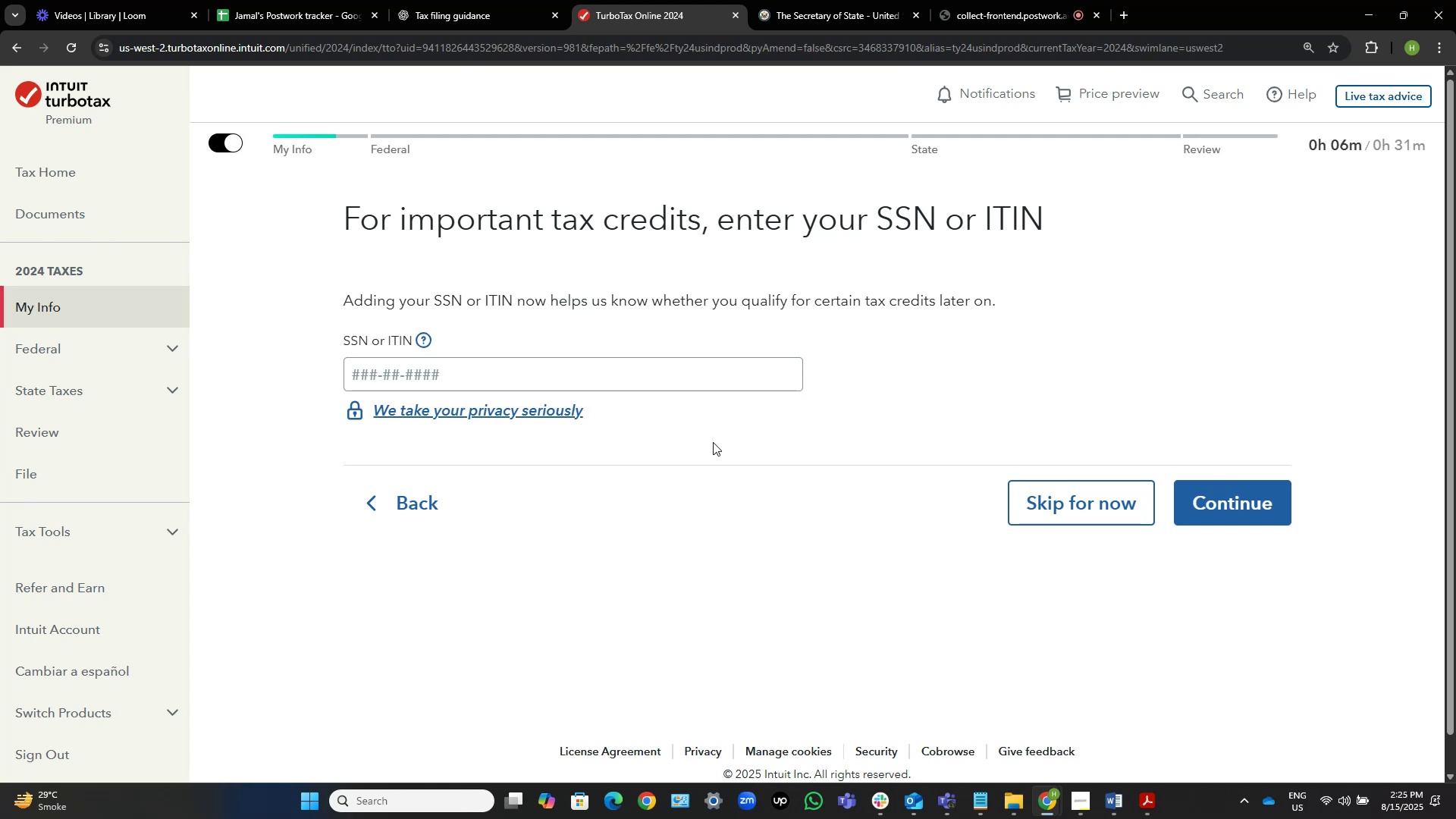 
left_click([648, 380])
 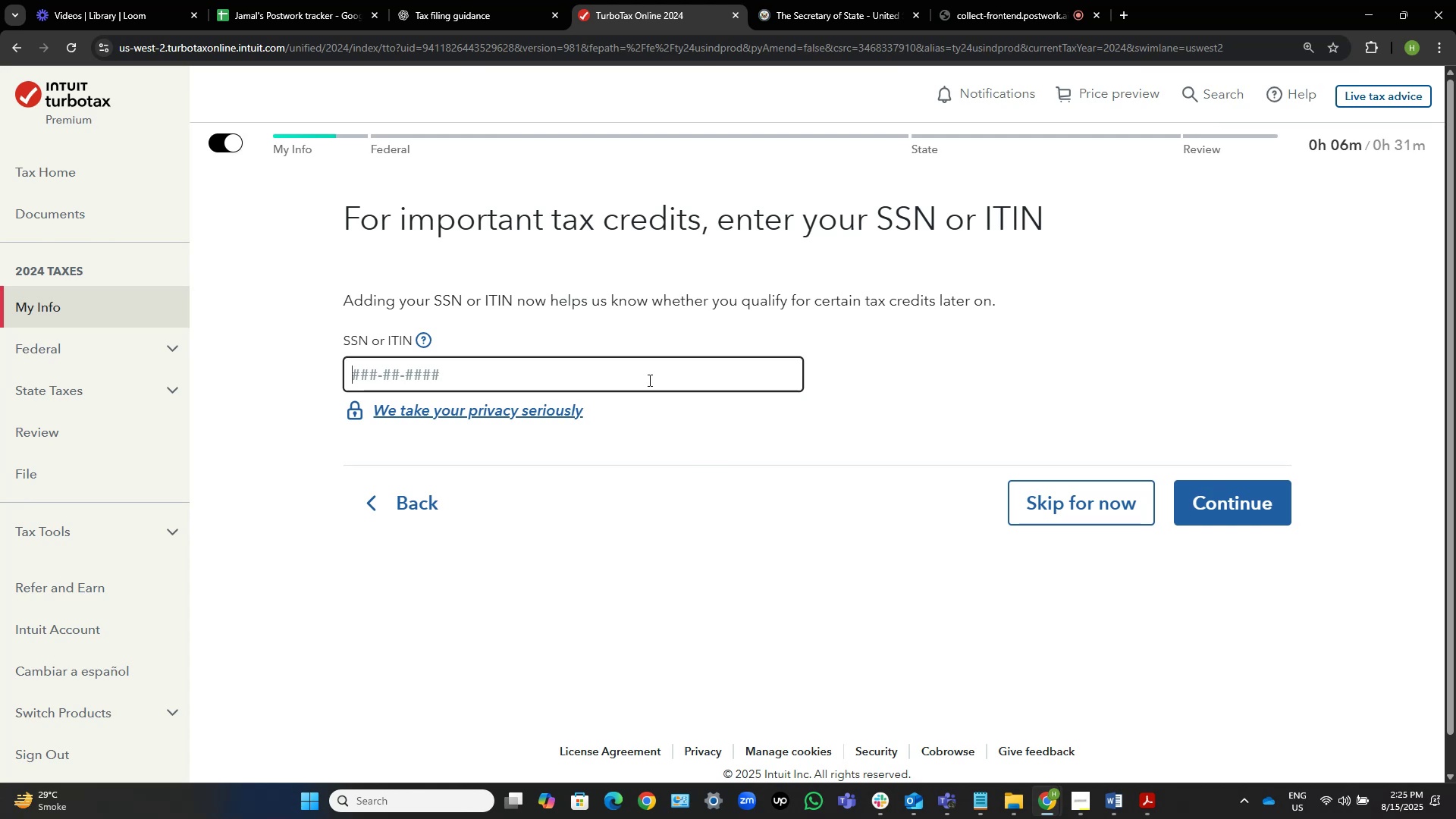 
left_click([648, 380])
 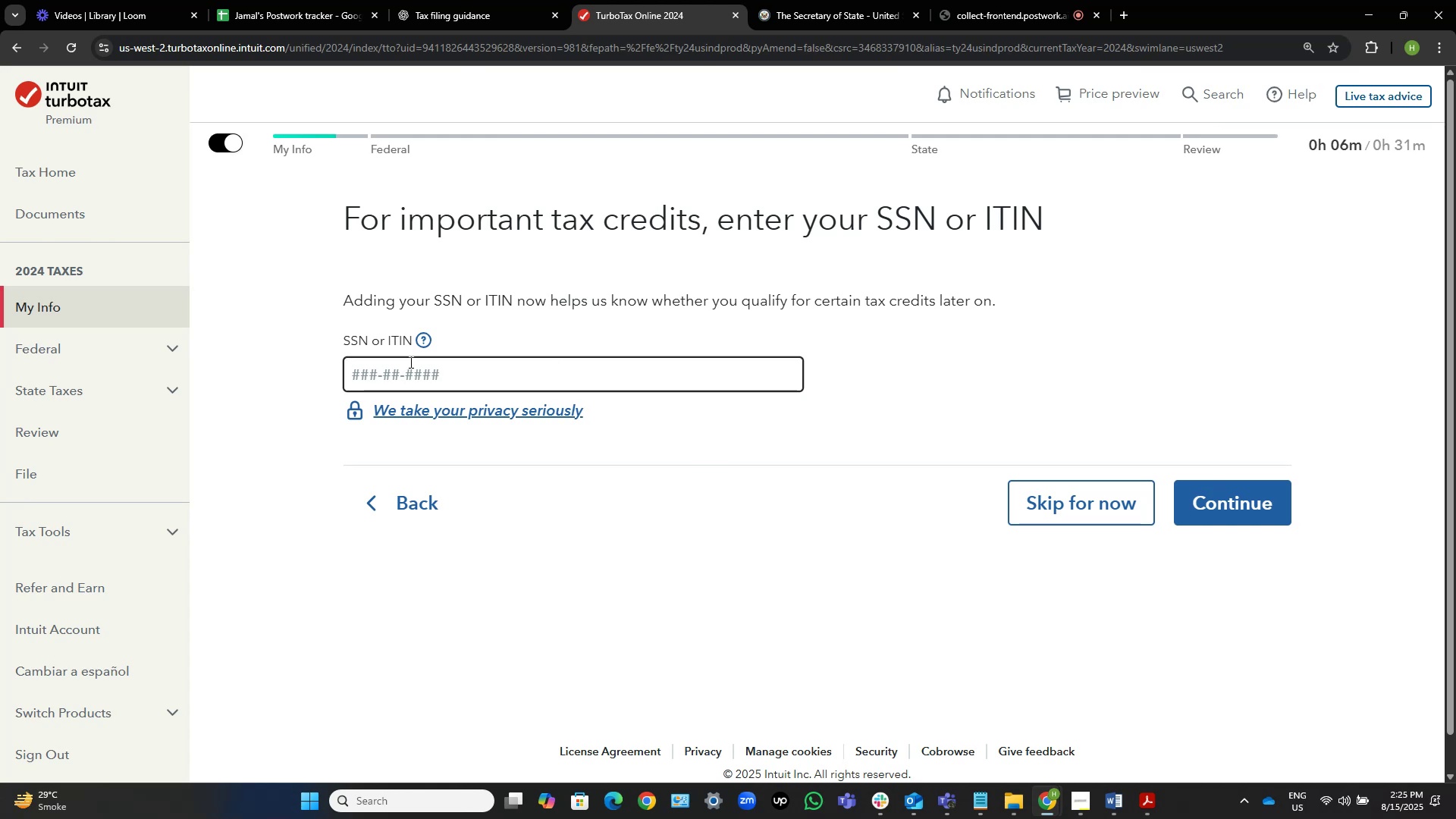 
left_click([409, 369])
 